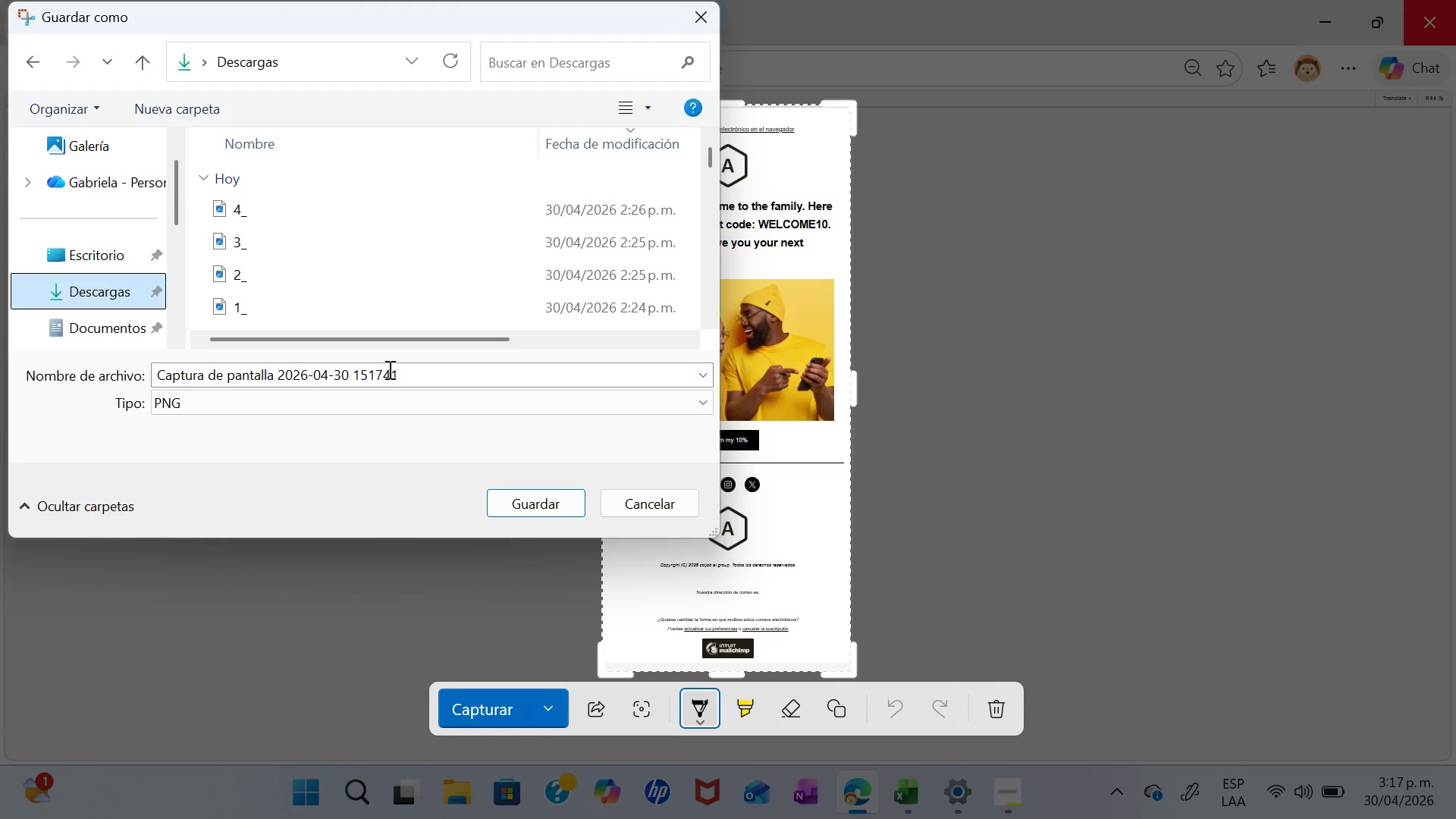 
left_click_drag(start_coordinate=[411, 381], to_coordinate=[199, 375])
 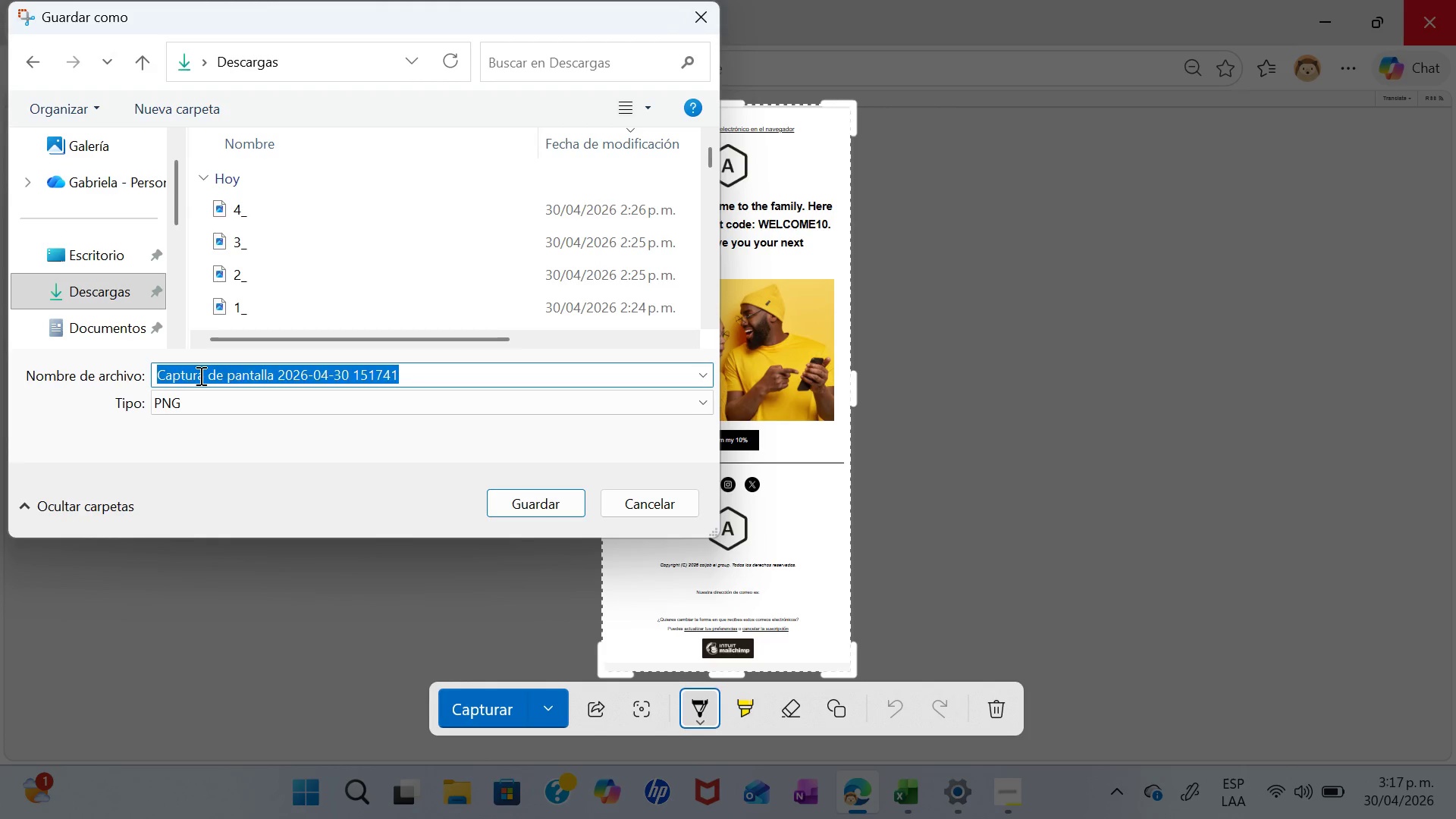 
key(Backspace)
type(email 1+)
 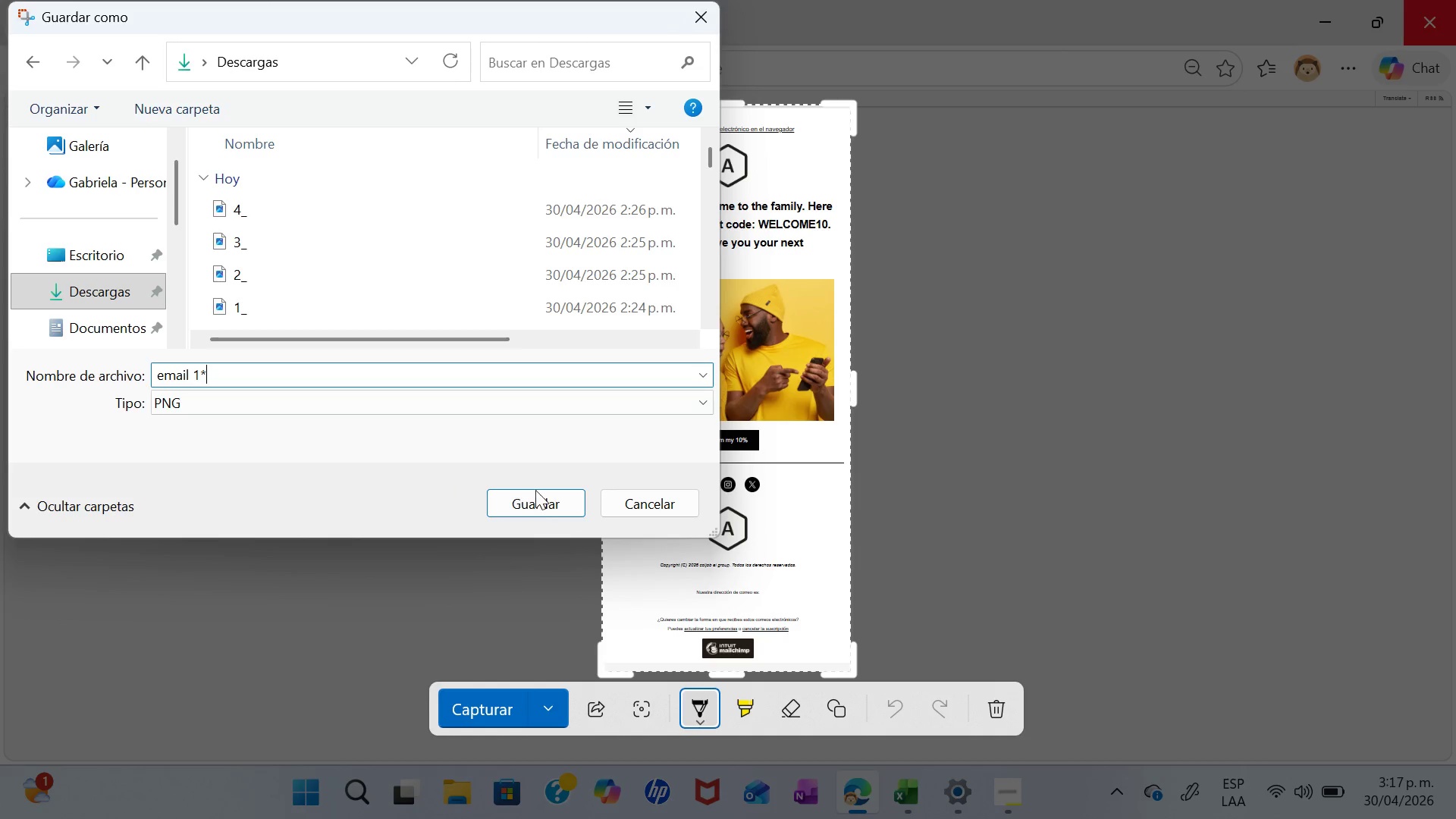 
left_click([536, 505])
 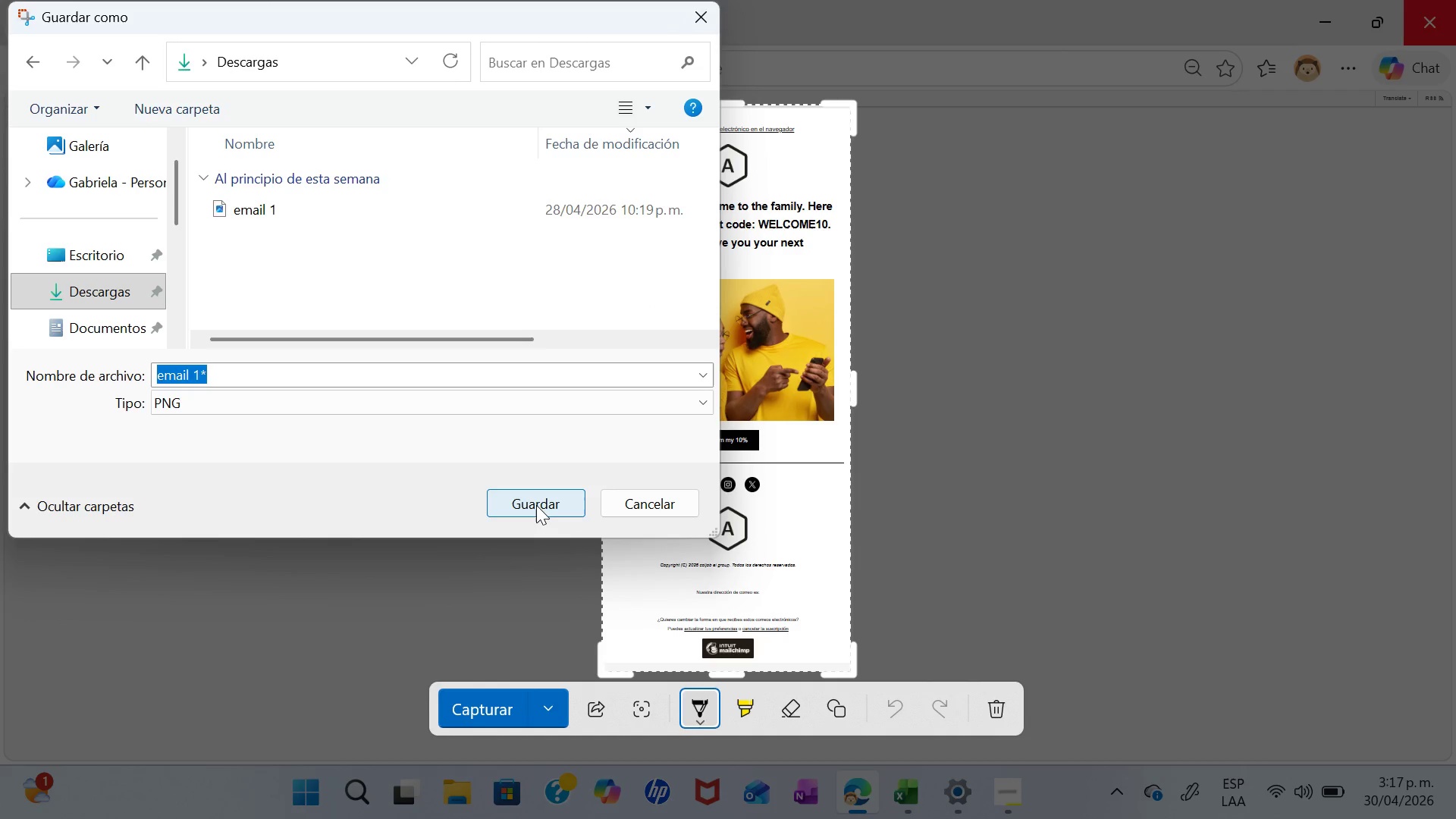 
left_click([536, 505])
 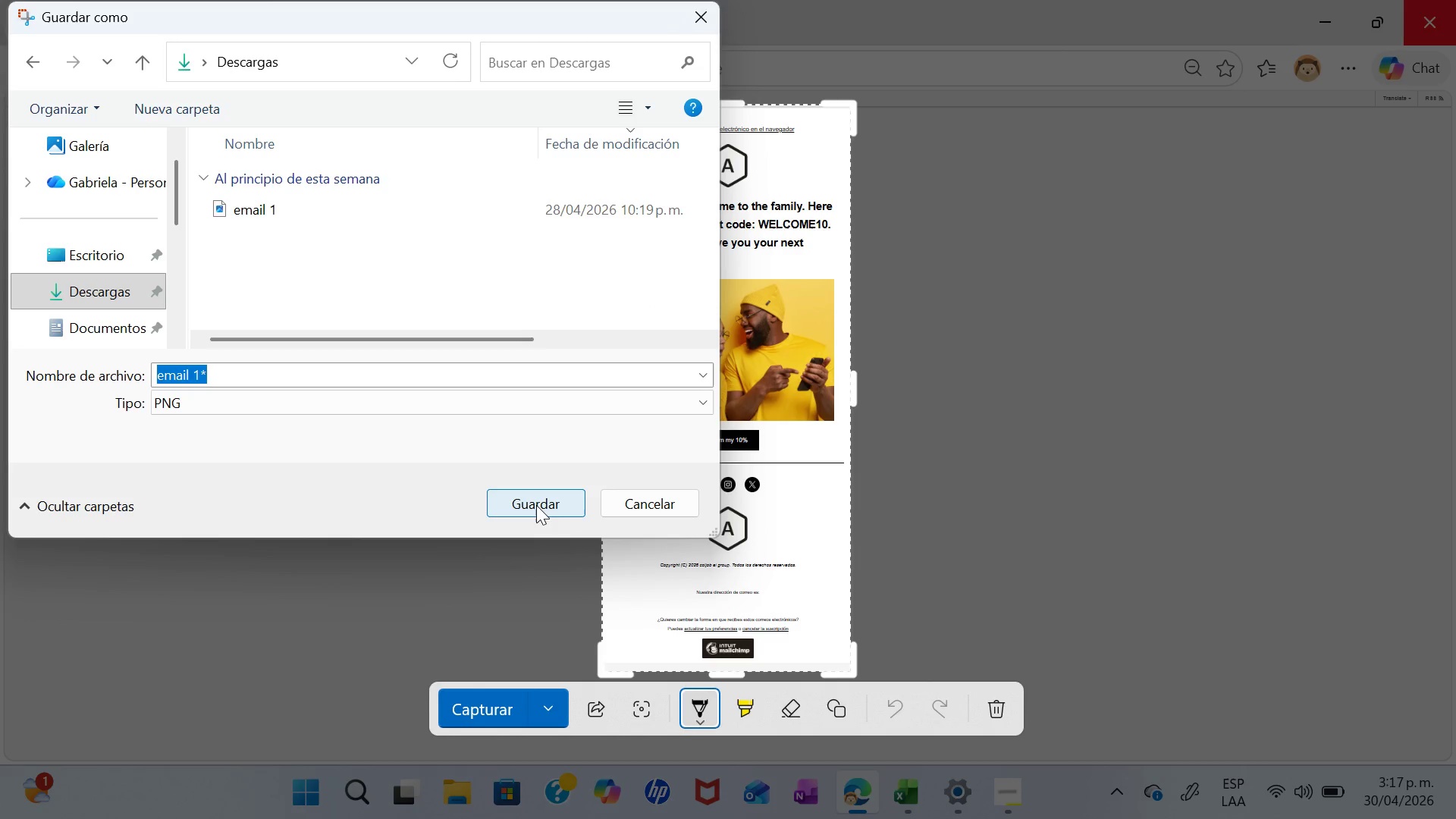 
left_click([532, 506])
 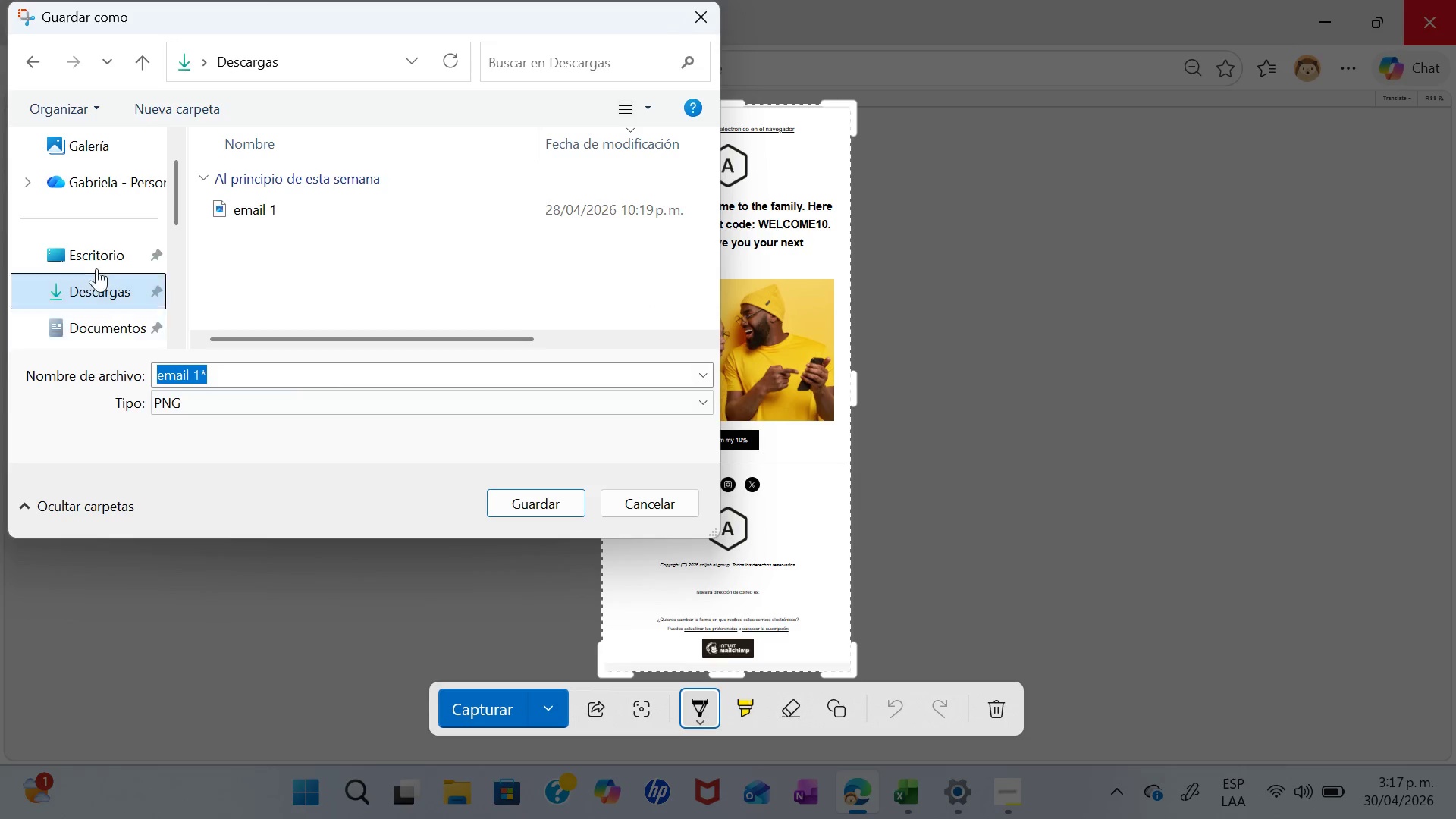 
left_click([113, 295])
 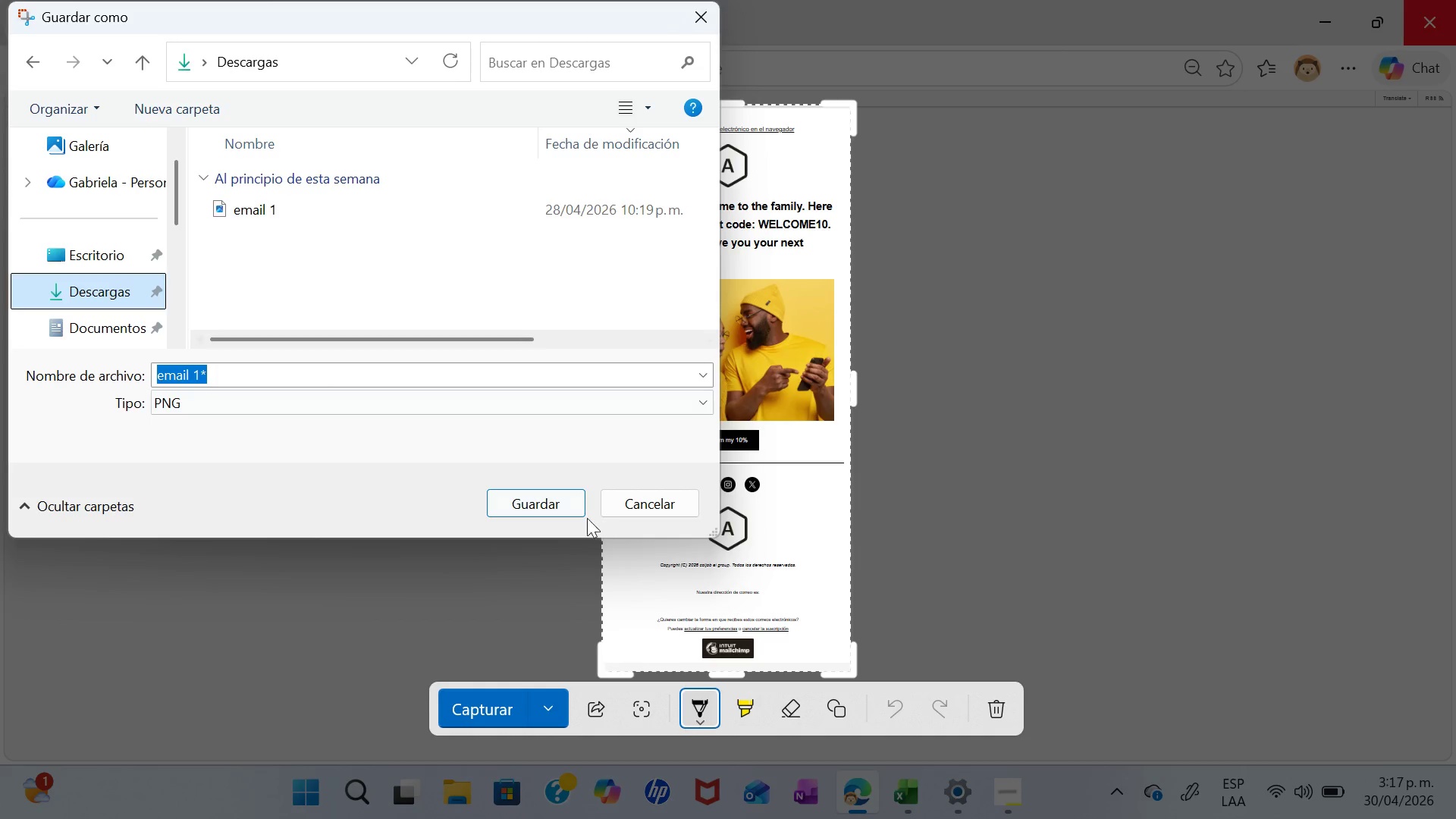 
left_click([557, 502])
 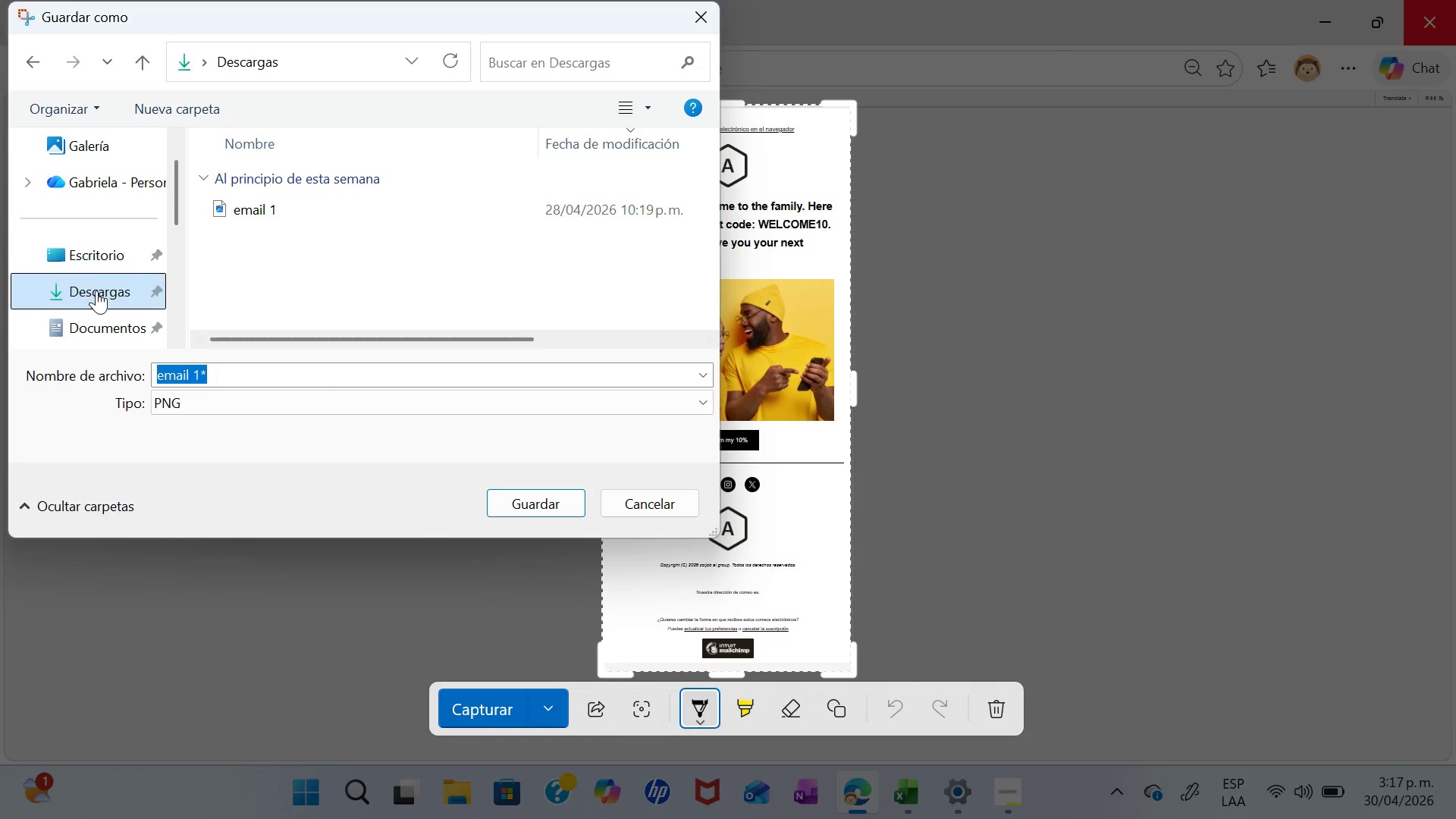 
left_click([105, 250])
 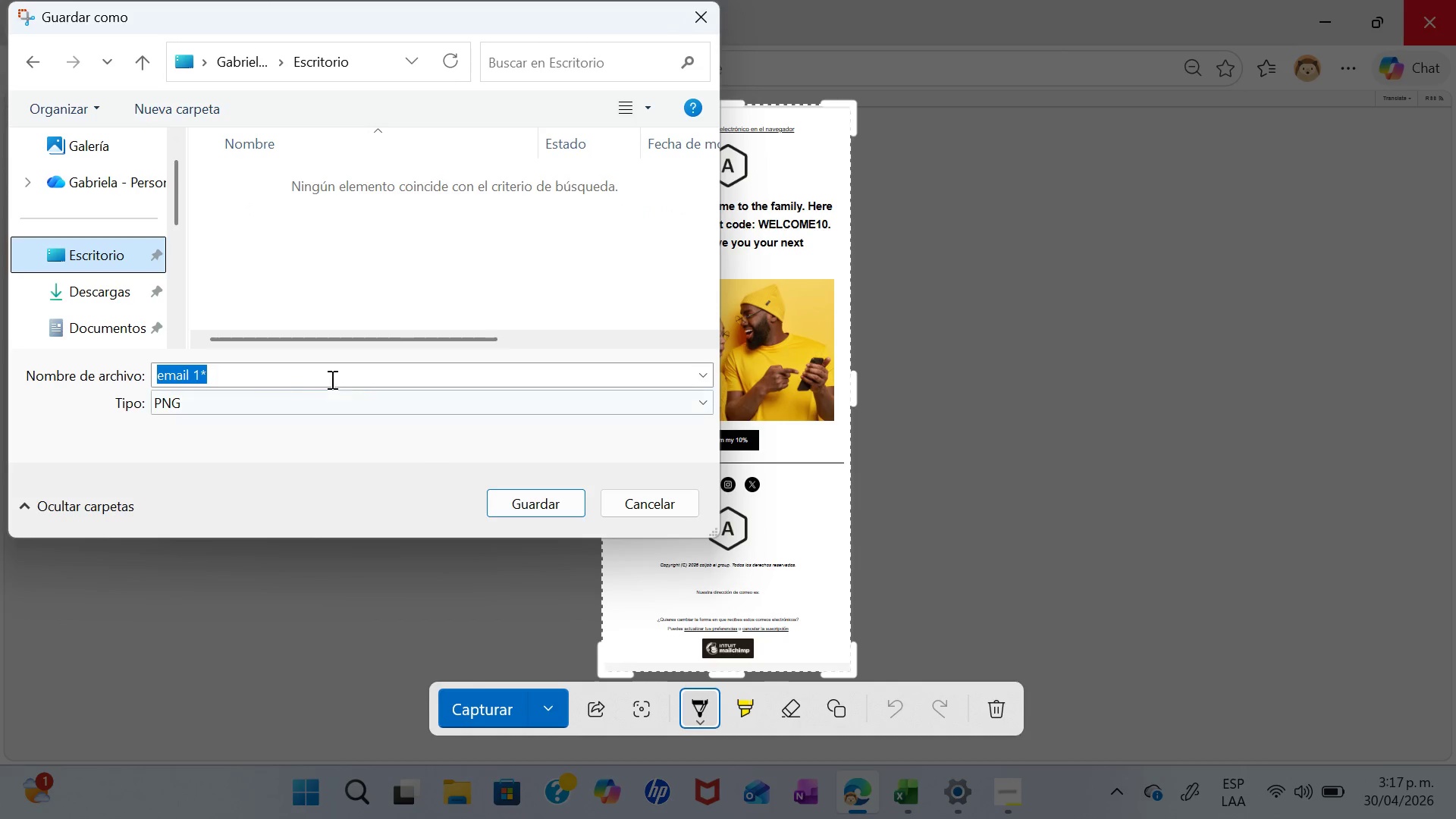 
left_click([557, 500])
 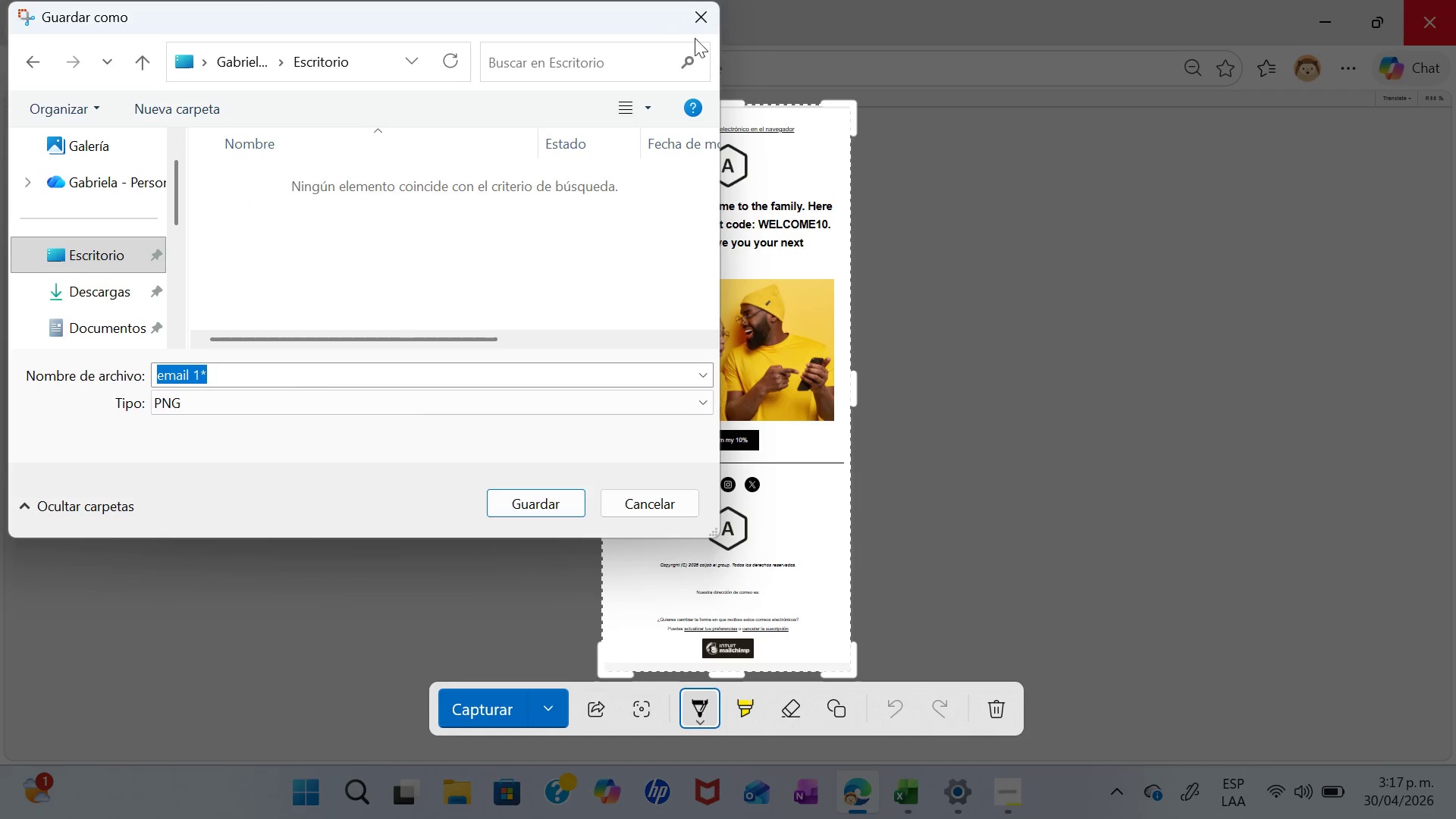 
left_click([704, 9])
 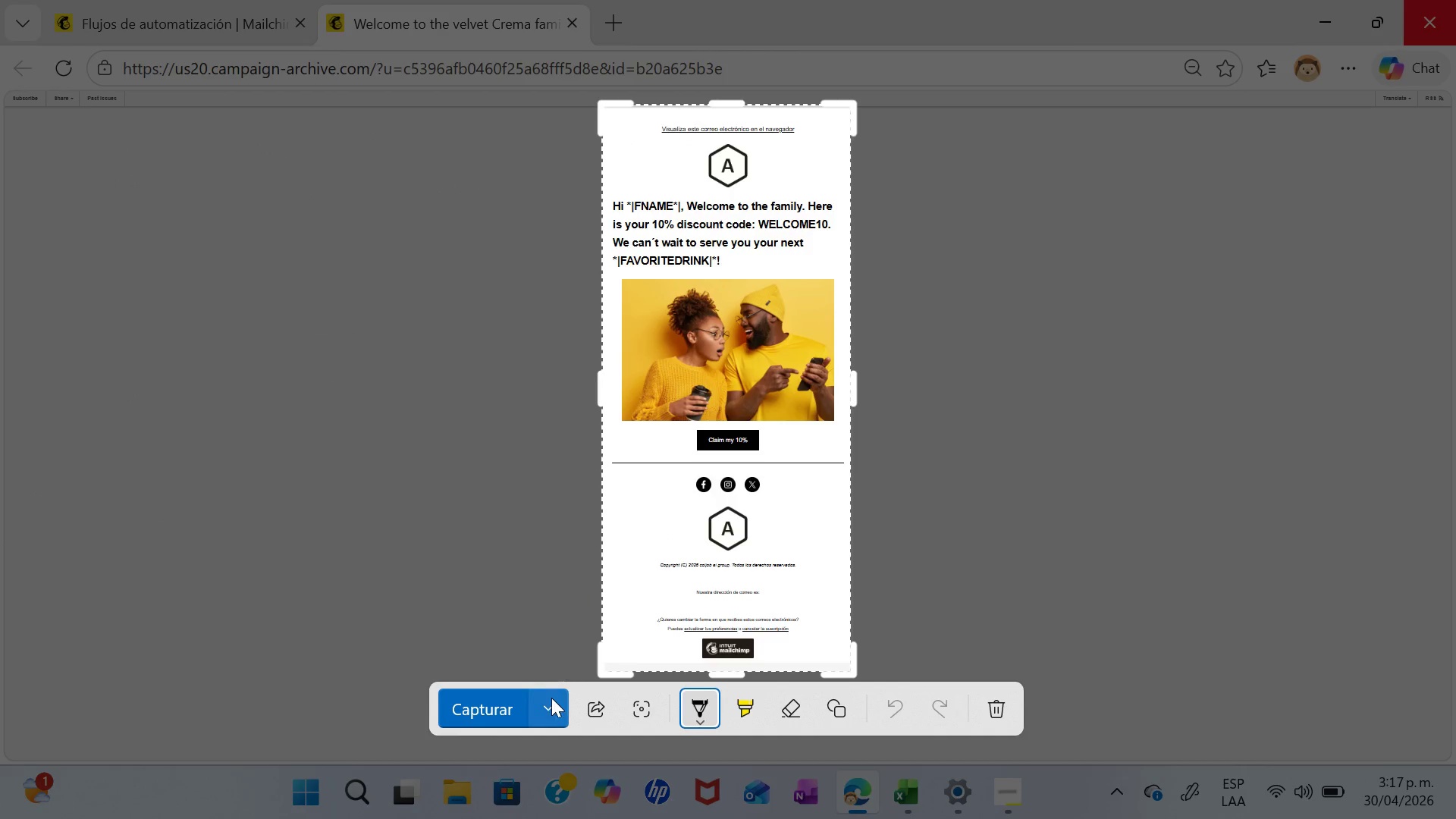 
left_click([554, 699])
 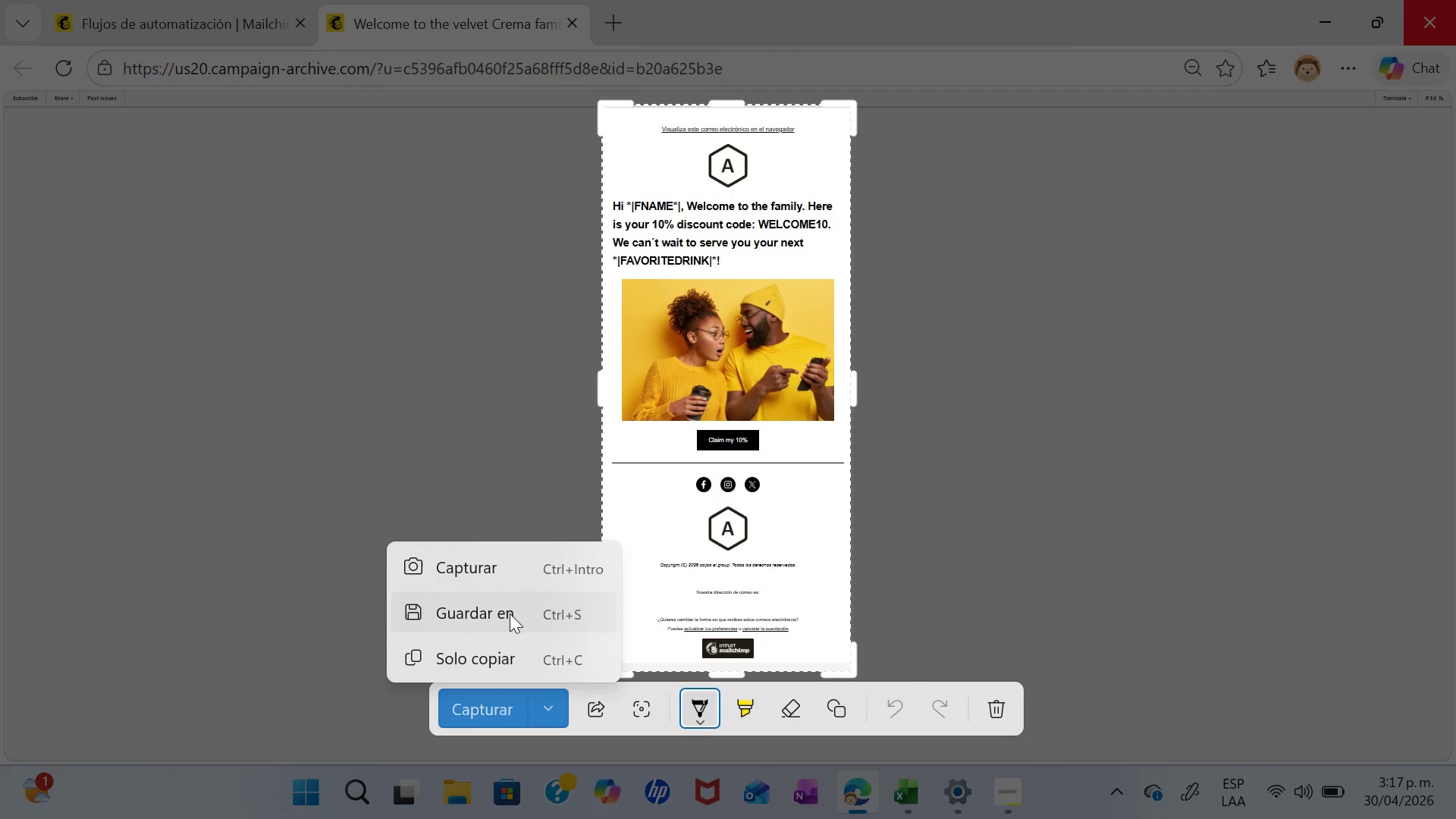 
left_click([505, 613])
 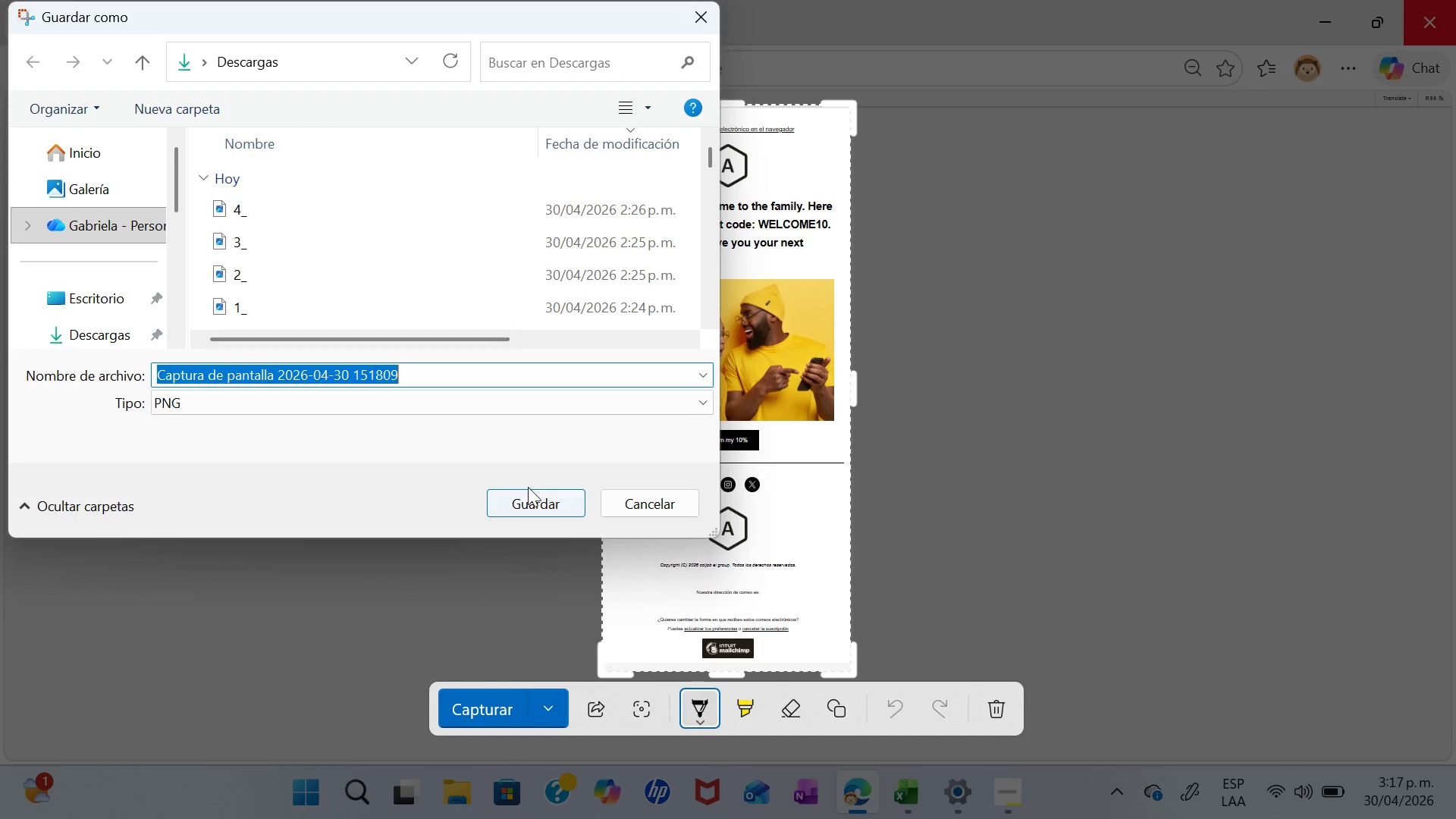 
left_click([84, 329])
 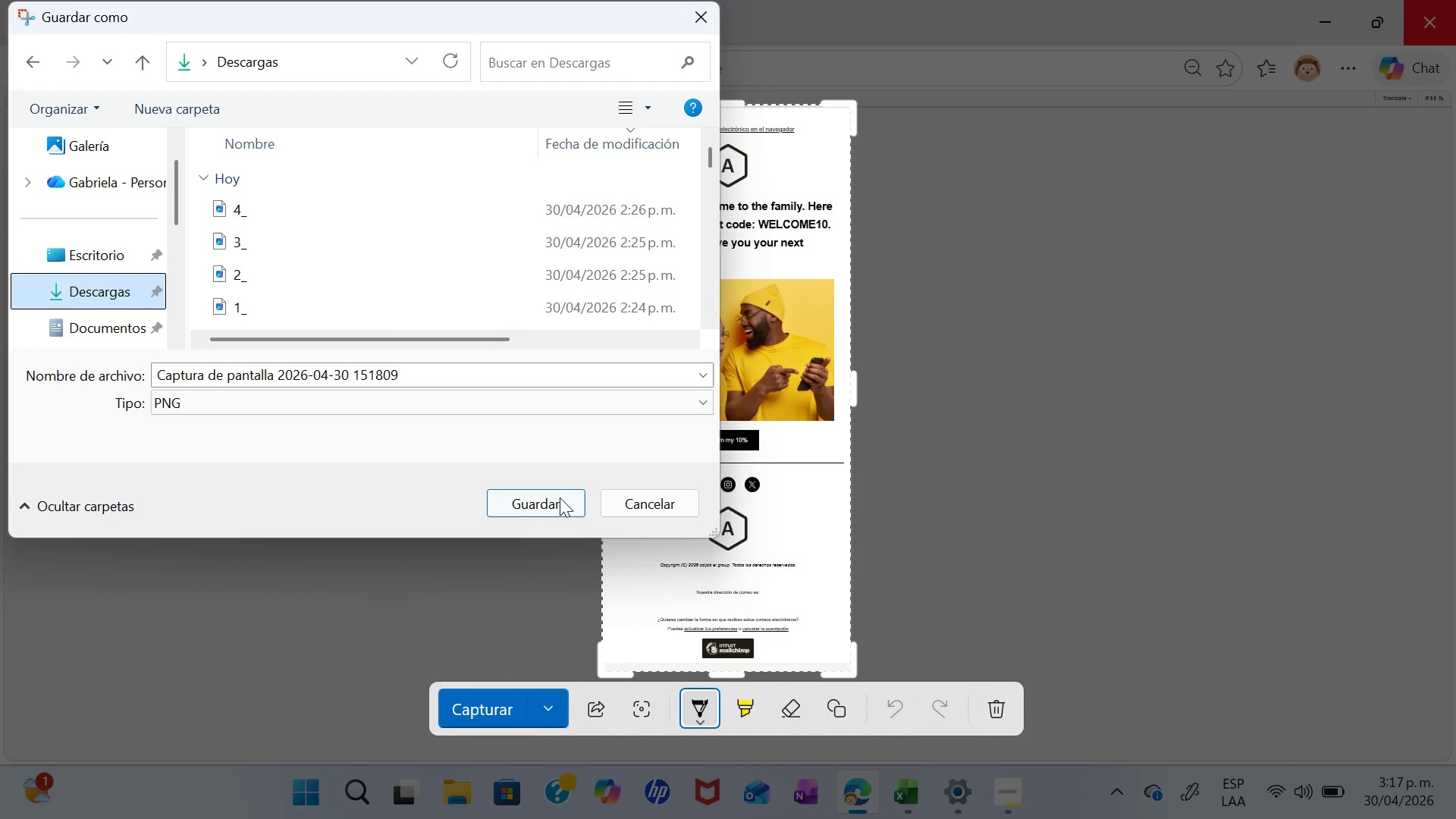 
left_click([557, 503])
 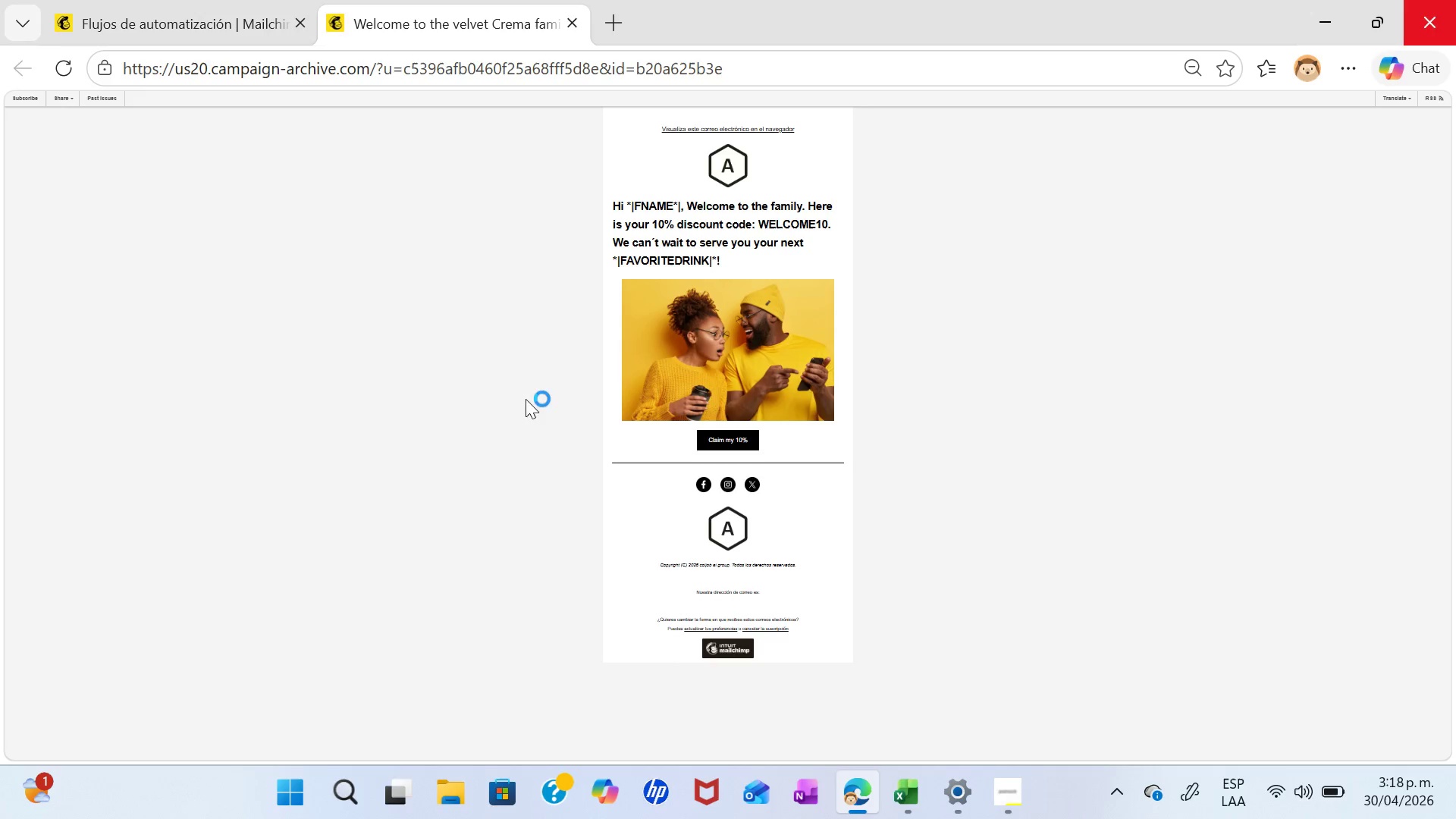 
left_click([253, 2])
 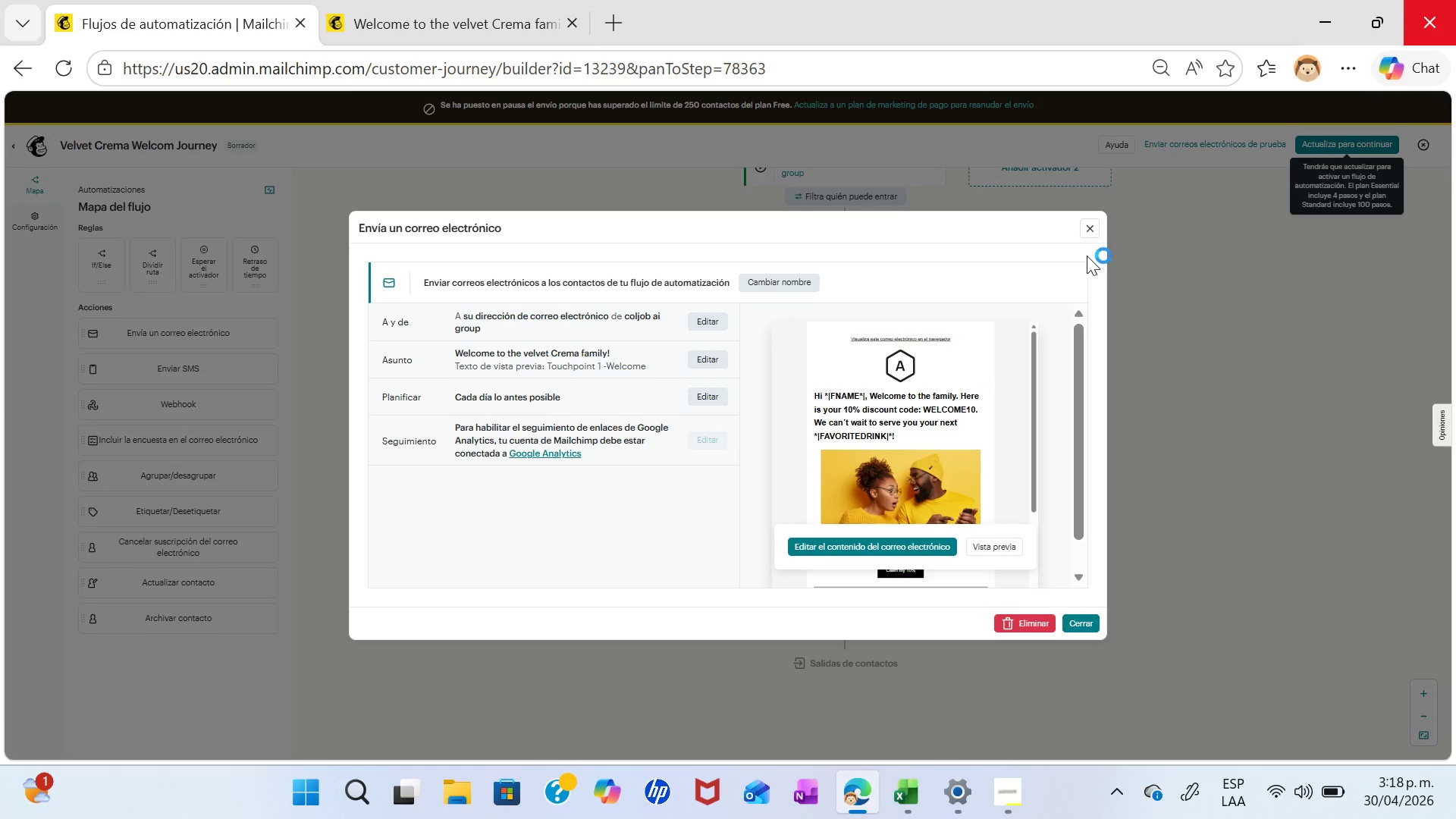 
left_click([1085, 234])
 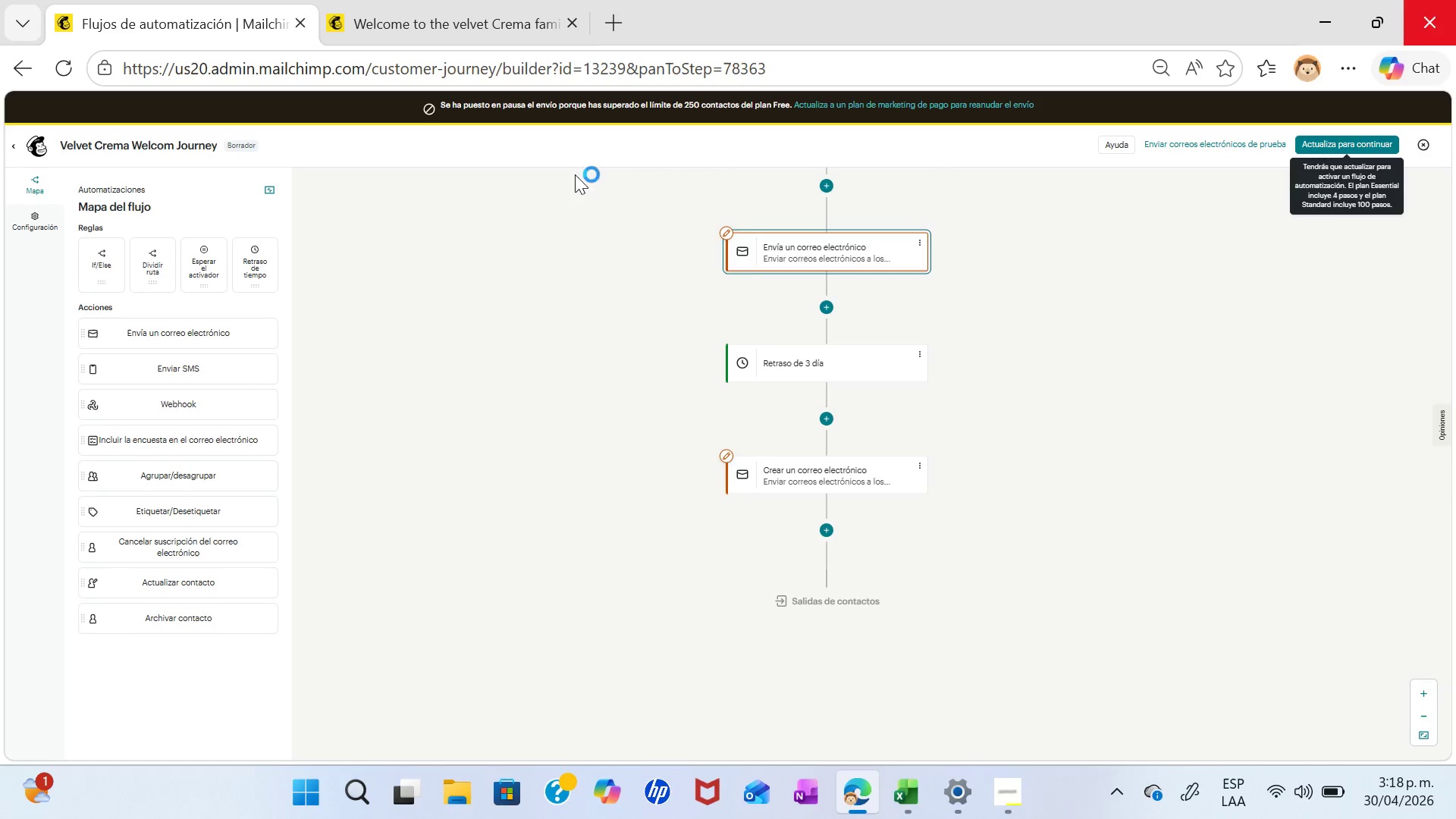 
left_click([818, 475])
 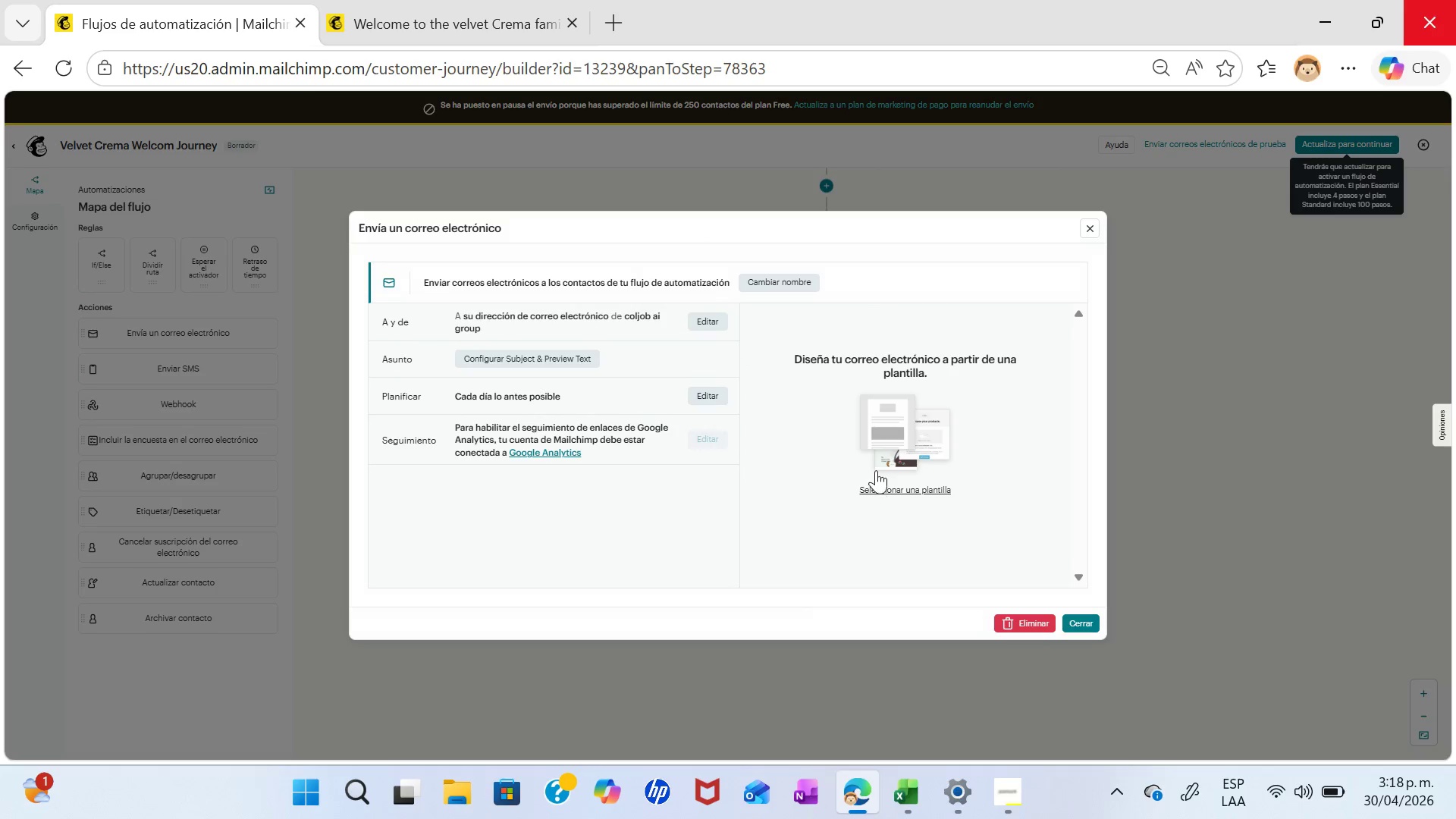 
left_click([880, 485])
 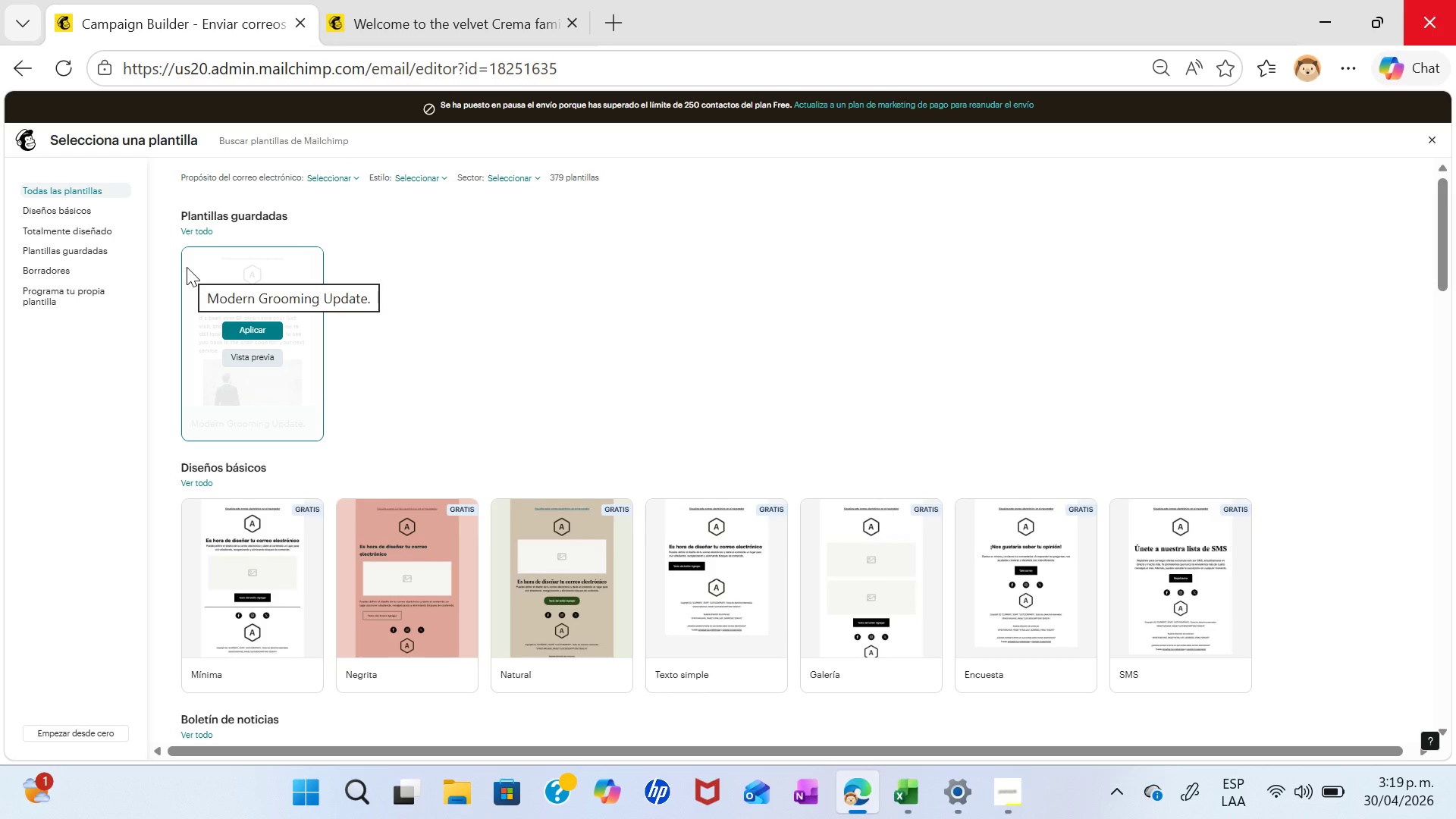 
wait(71.62)
 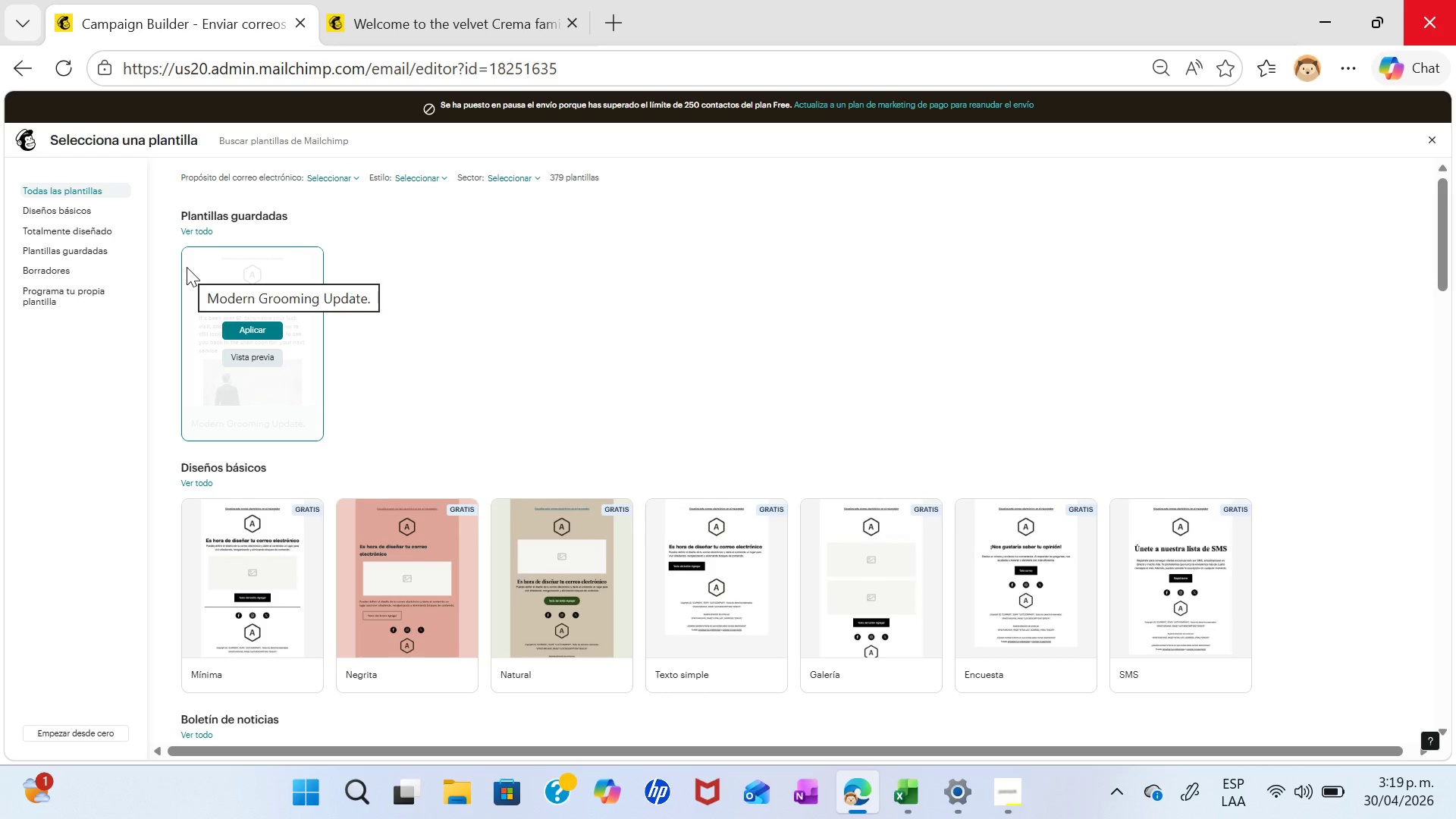 
left_click([256, 576])
 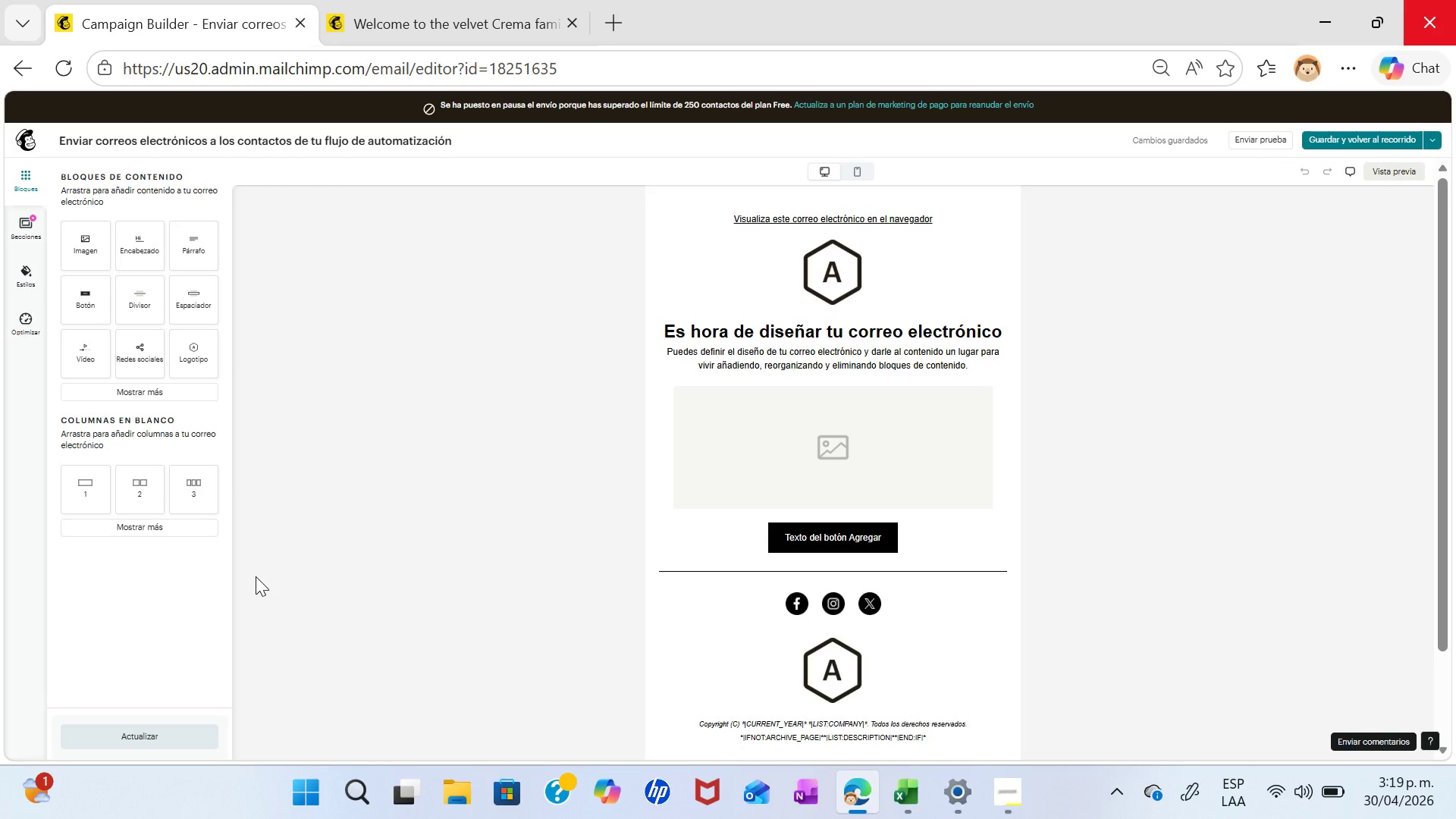 
wait(30.58)
 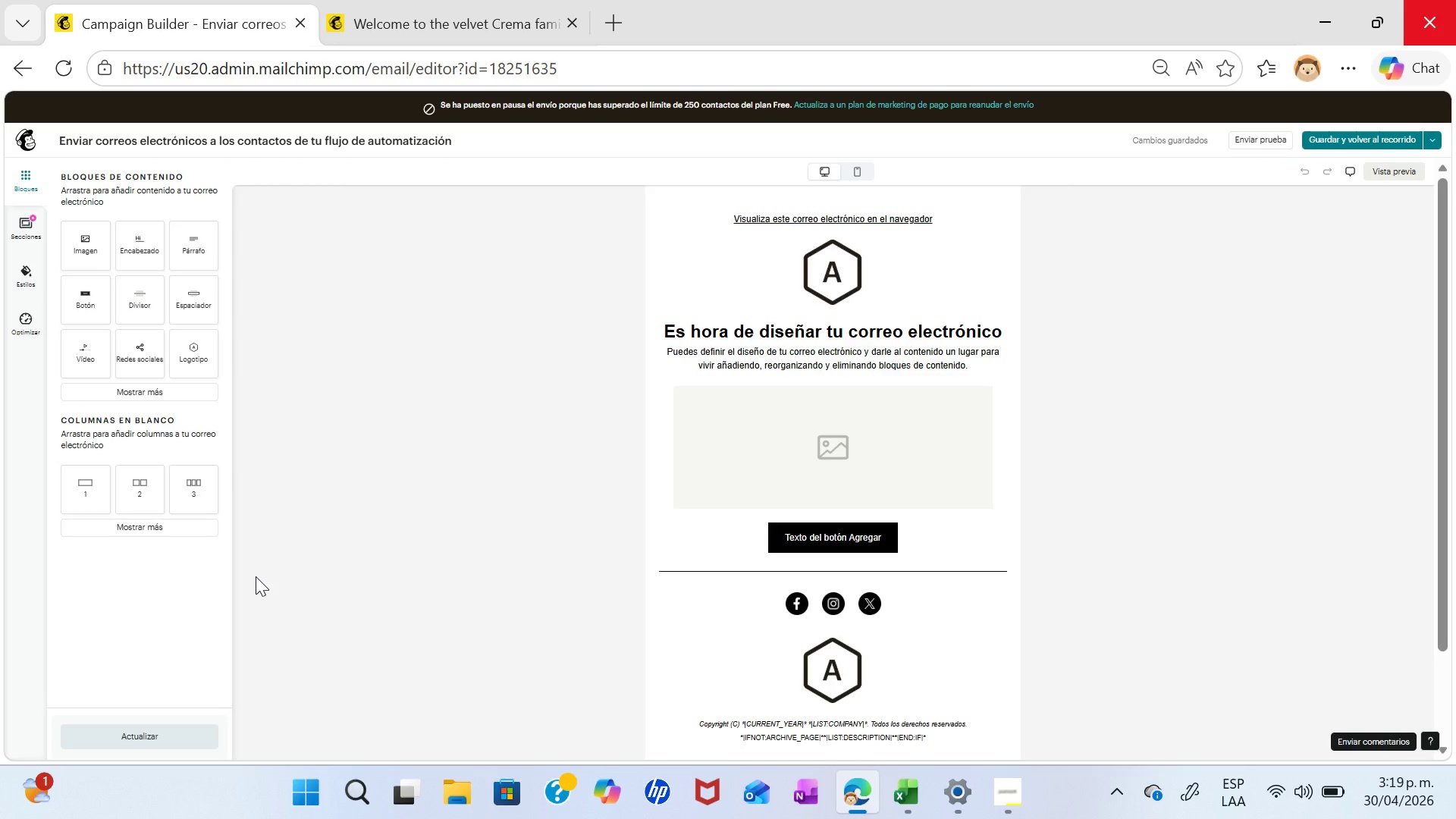 
left_click([25, 78])
 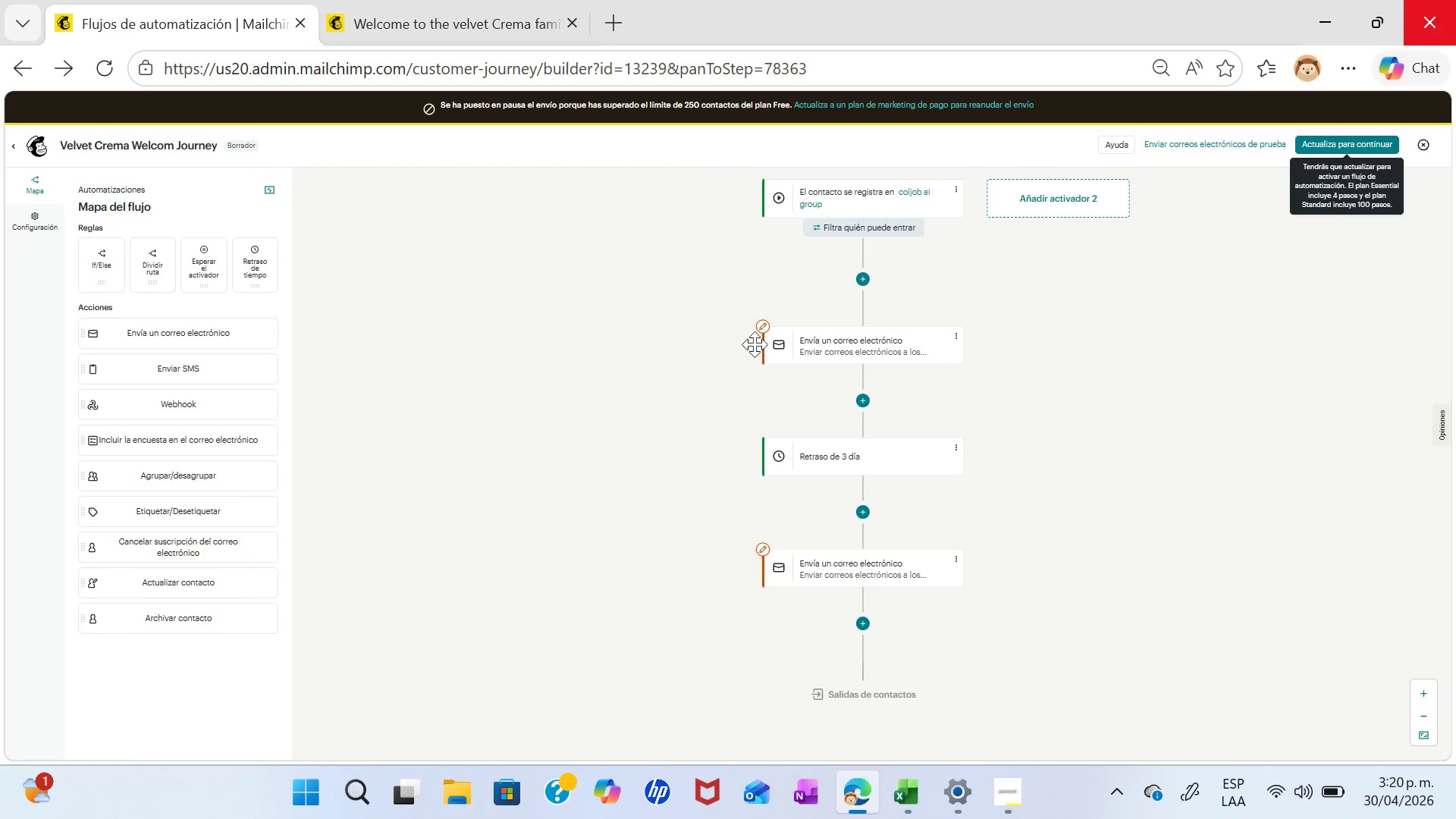 
left_click([802, 566])
 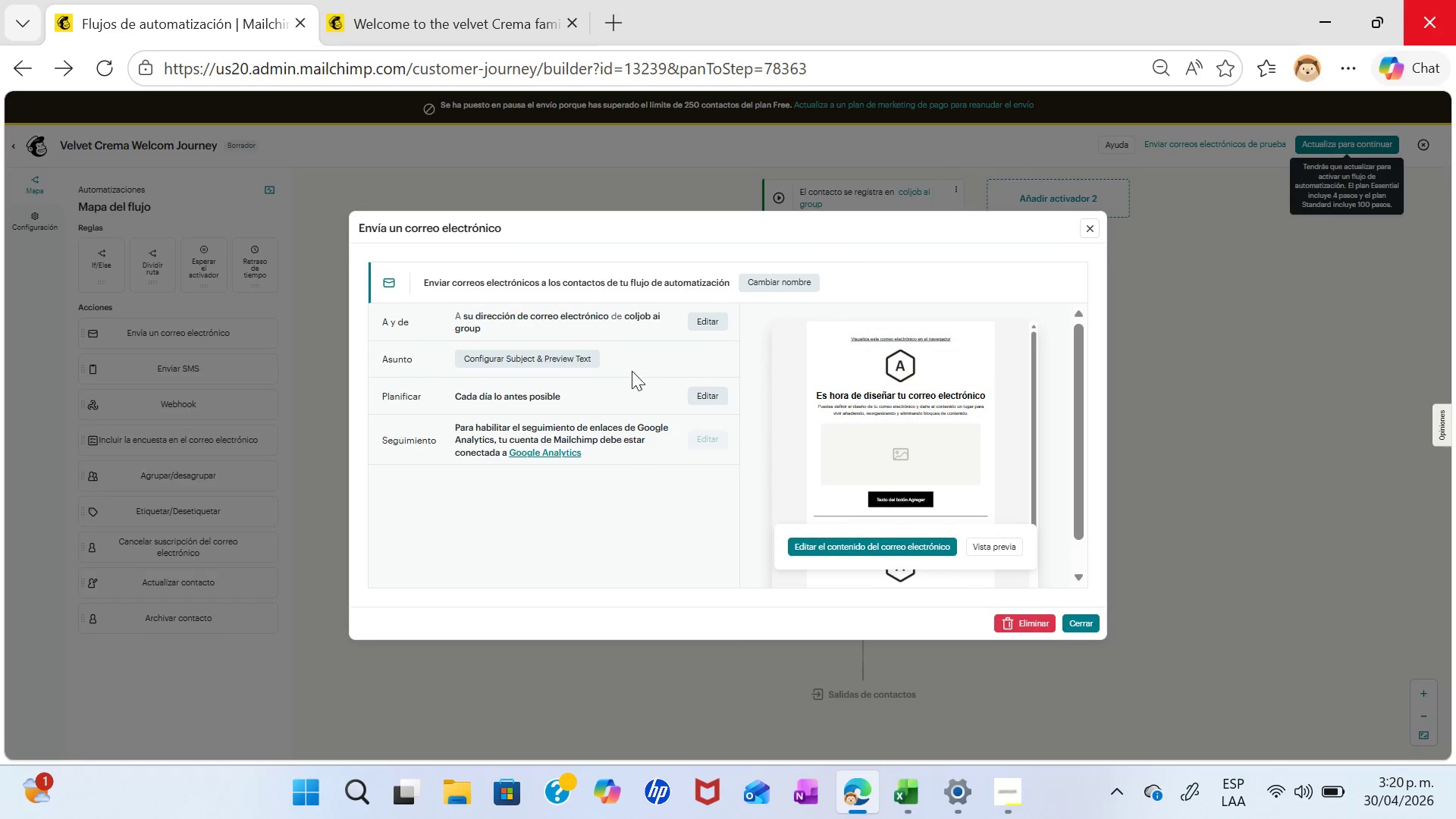 
left_click([568, 353])
 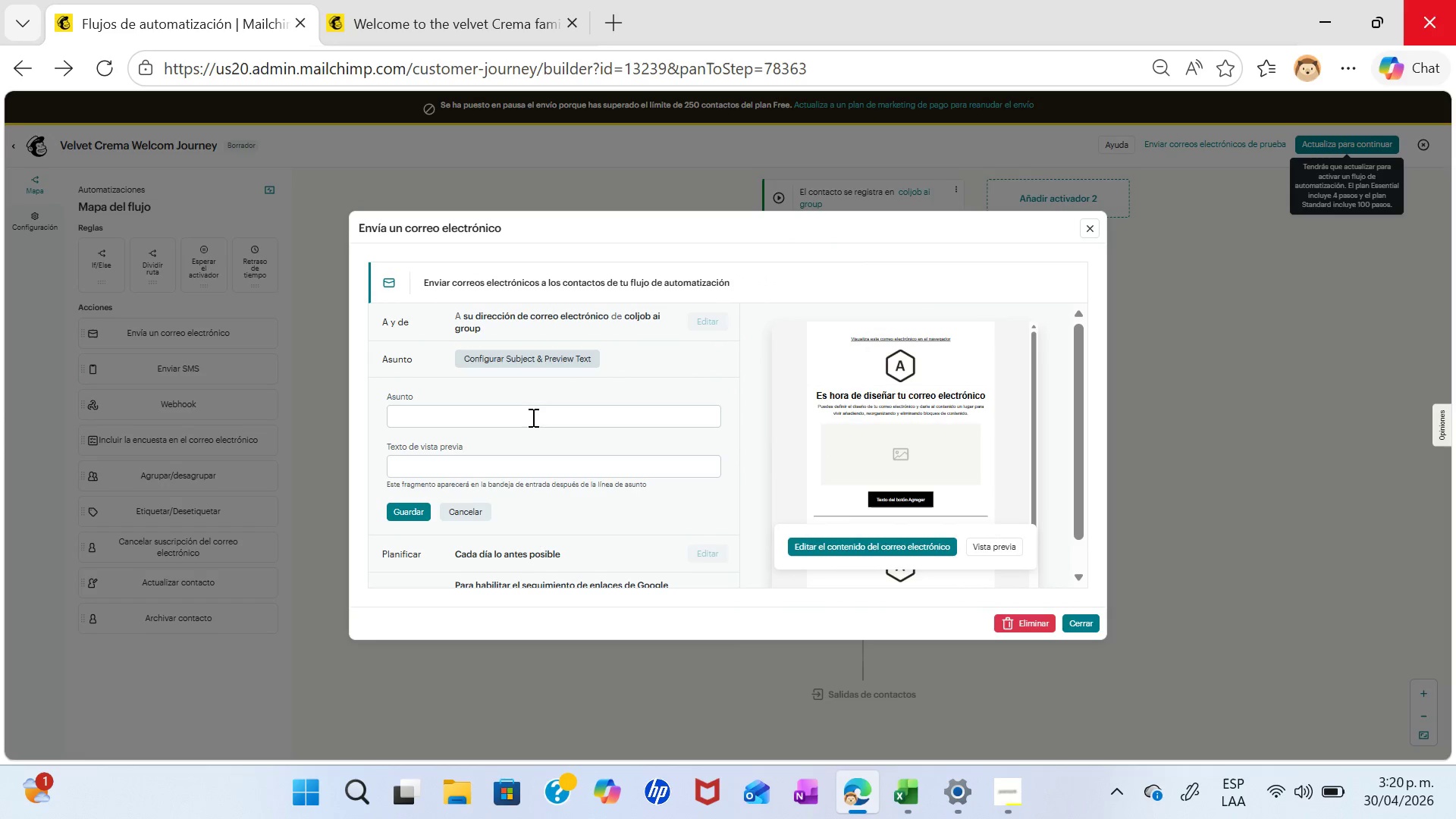 
left_click([524, 422])
 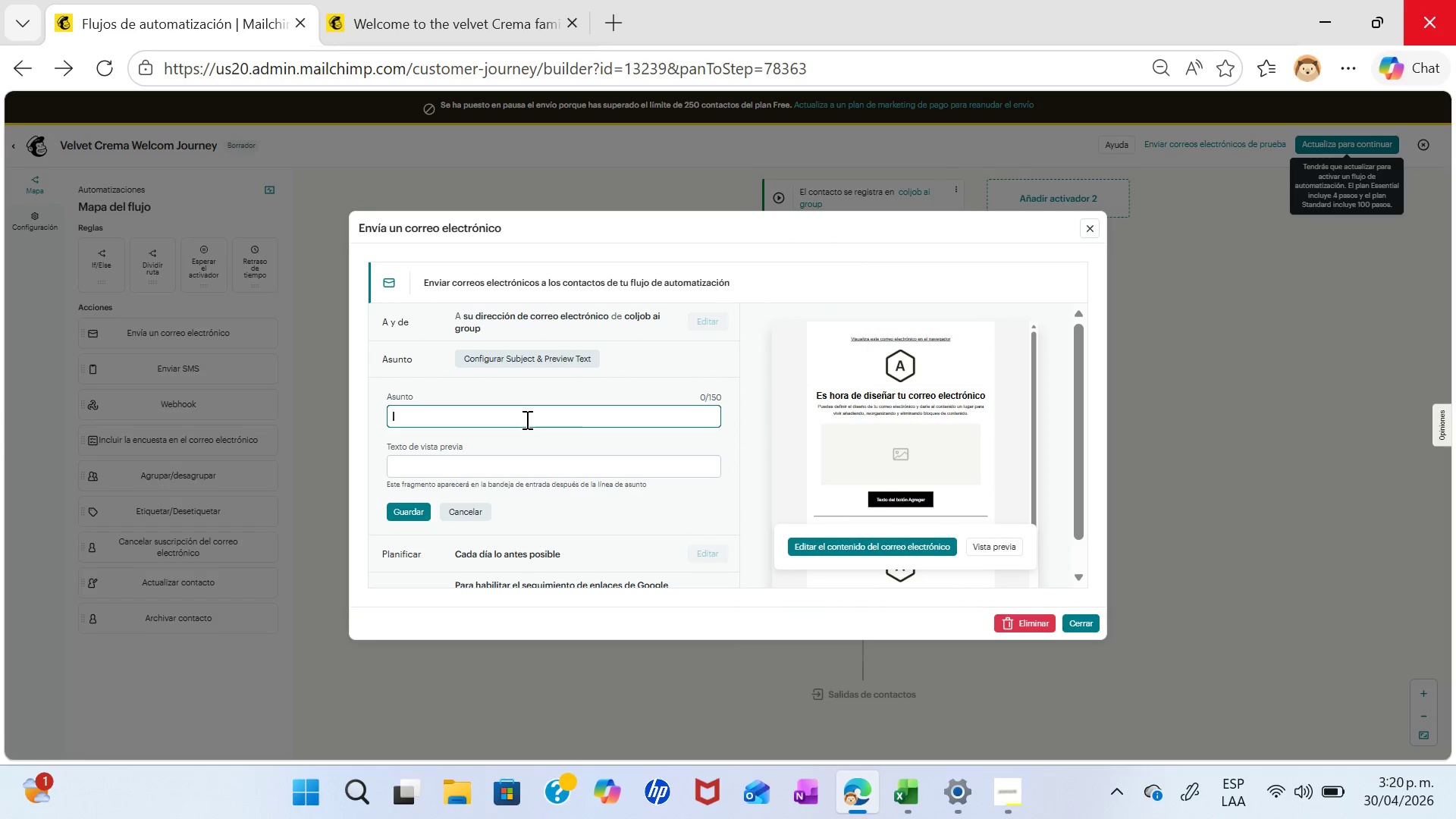 
type(The secret behind your coffe)
 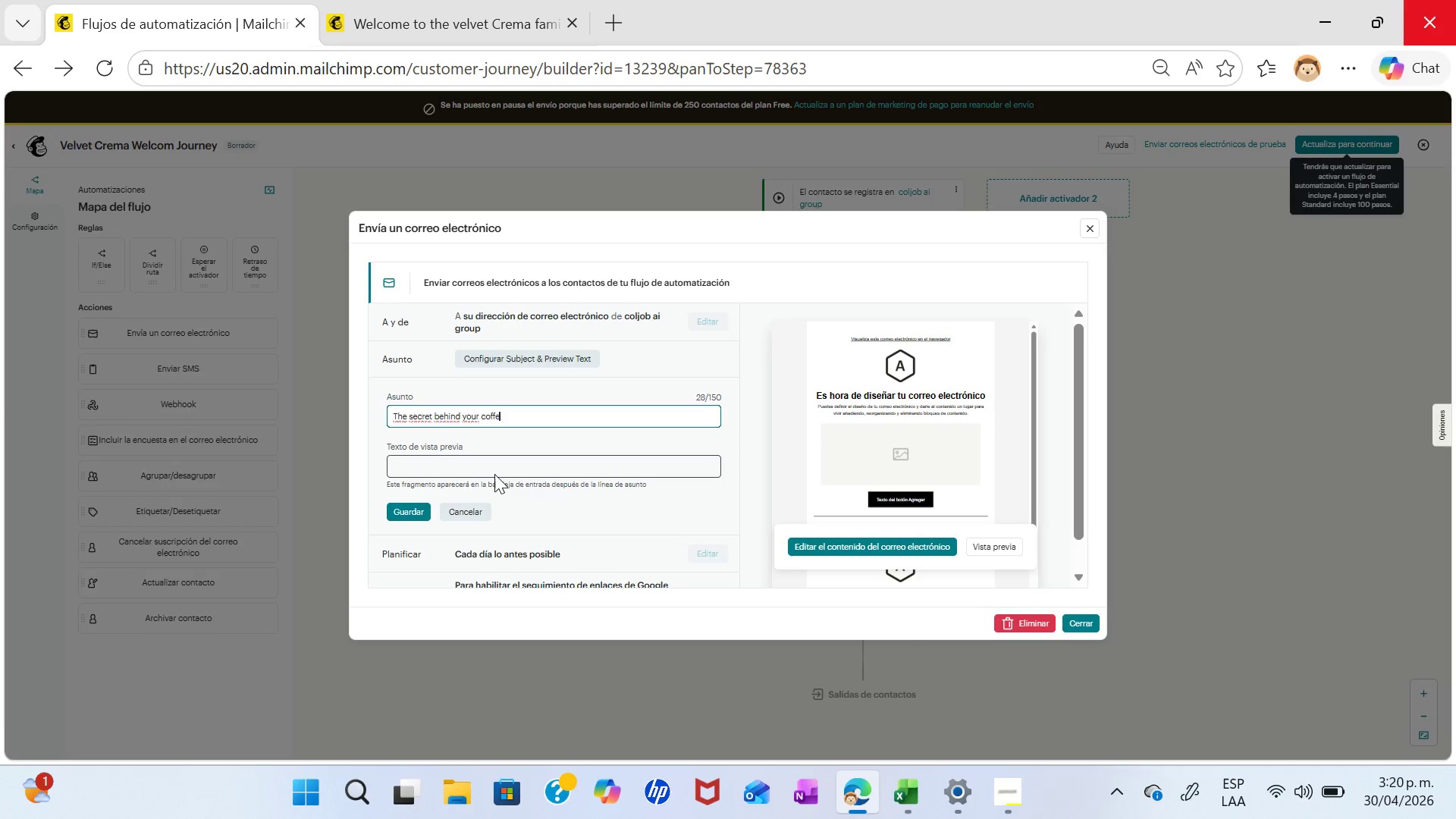 
left_click([494, 474])
 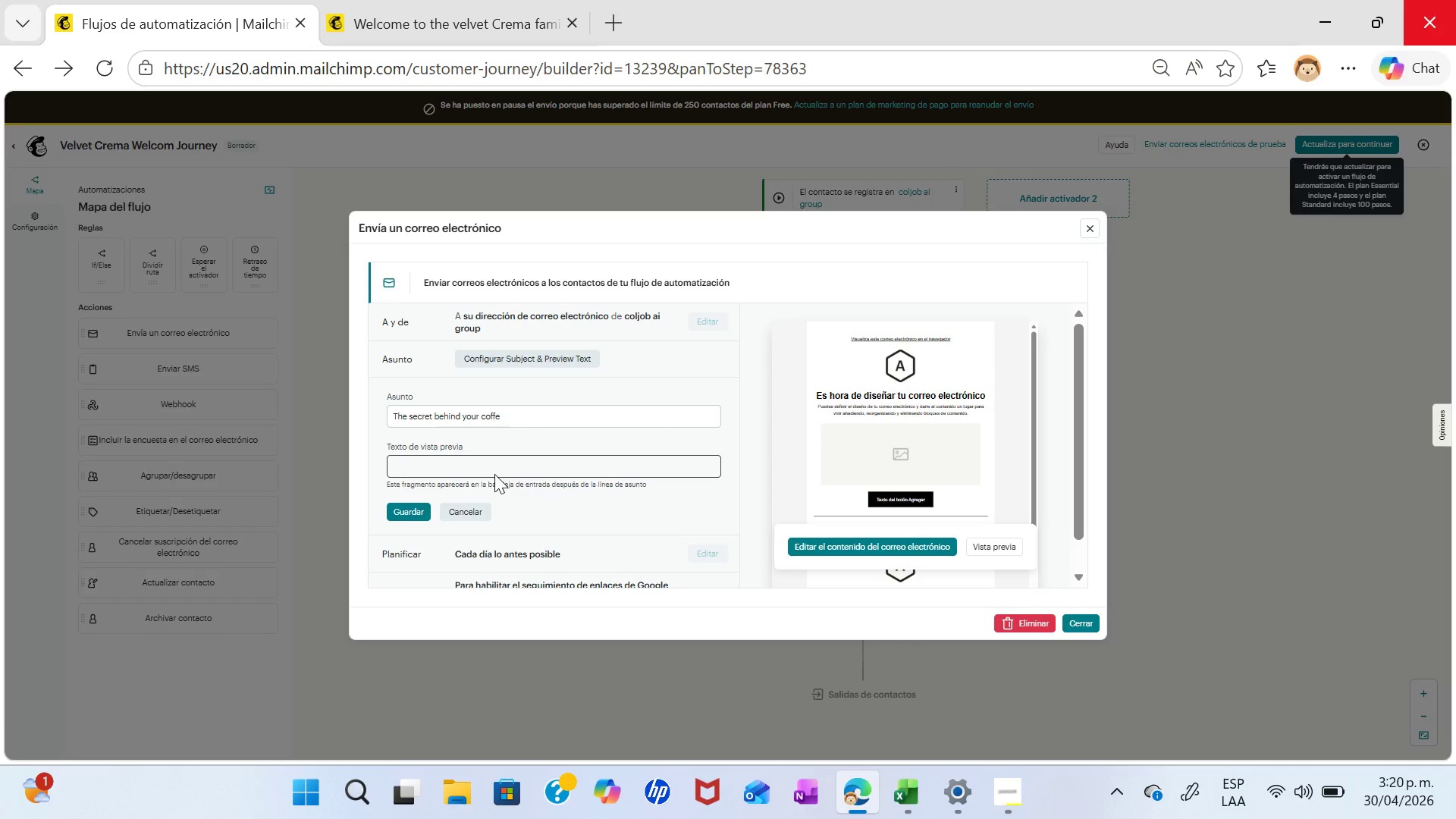 
wait(5.14)
 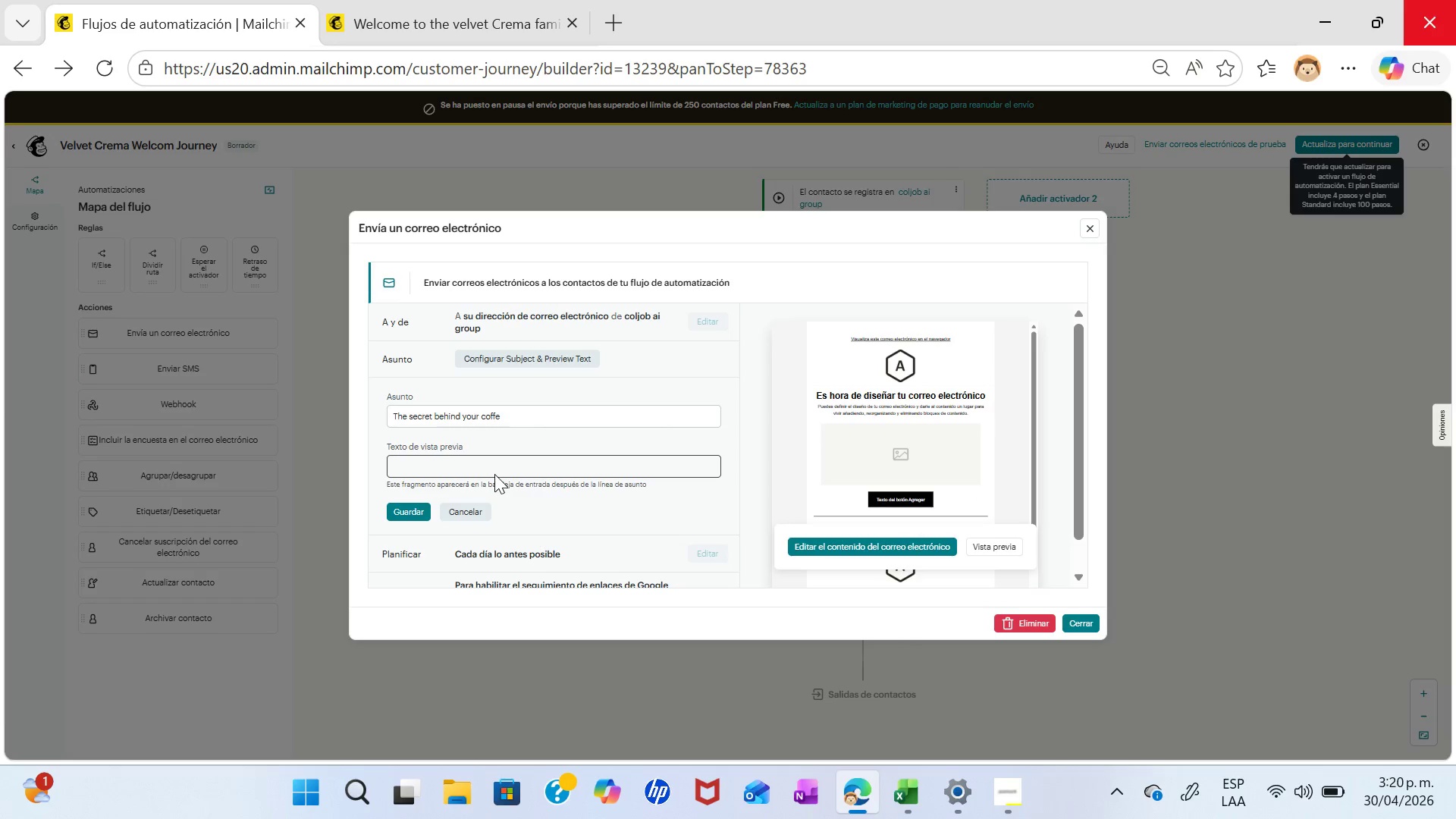 
left_click([479, 463])
 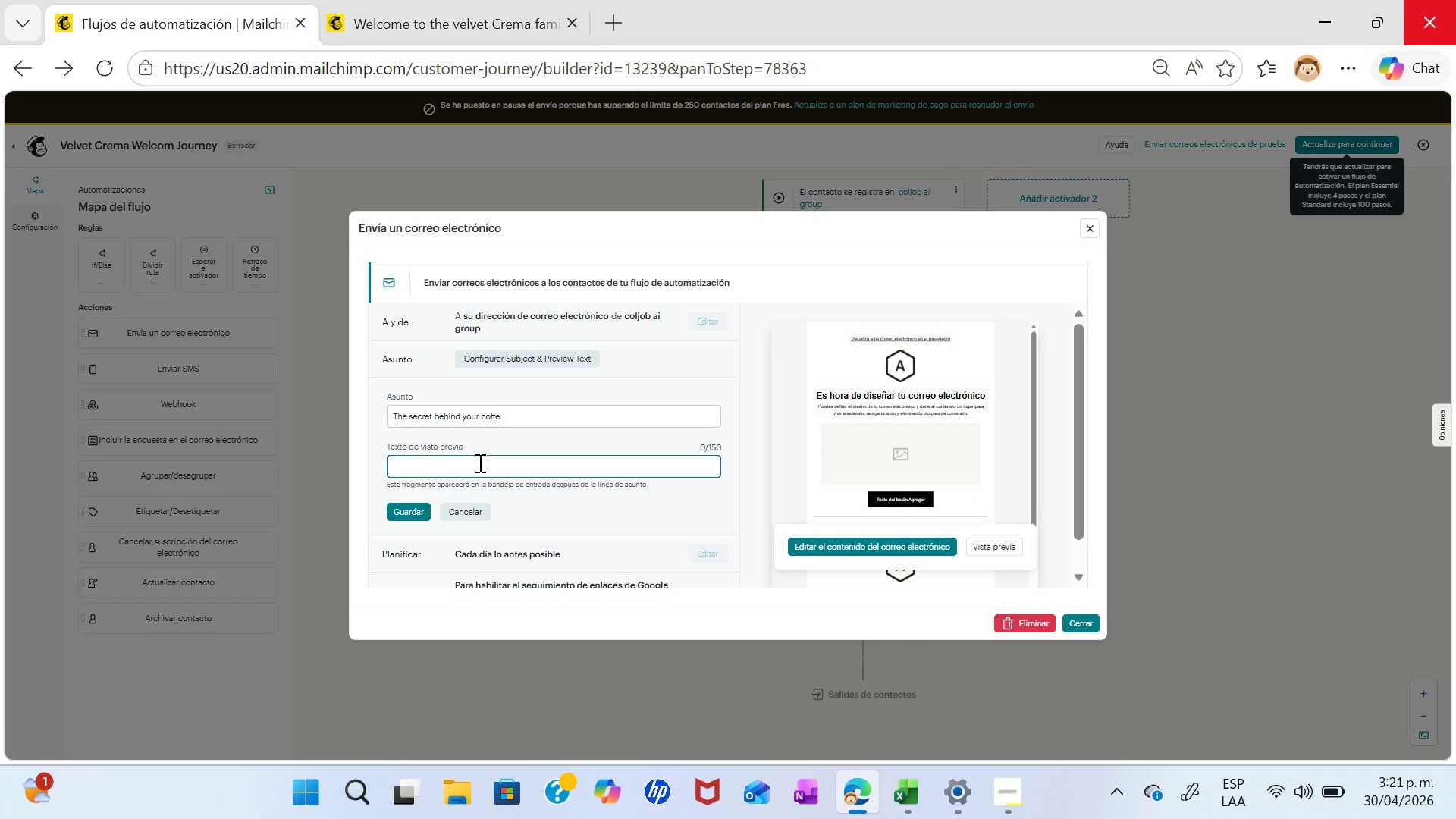 
wait(34.49)
 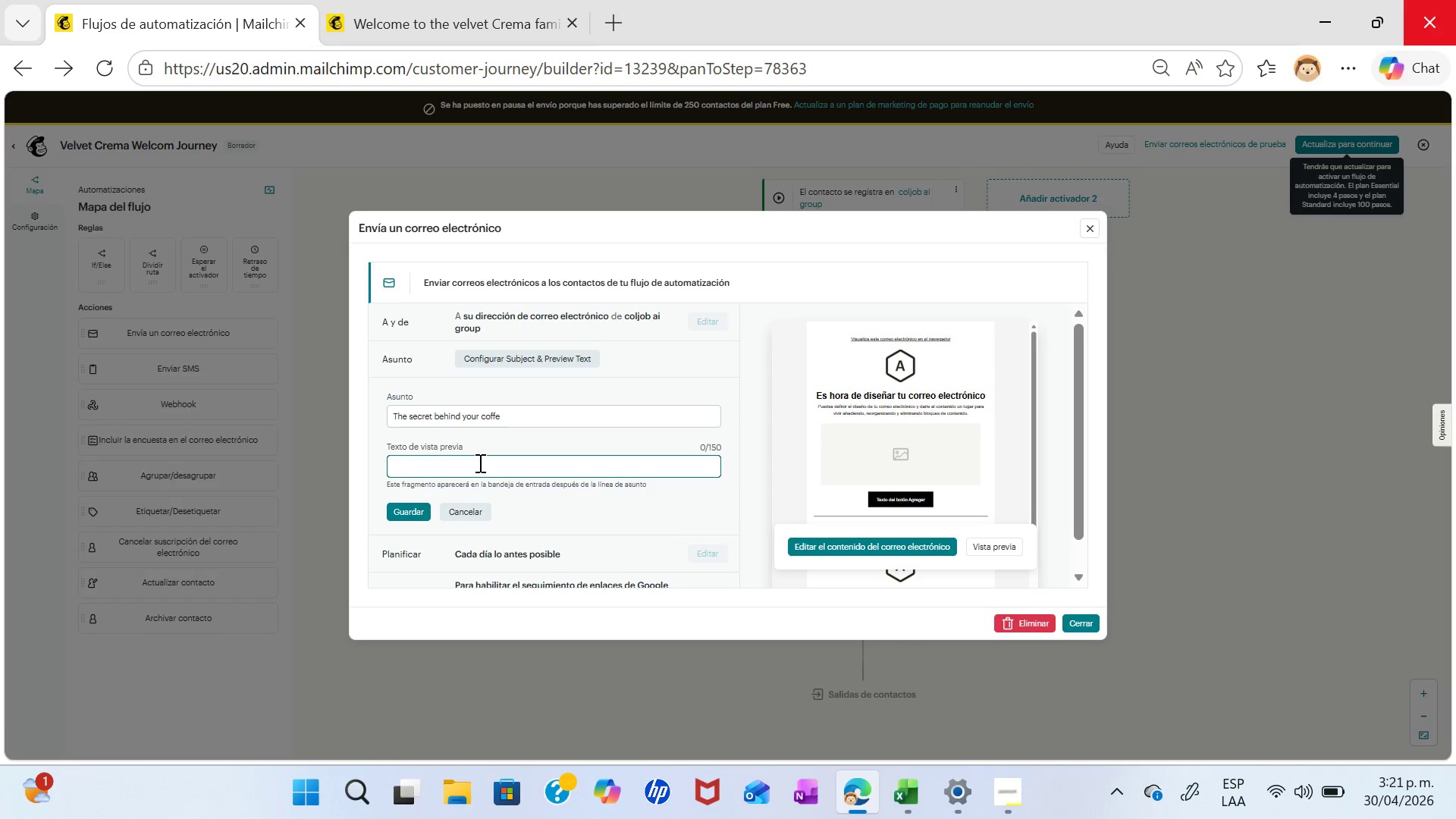 
type(From the farm to your cupp)
 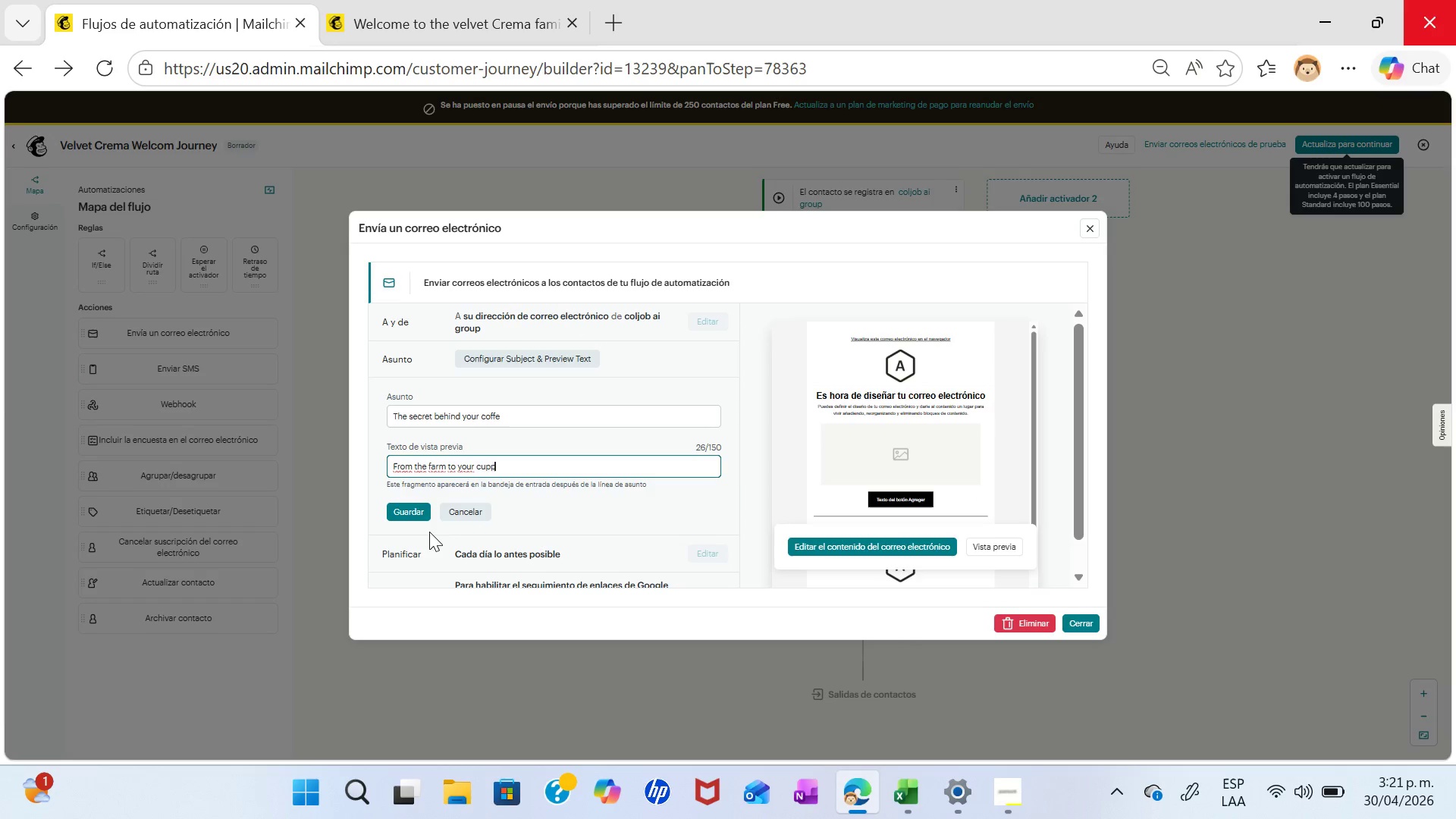 
key(Backspace)
 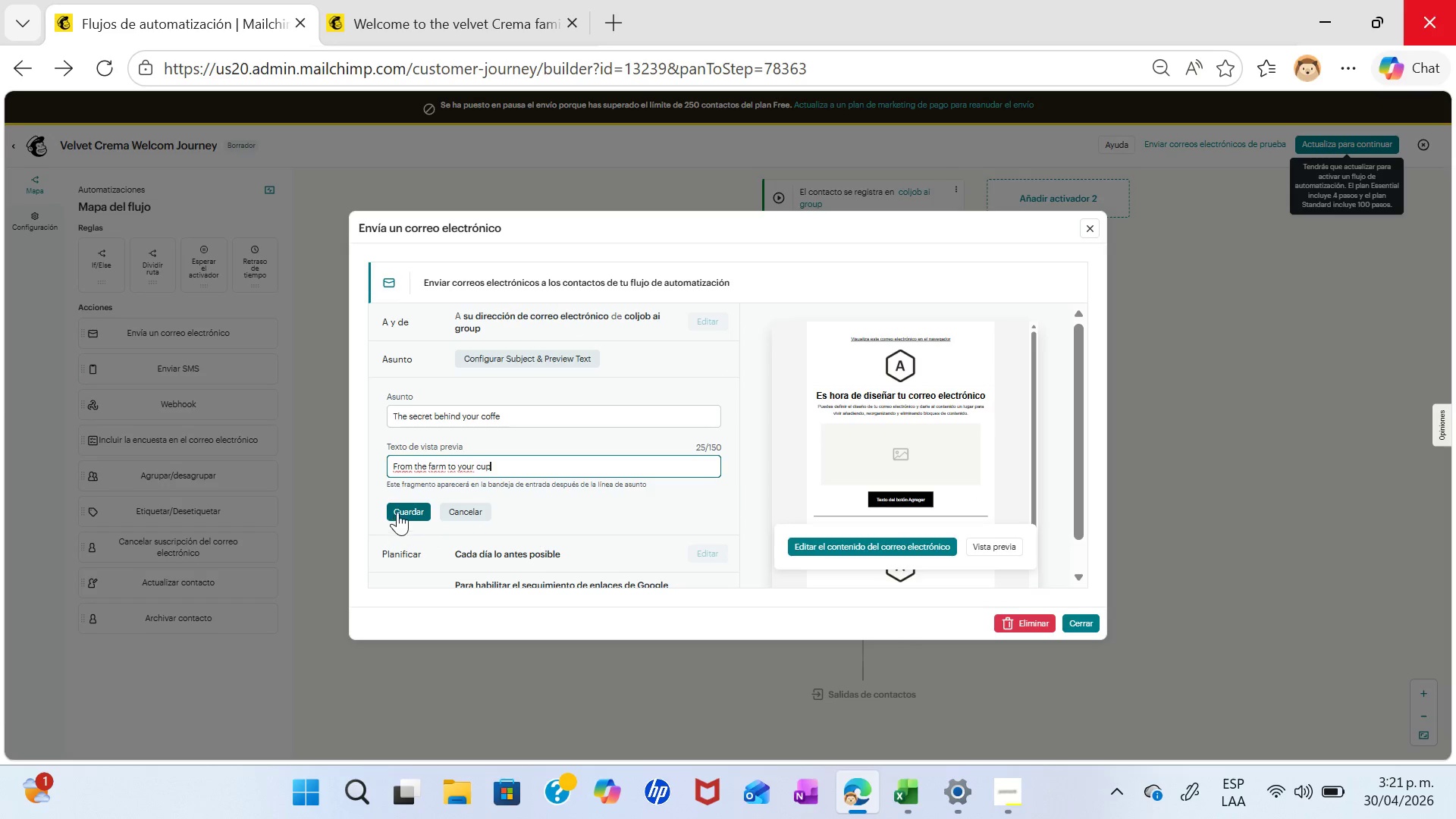 
left_click([410, 508])
 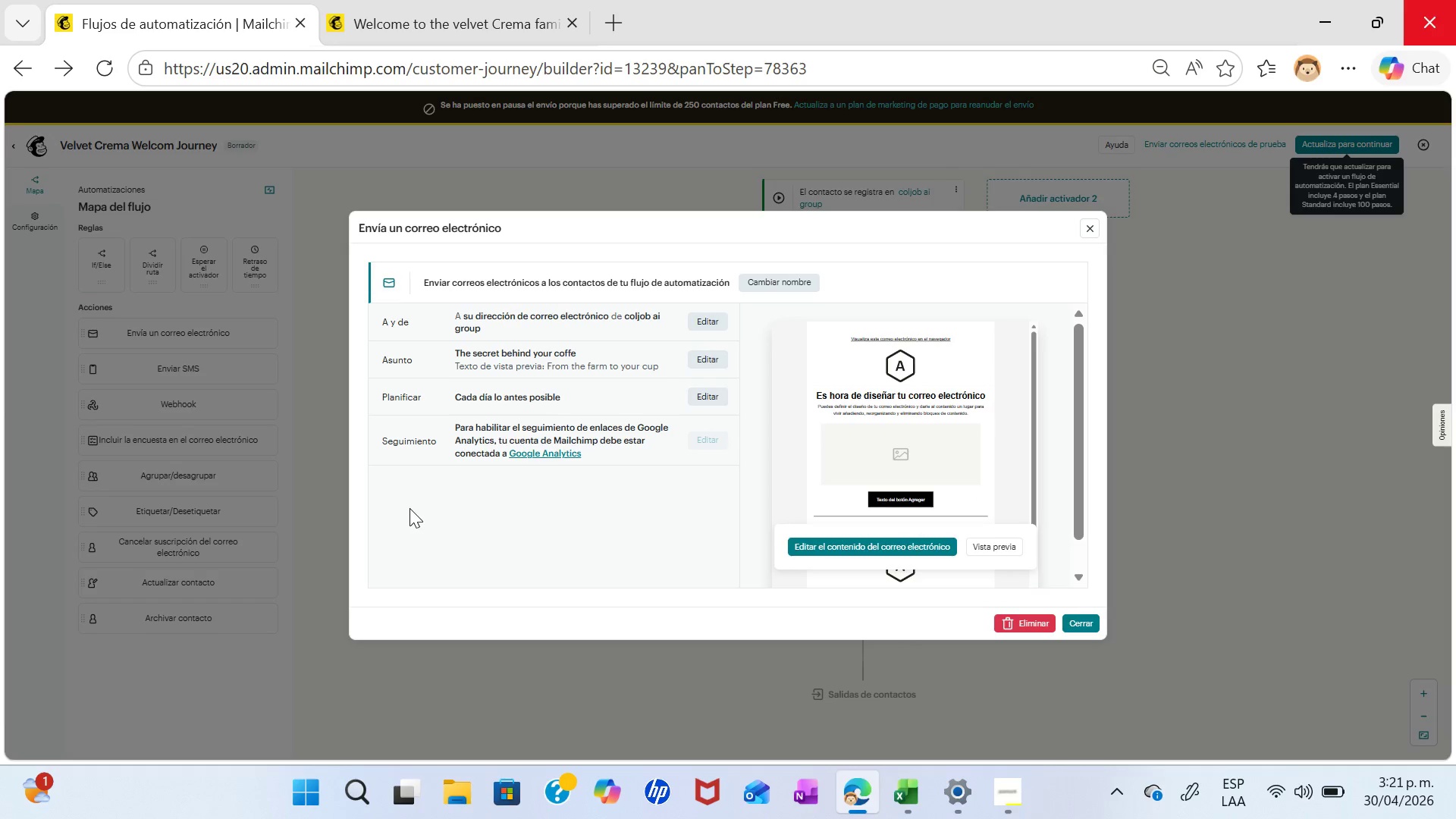 
wait(10.56)
 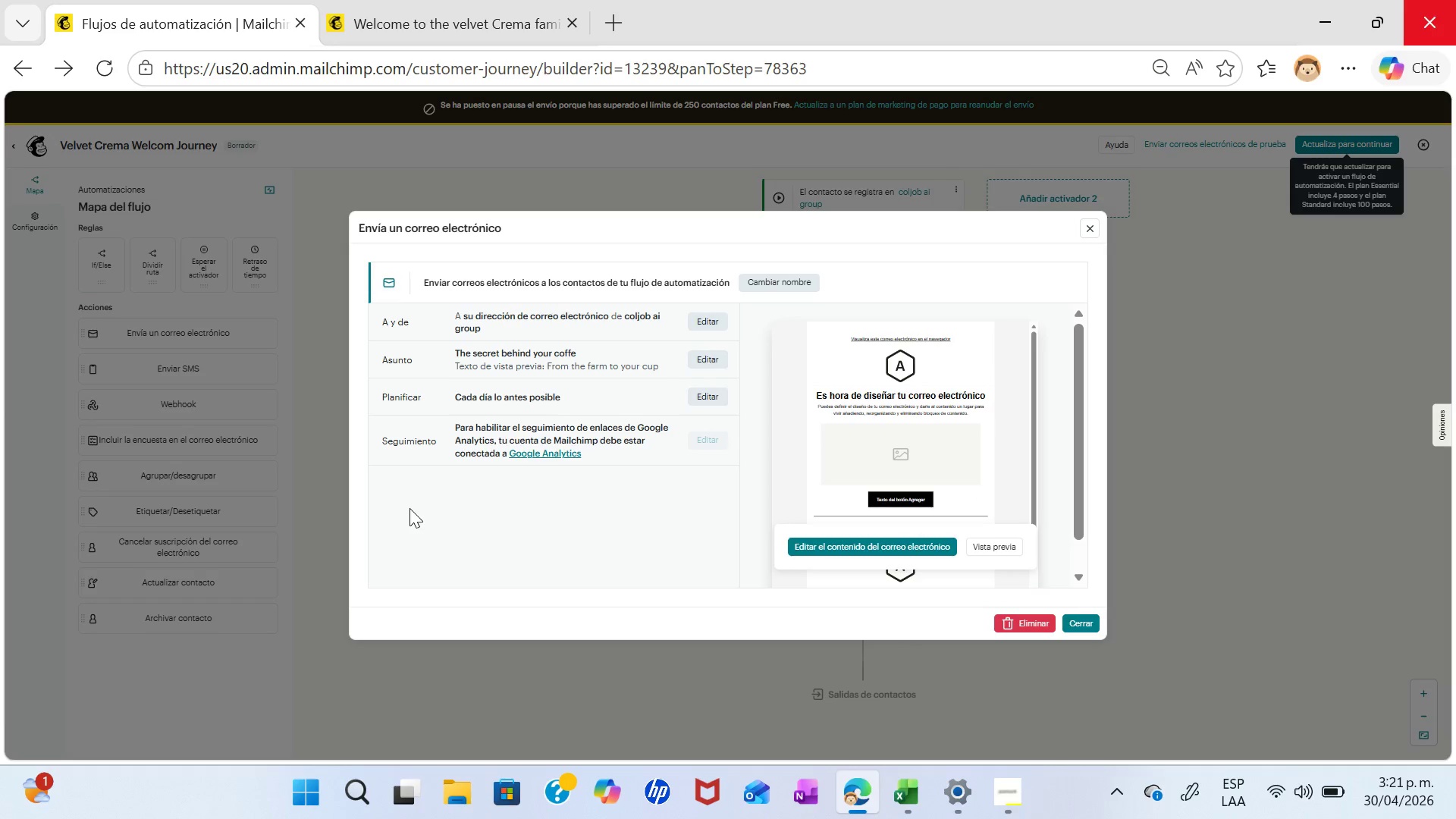 
left_click([898, 545])
 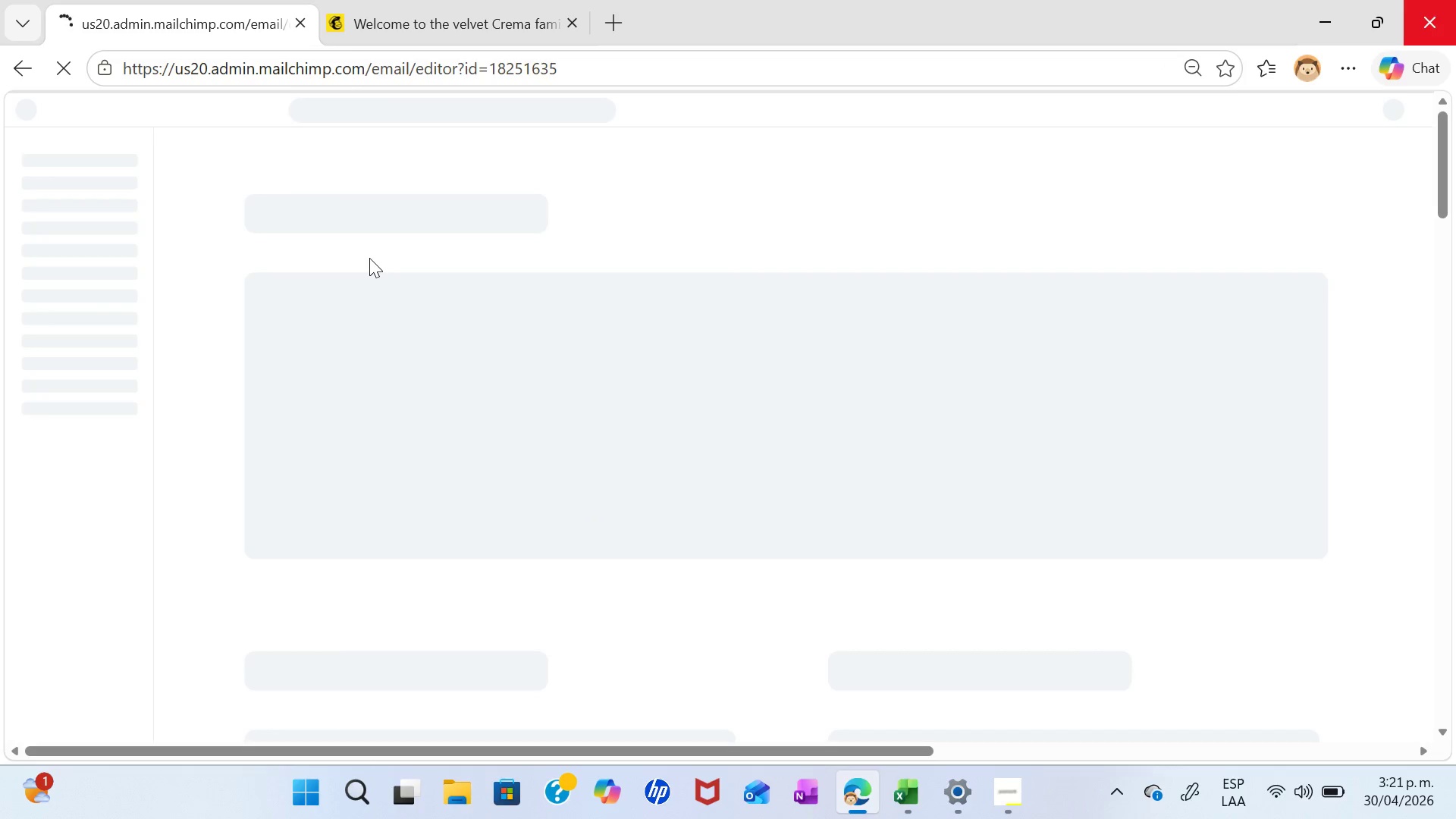 
wait(9.16)
 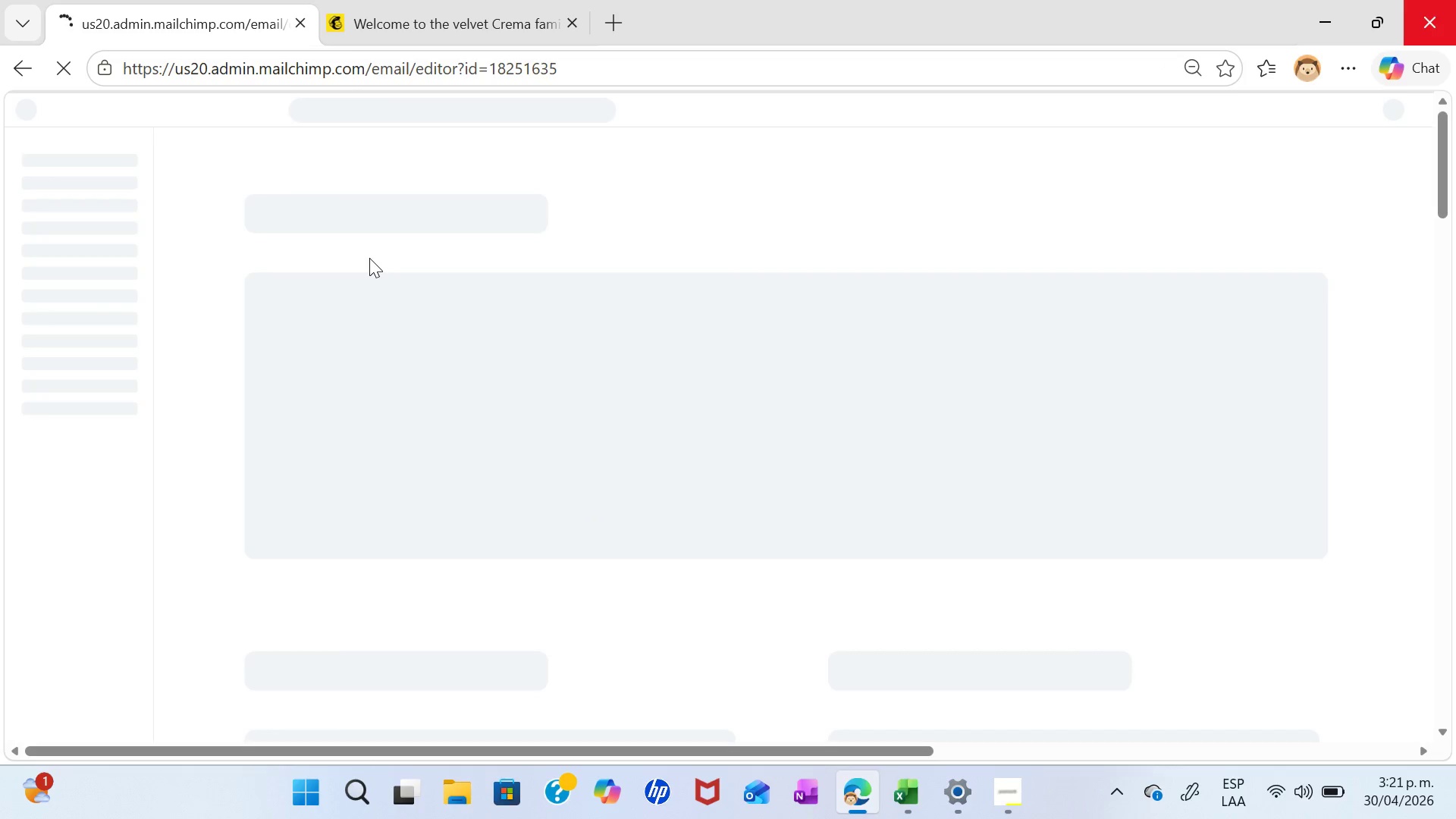 
left_click_drag(start_coordinate=[667, 296], to_coordinate=[945, 349])
 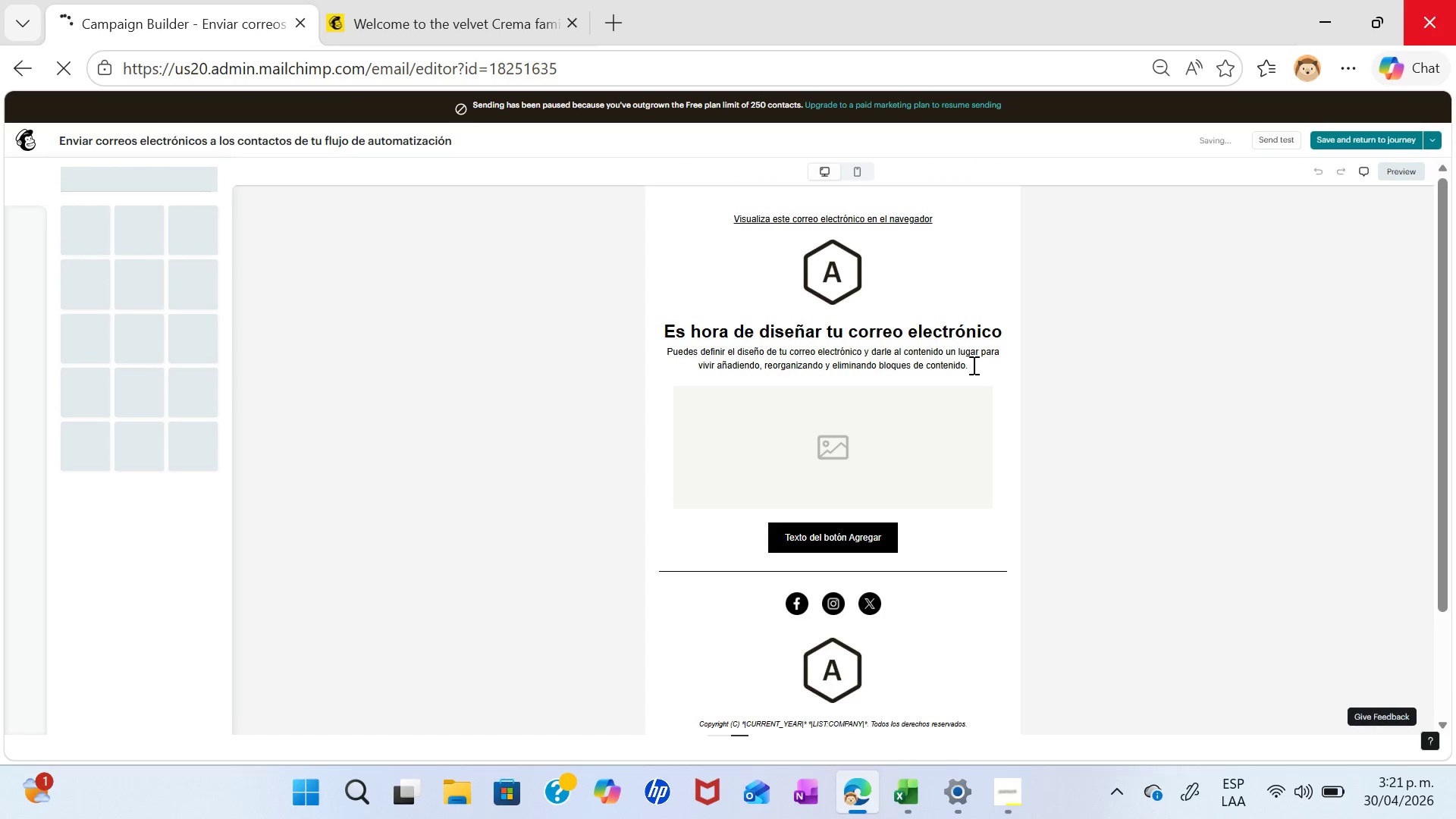 
left_click_drag(start_coordinate=[968, 366], to_coordinate=[670, 328])
 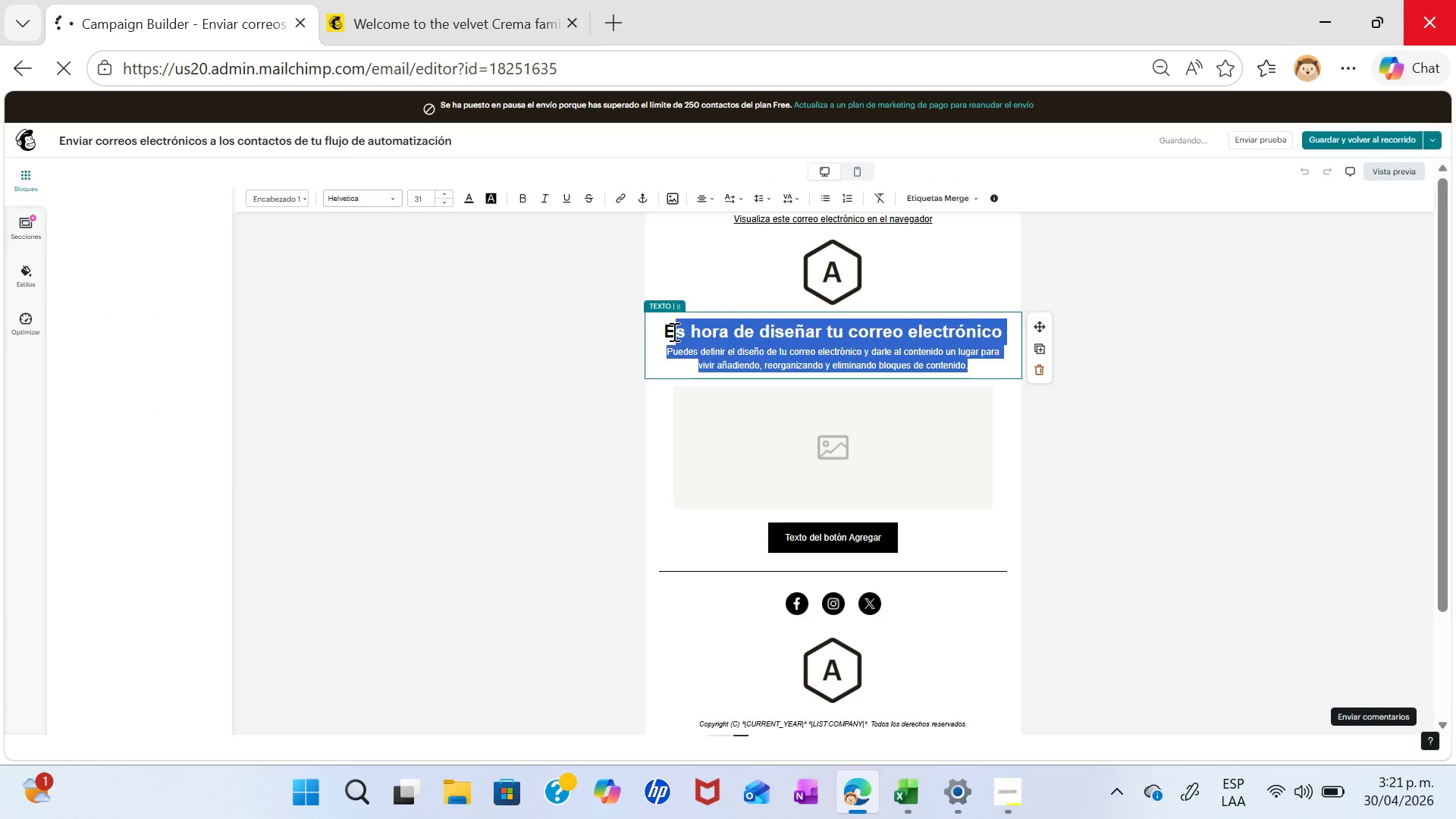 
left_click([665, 328])
 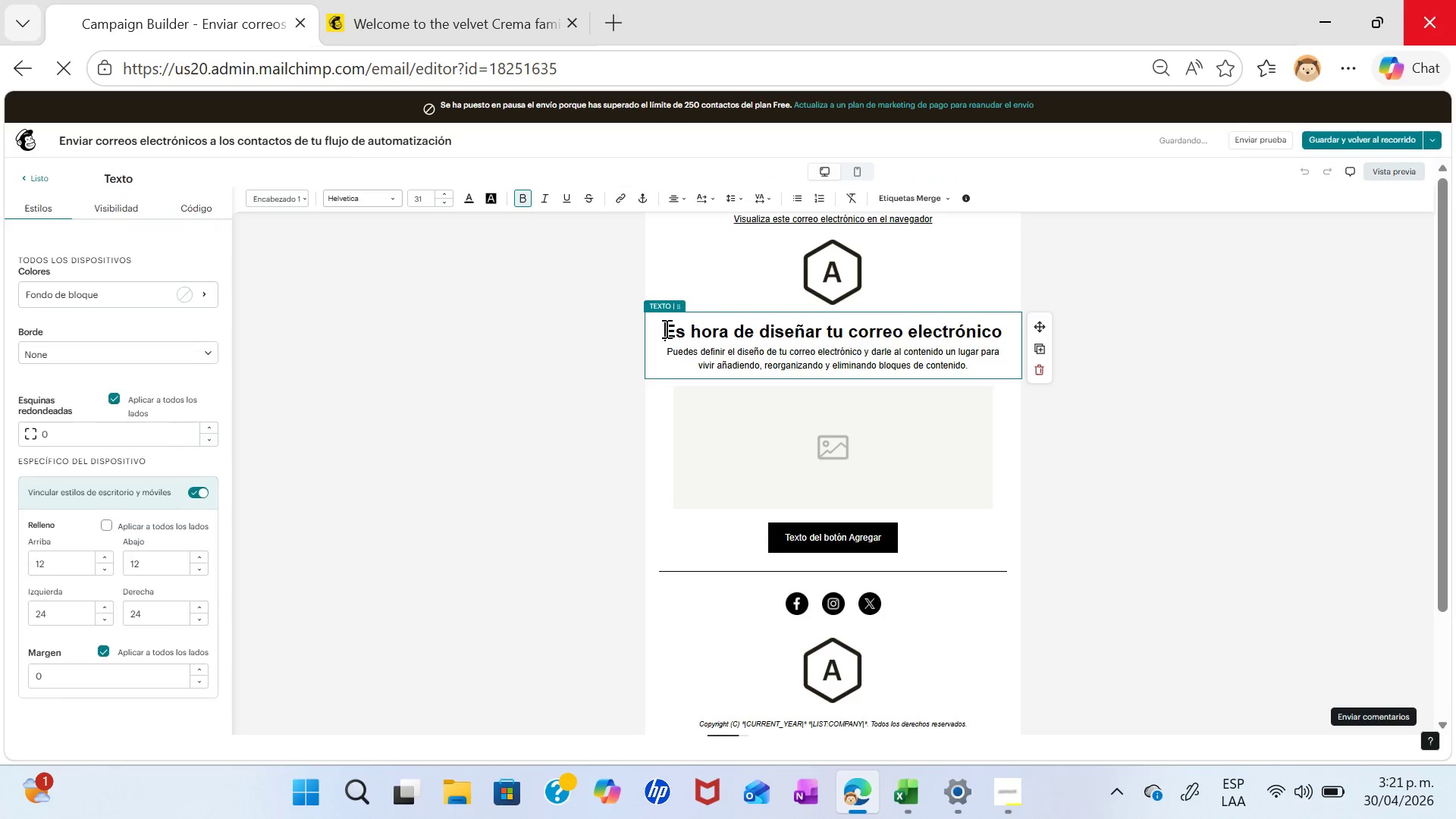 
left_click_drag(start_coordinate=[665, 328], to_coordinate=[988, 378])
 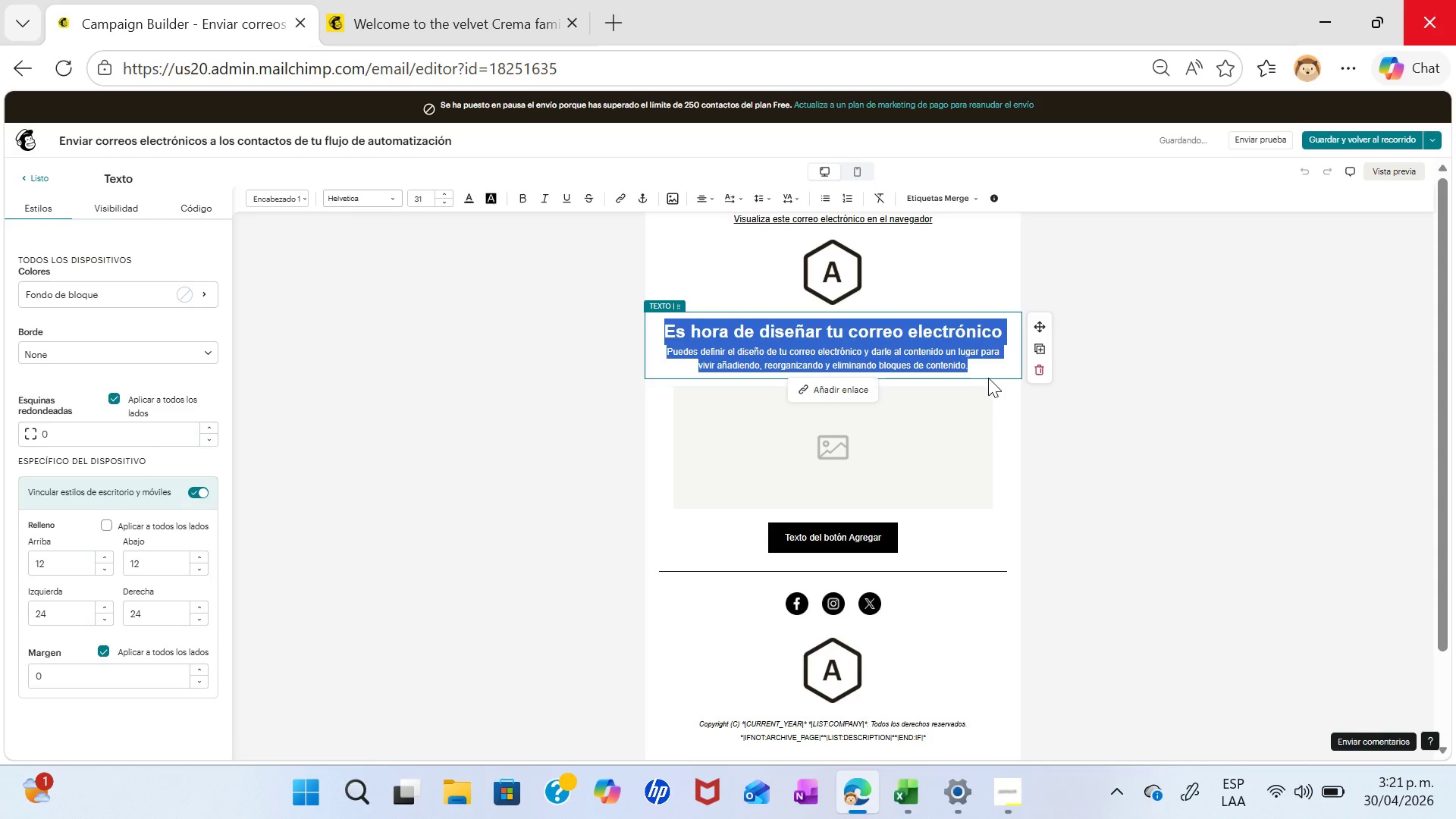 
key(Backspace)
type(Hi +\FNAME)
 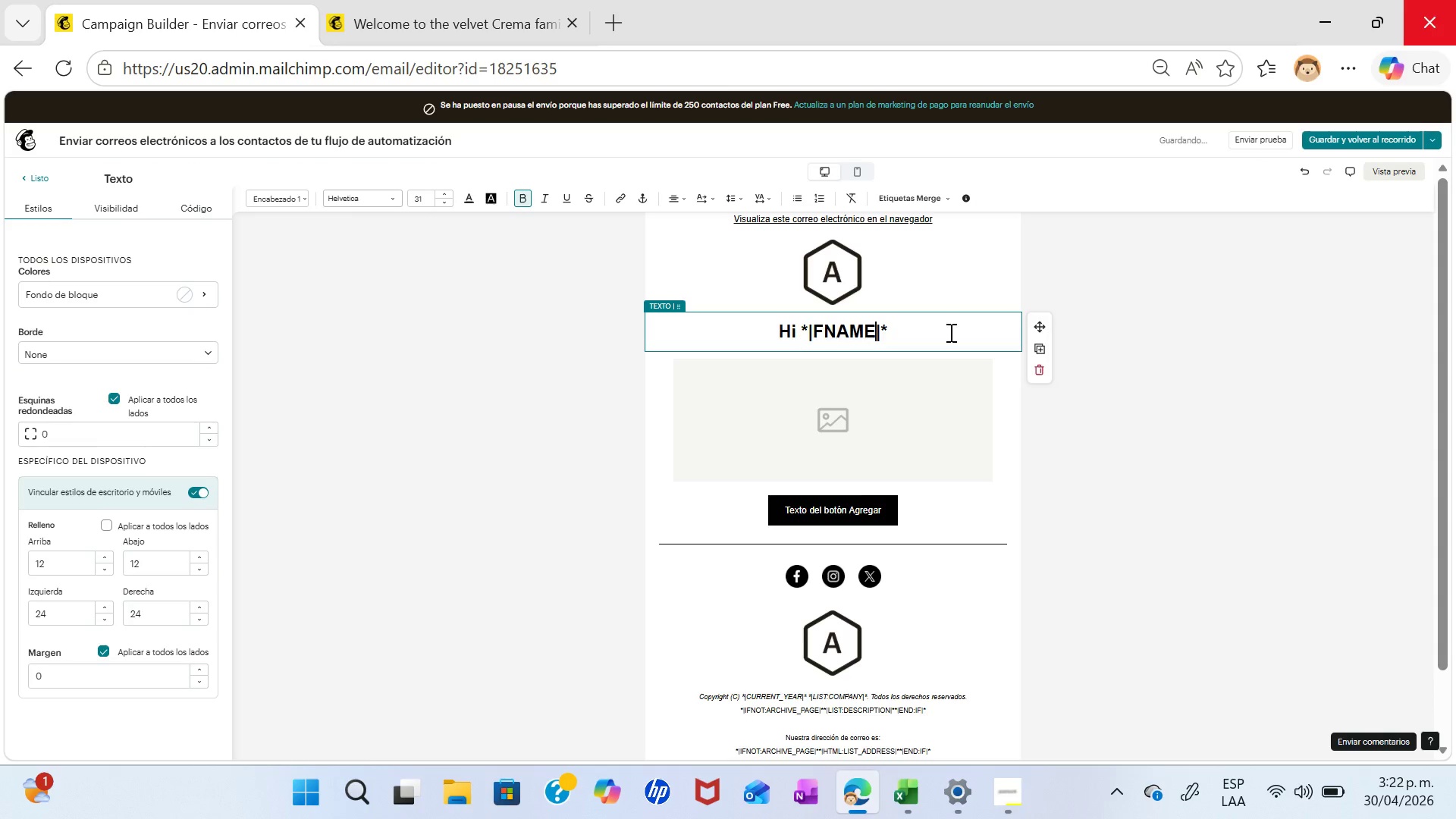 
left_click([948, 329])
 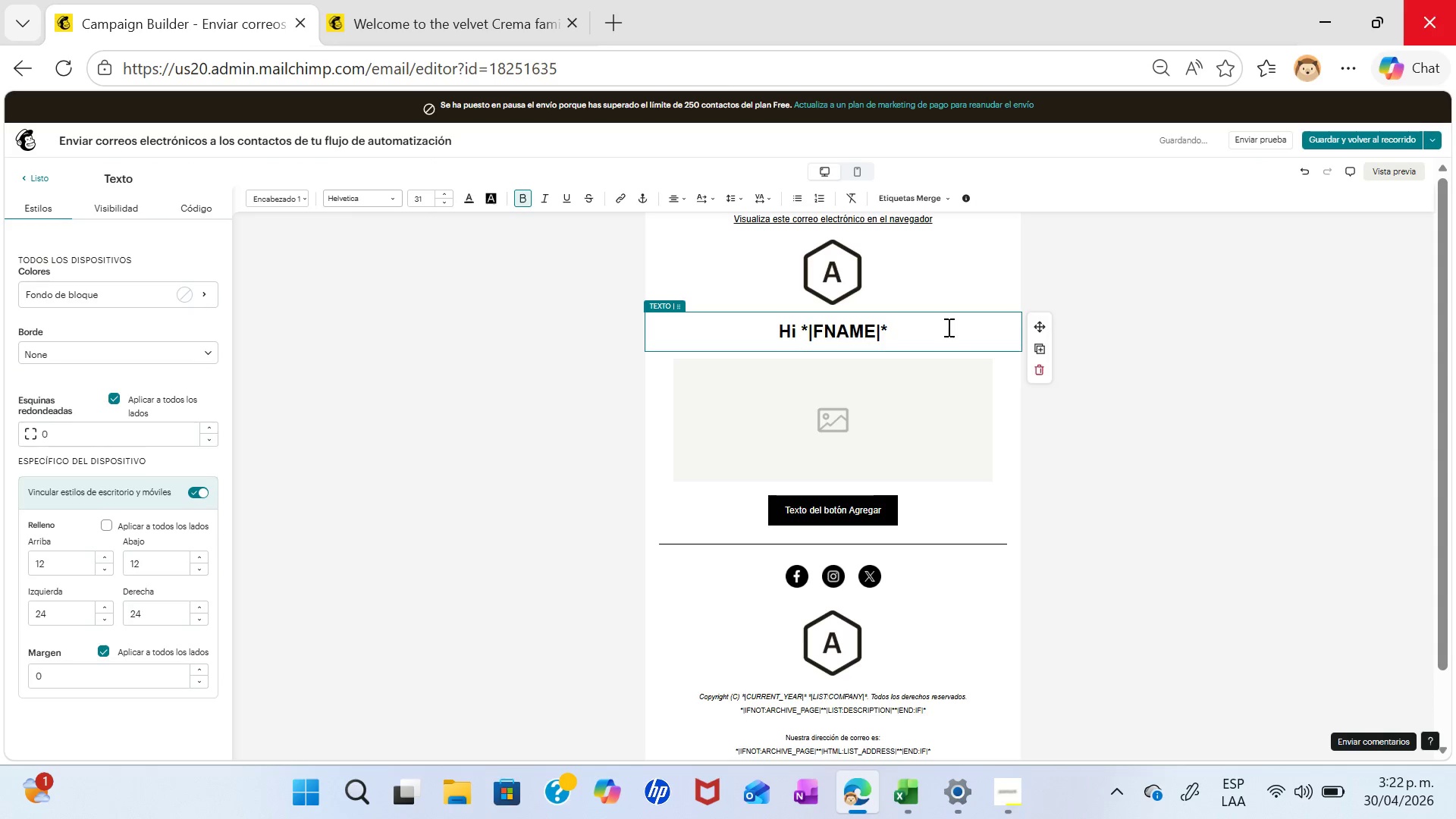 
key(Comma)
 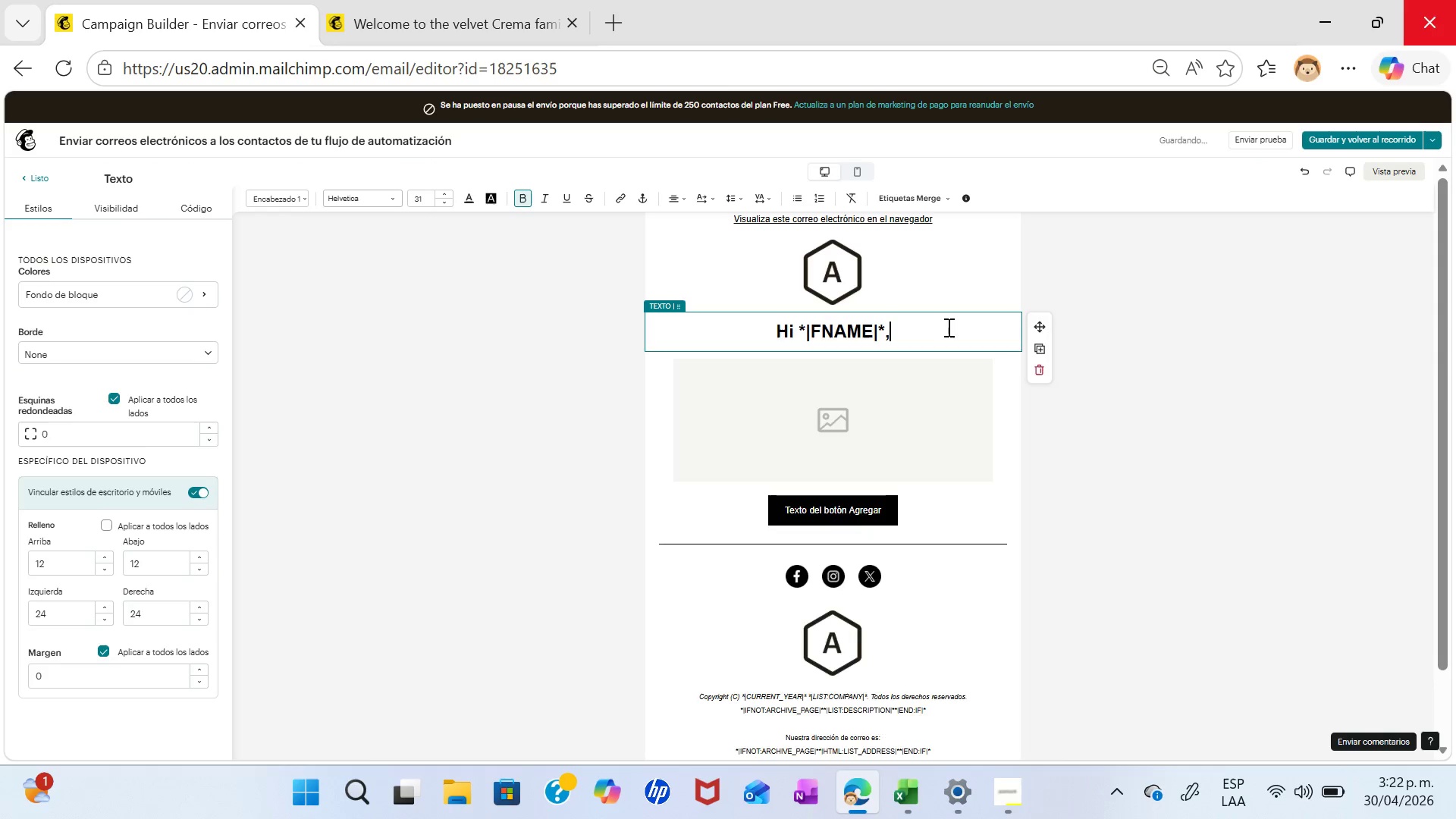 
key(Enter)
 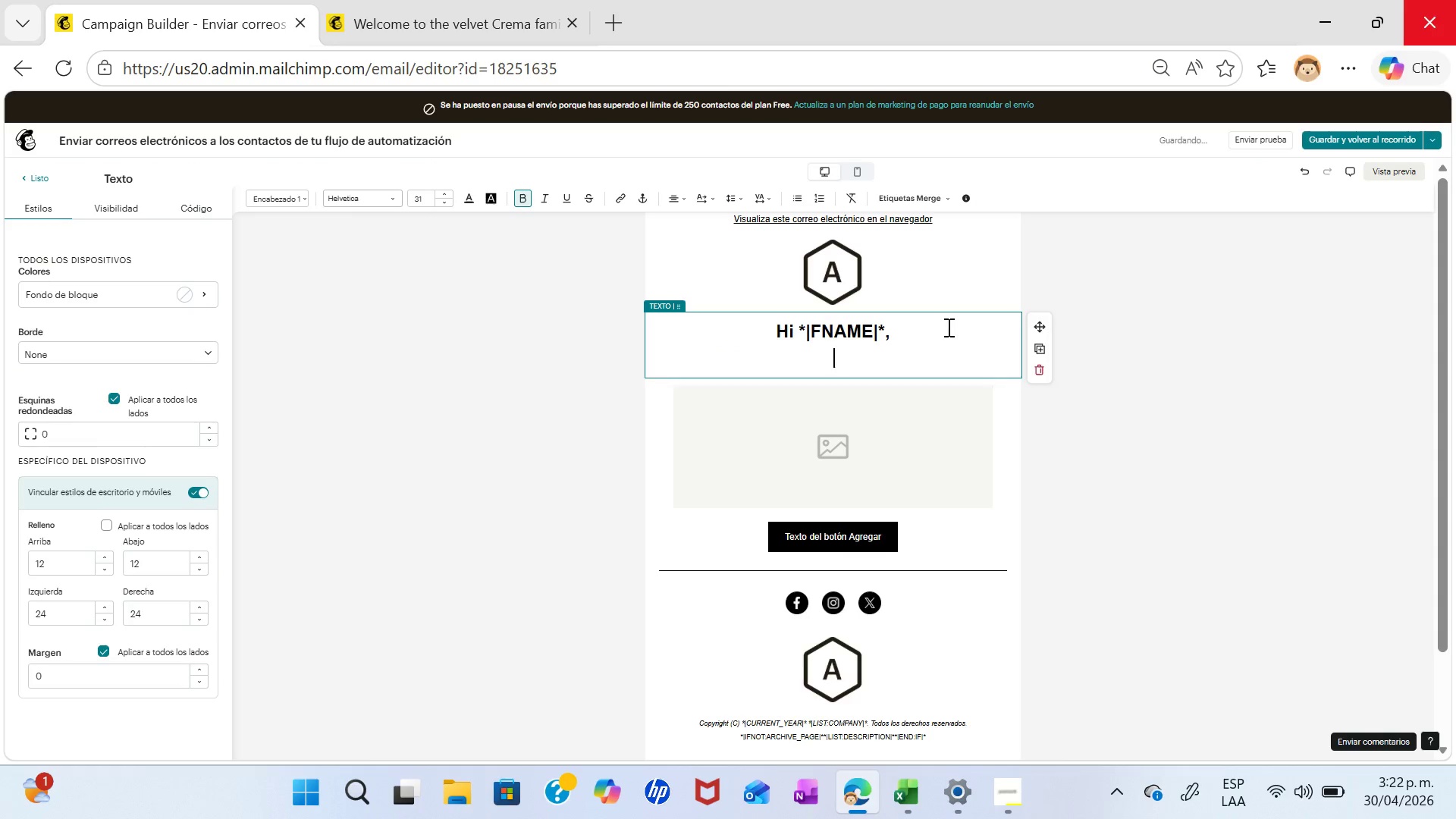 
type(Did you )
 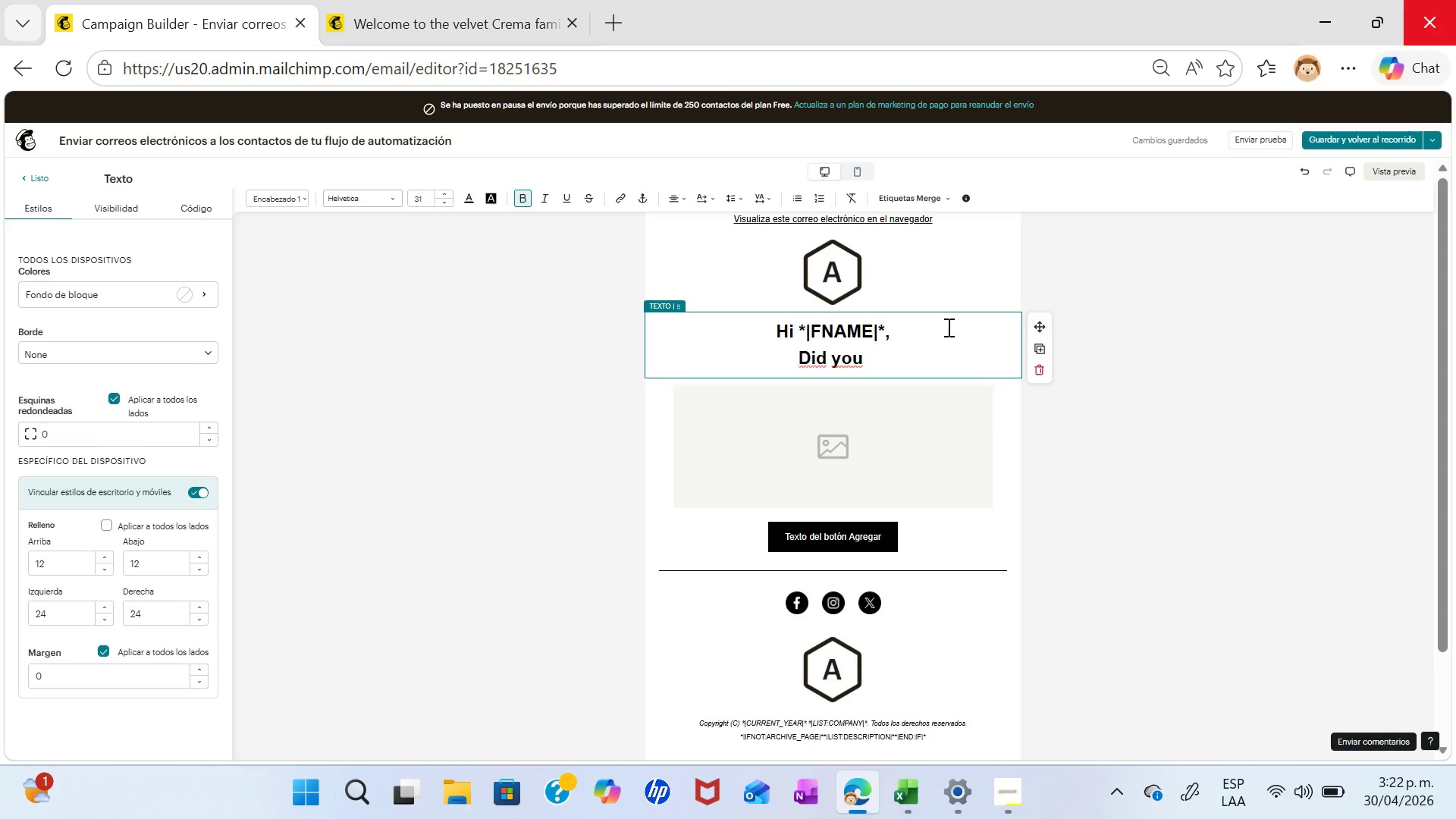 
wait(6.48)
 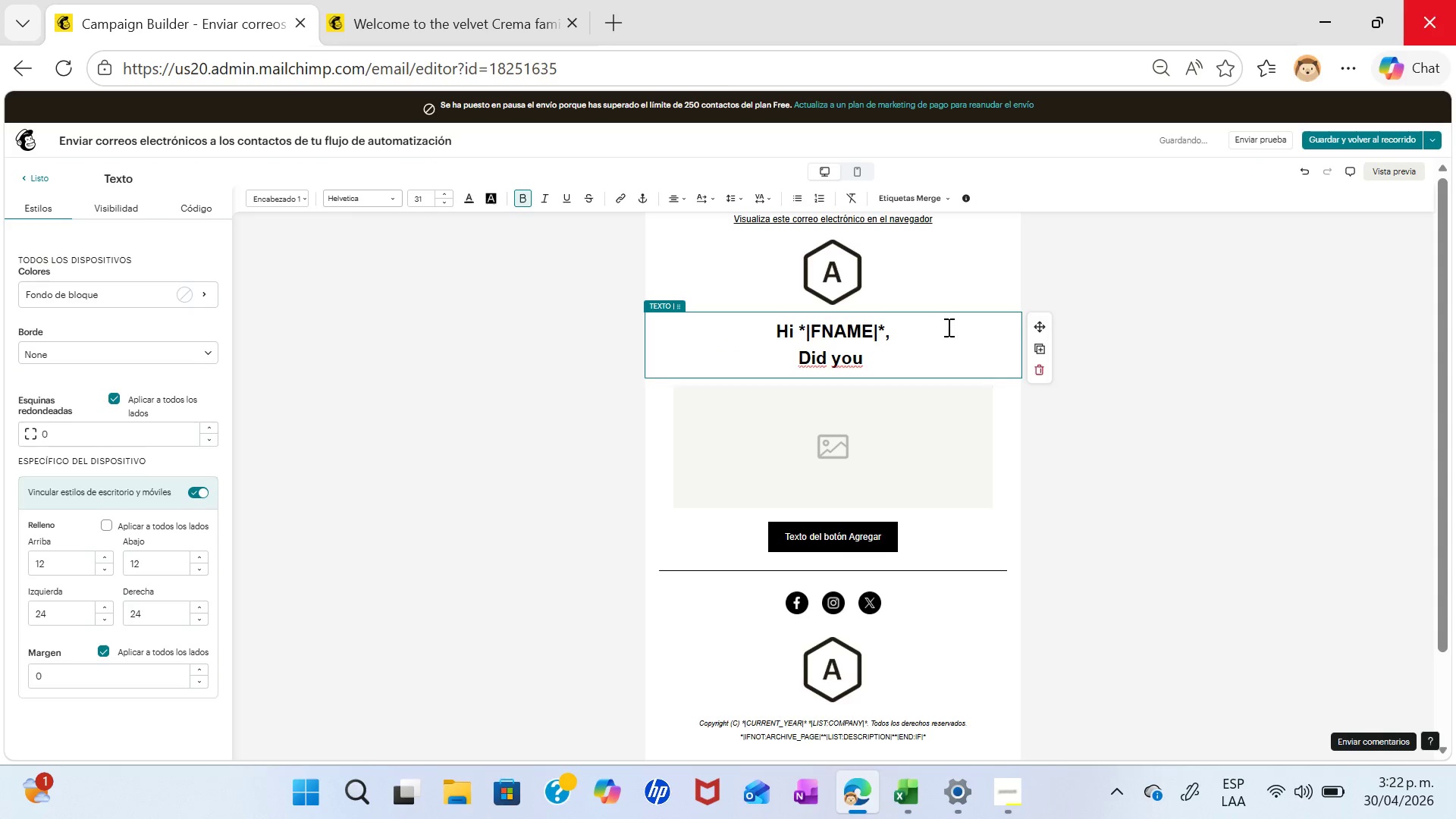 
type(know we use a @Bean)
 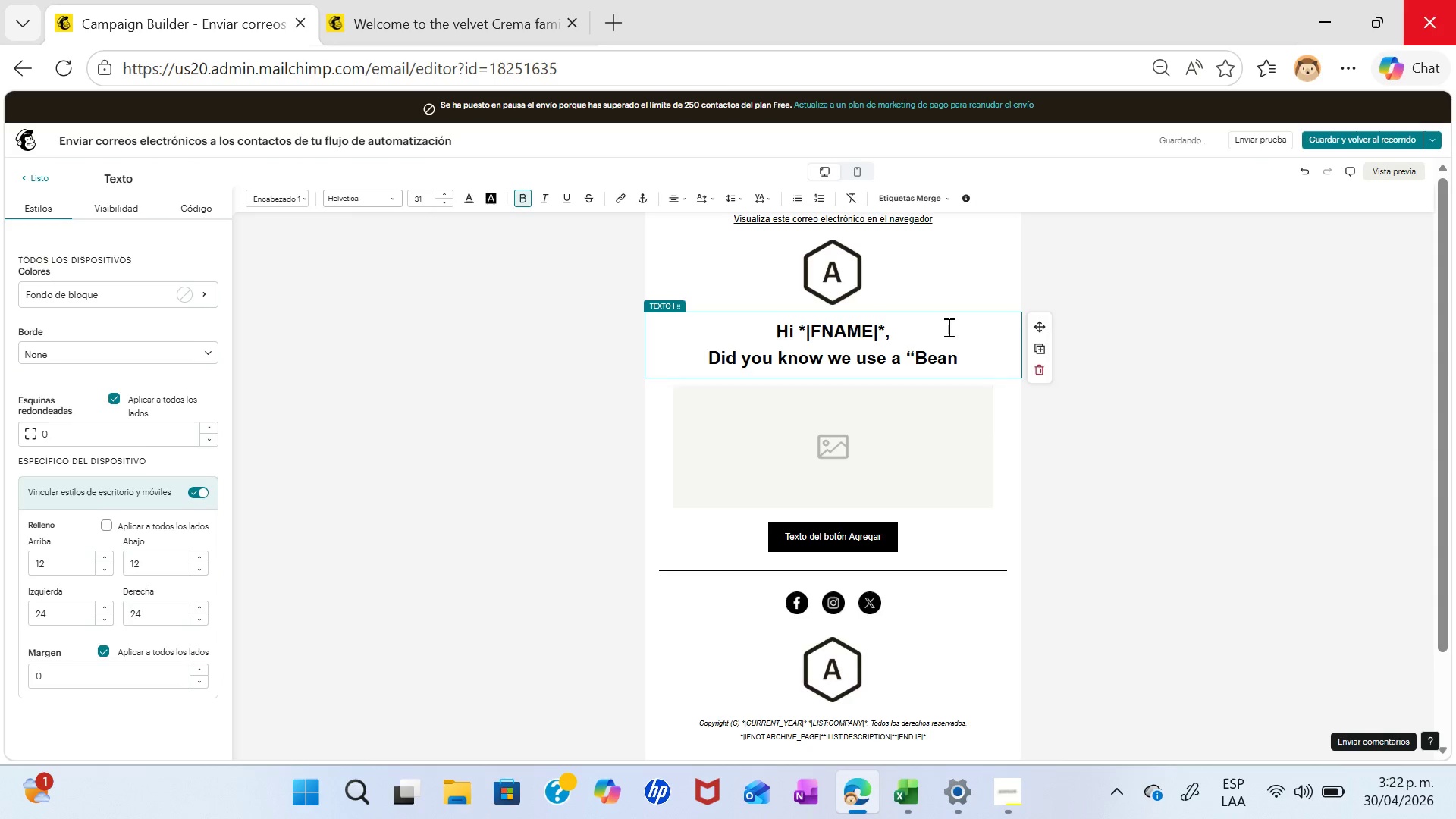 
type(-to-cup@ process{ We source the best beans for your)
 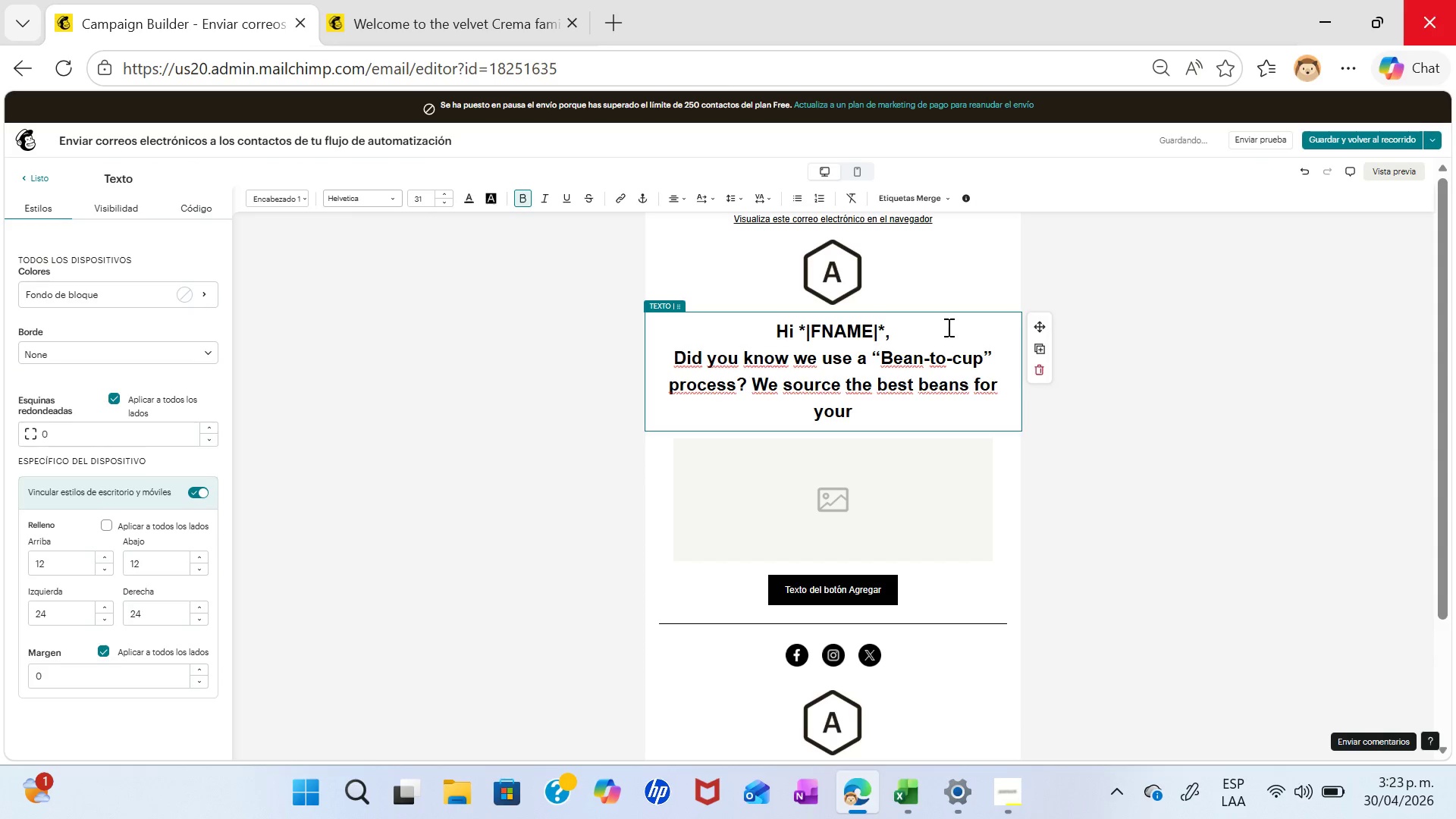 
key(Enter)
 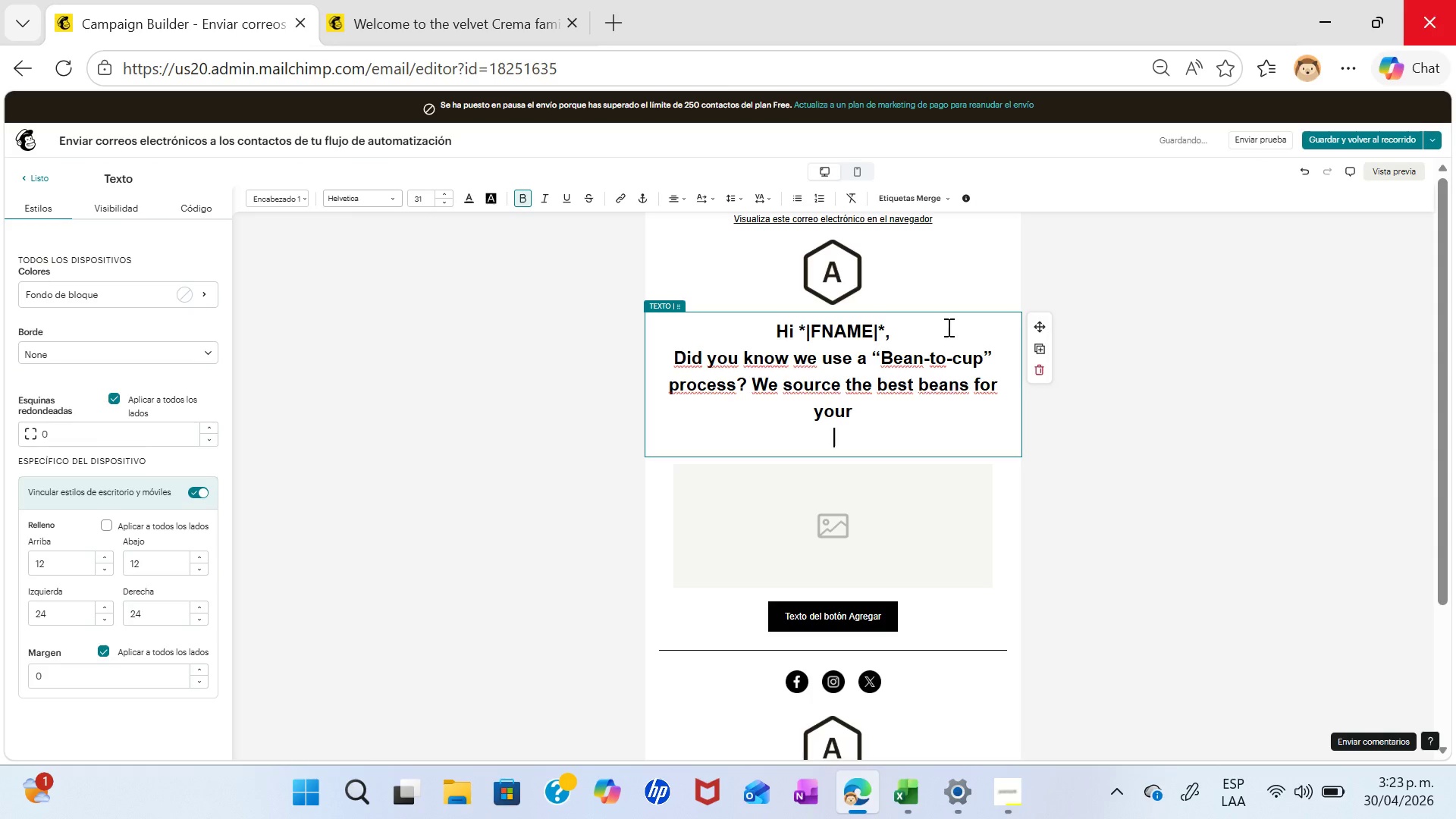 
type(+|)
key(Backspace)
type(\FAC)
key(Backspace)
type(VORITEDRN)
key(Backspace)
key(Backspace)
type(RINK)
 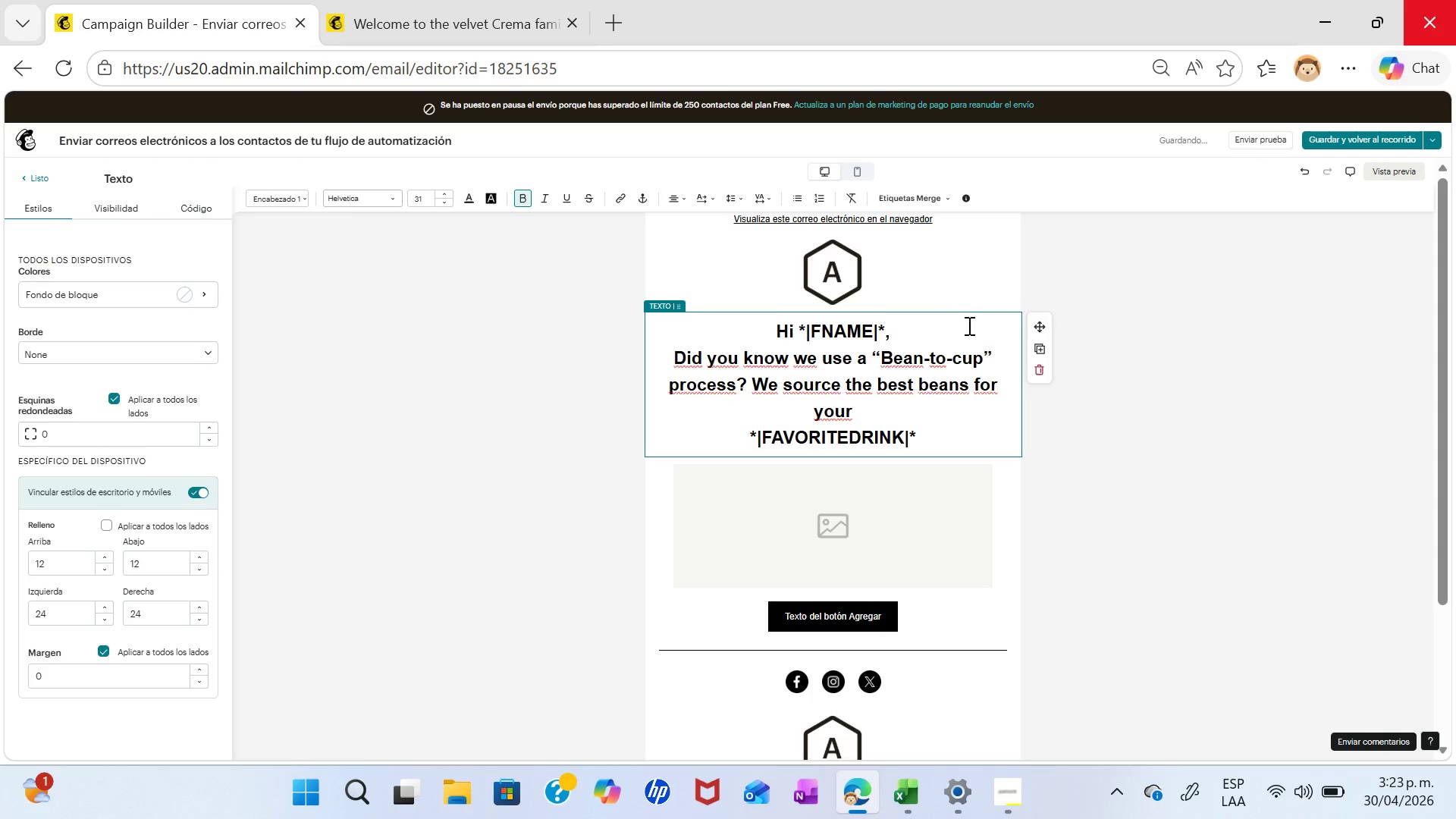 
left_click([946, 441])
 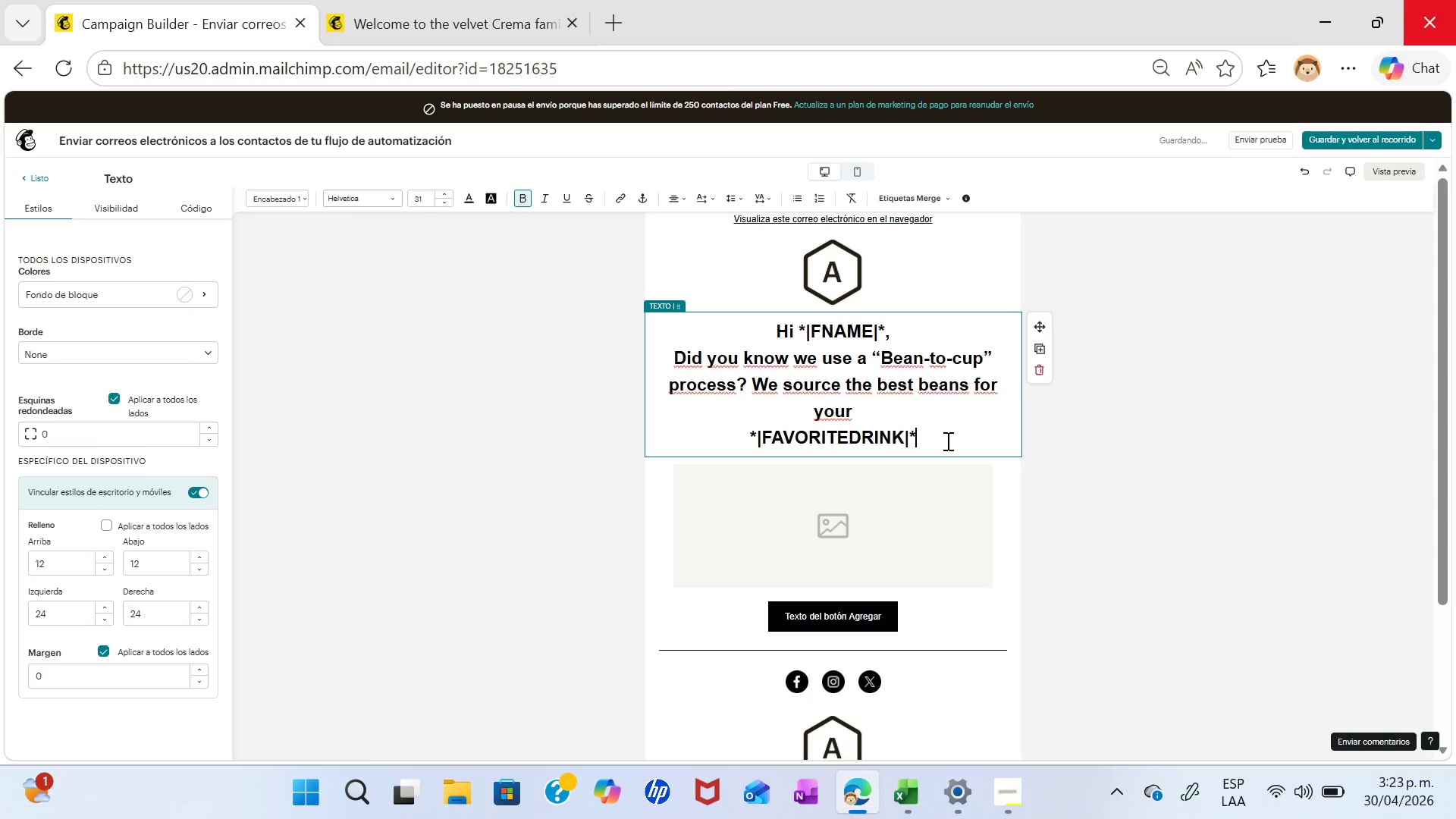 
key(Period)
 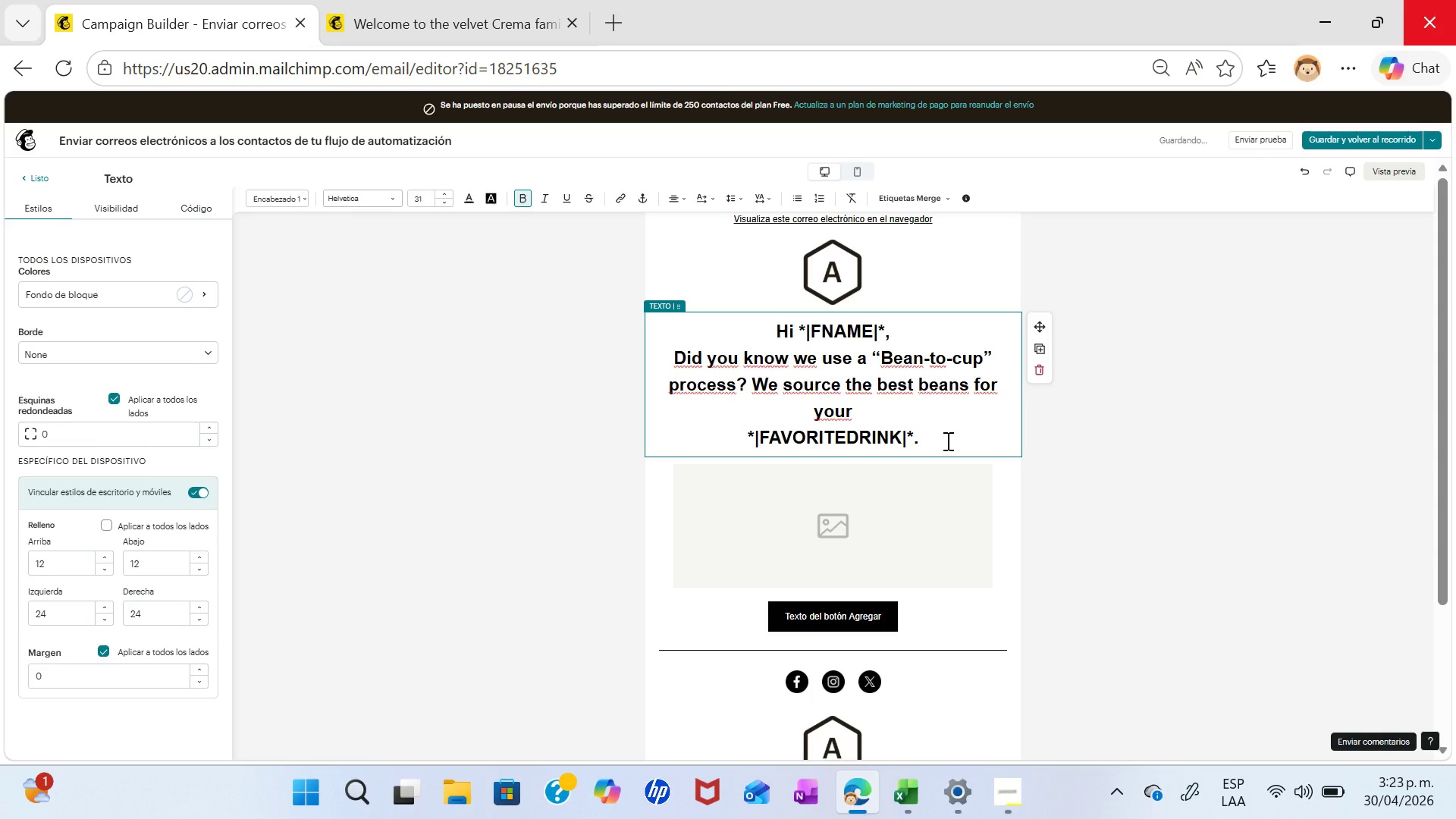 
key(Enter)
 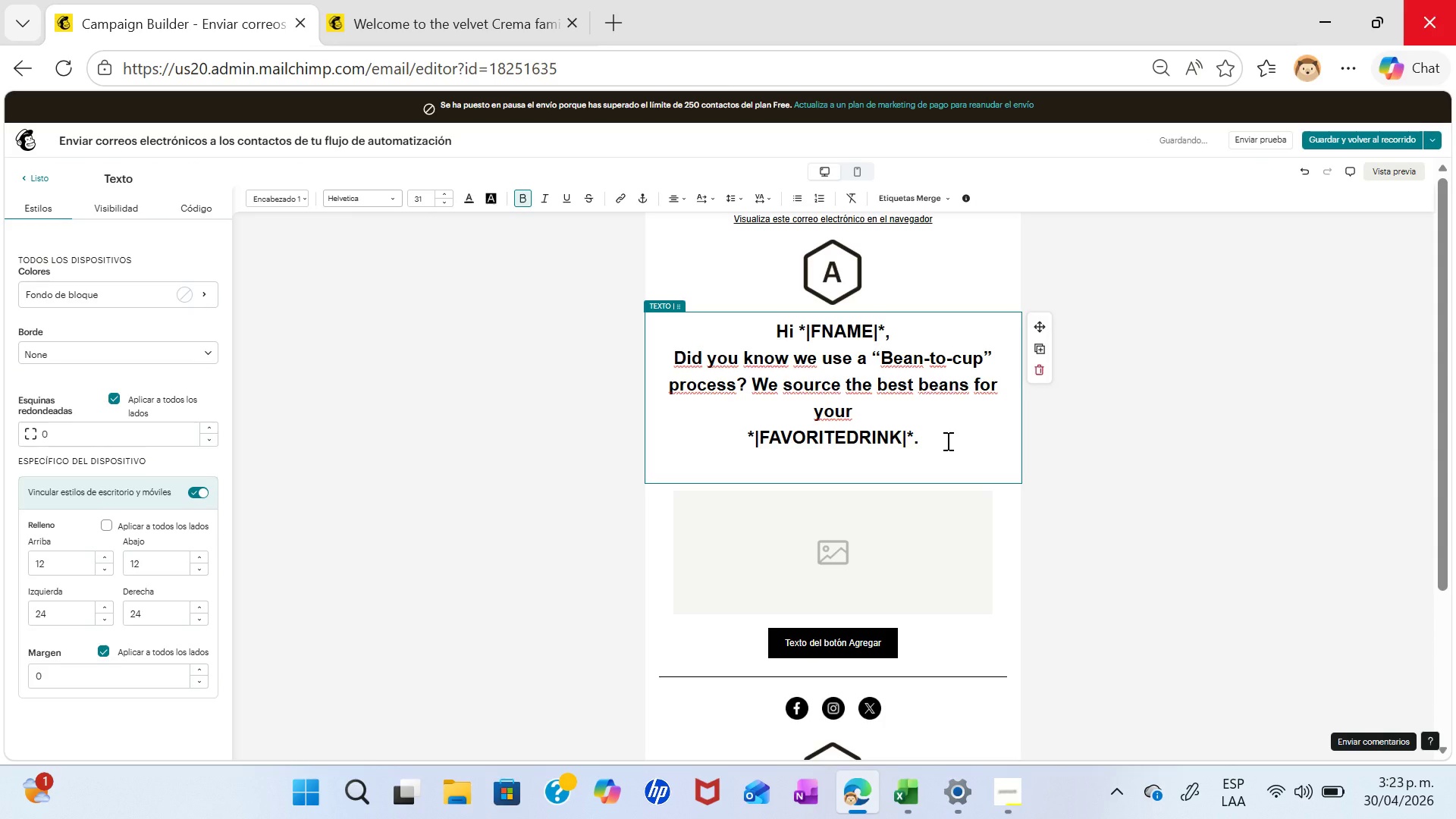 
type(Quality in every sip!)
 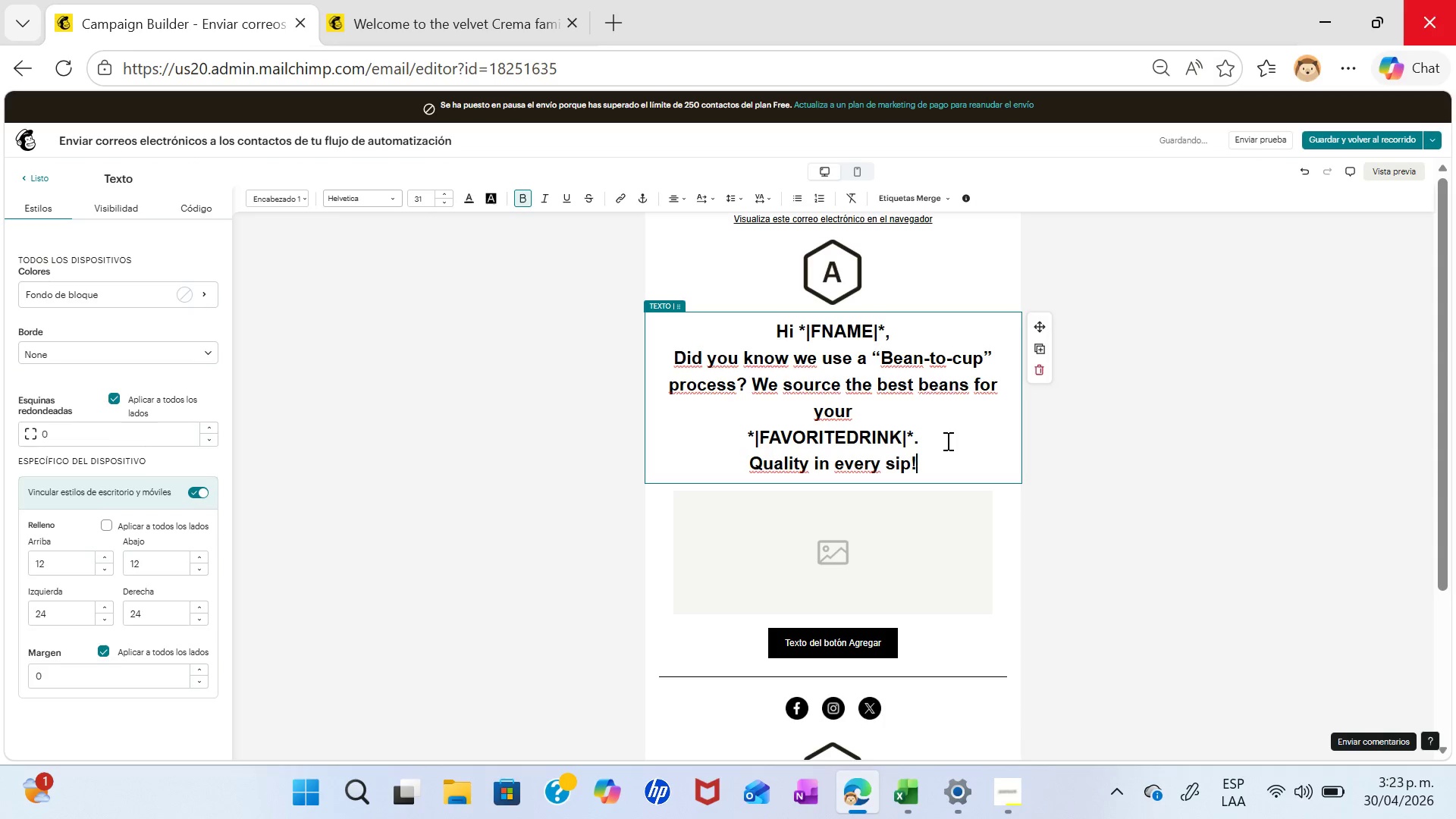 
key(Enter)
 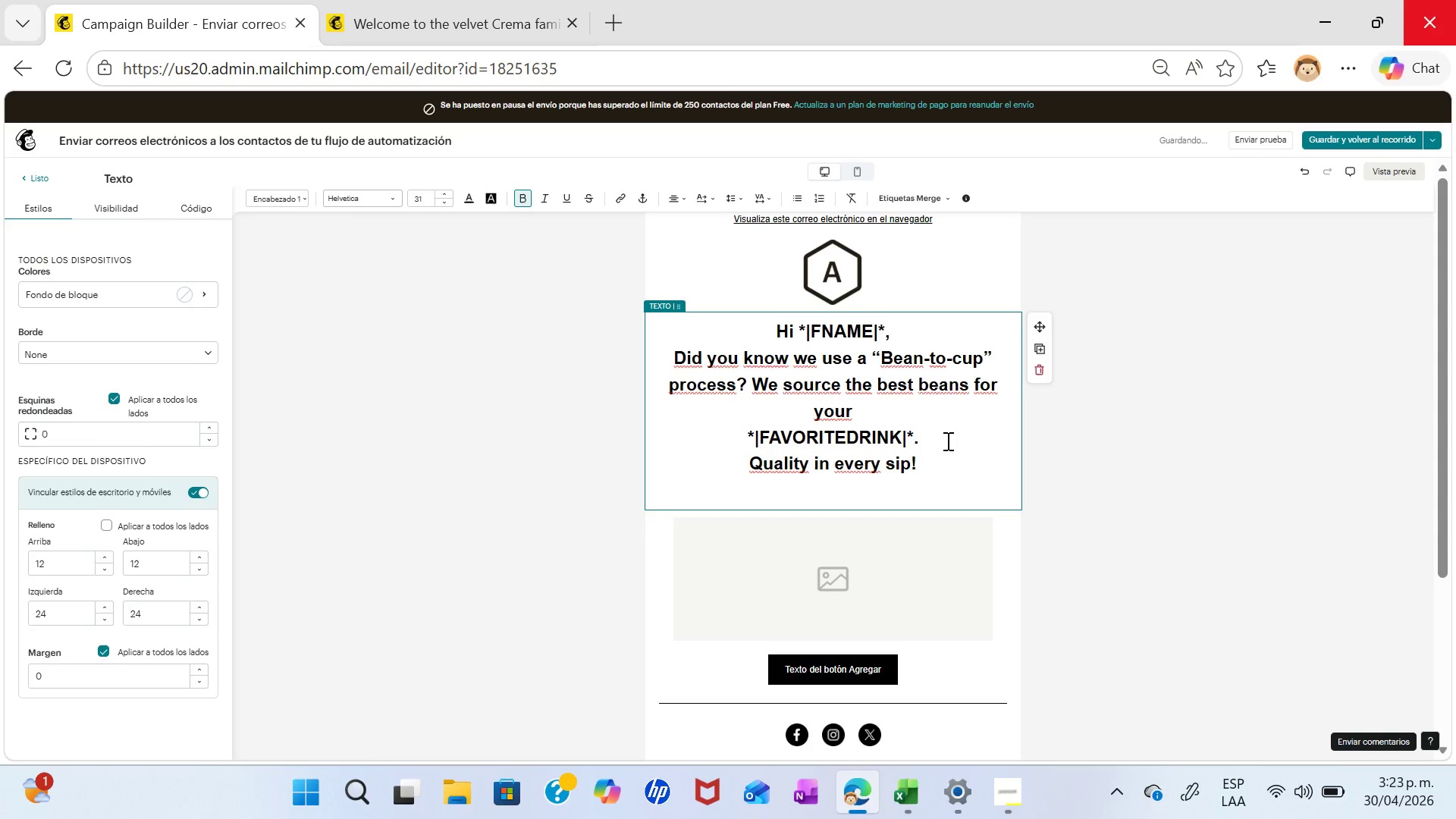 
type(The velvet =)
key(Backspace)
key(Backspace)
key(Backspace)
key(Backspace)
key(Backspace)
key(Backspace)
key(Backspace)
key(Backspace)
type(Velver Ce)
key(Backspace)
type(rema)
 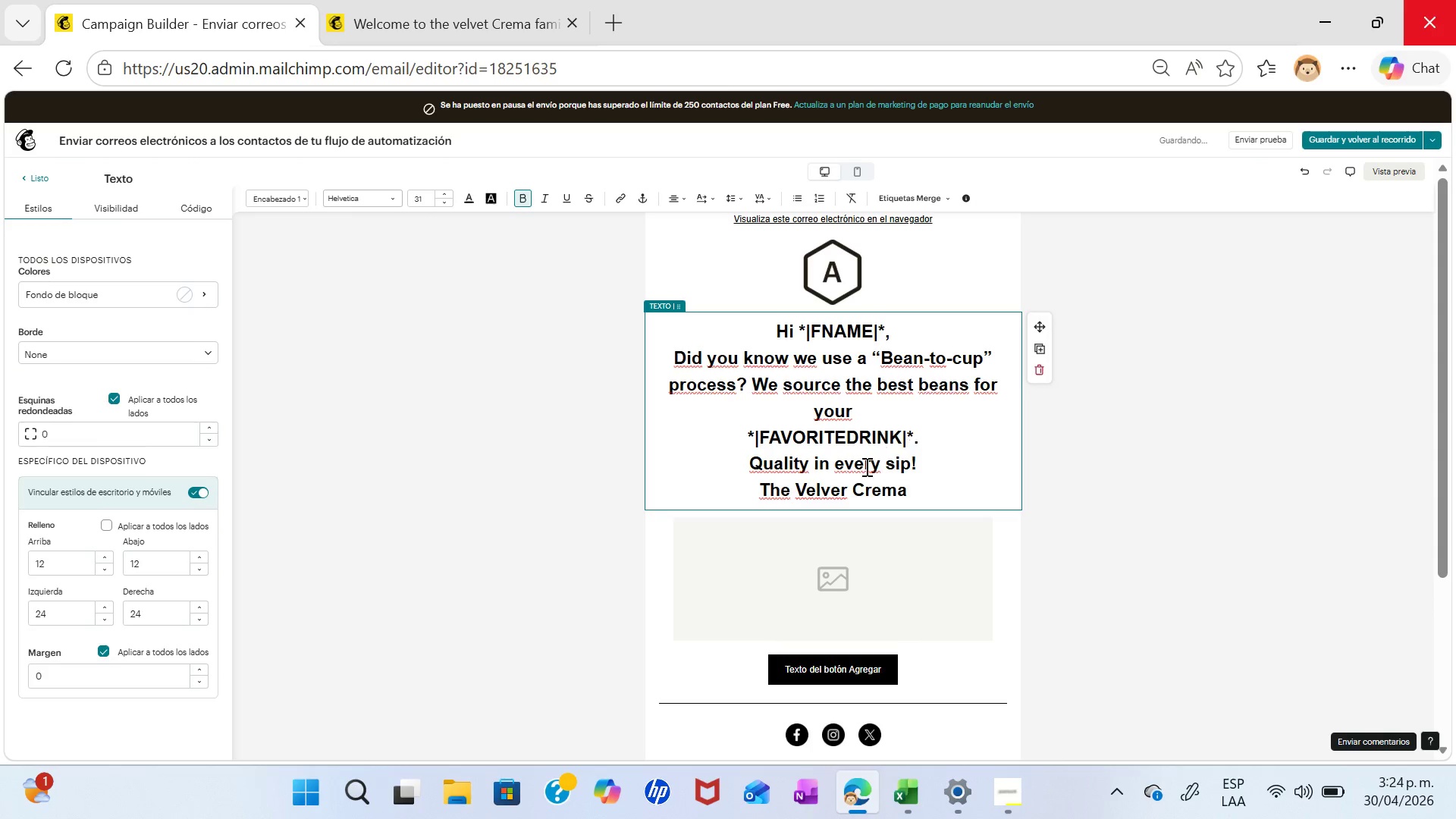 
left_click([852, 491])
 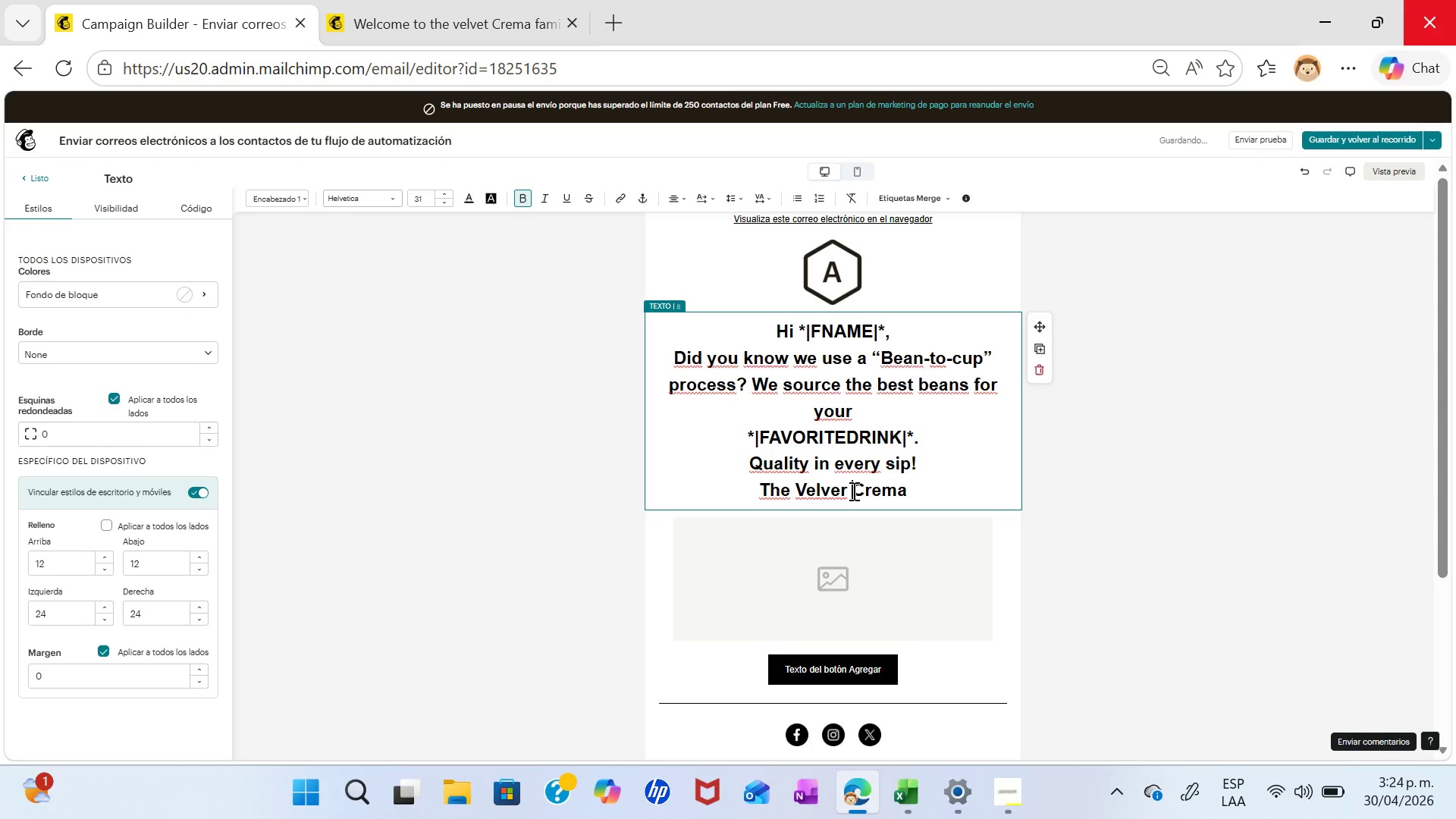 
key(Backspace)
 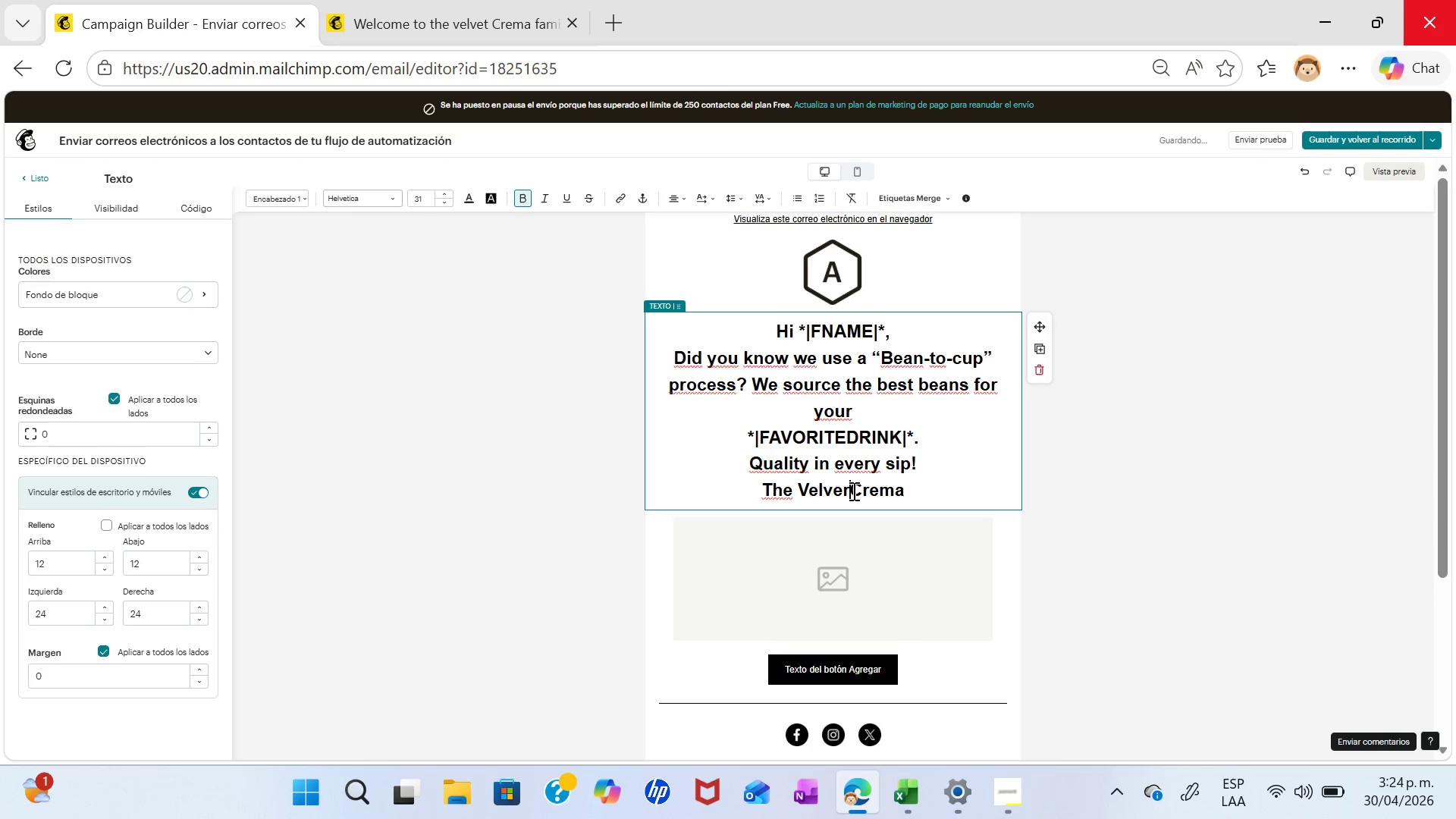 
key(Backspace)
 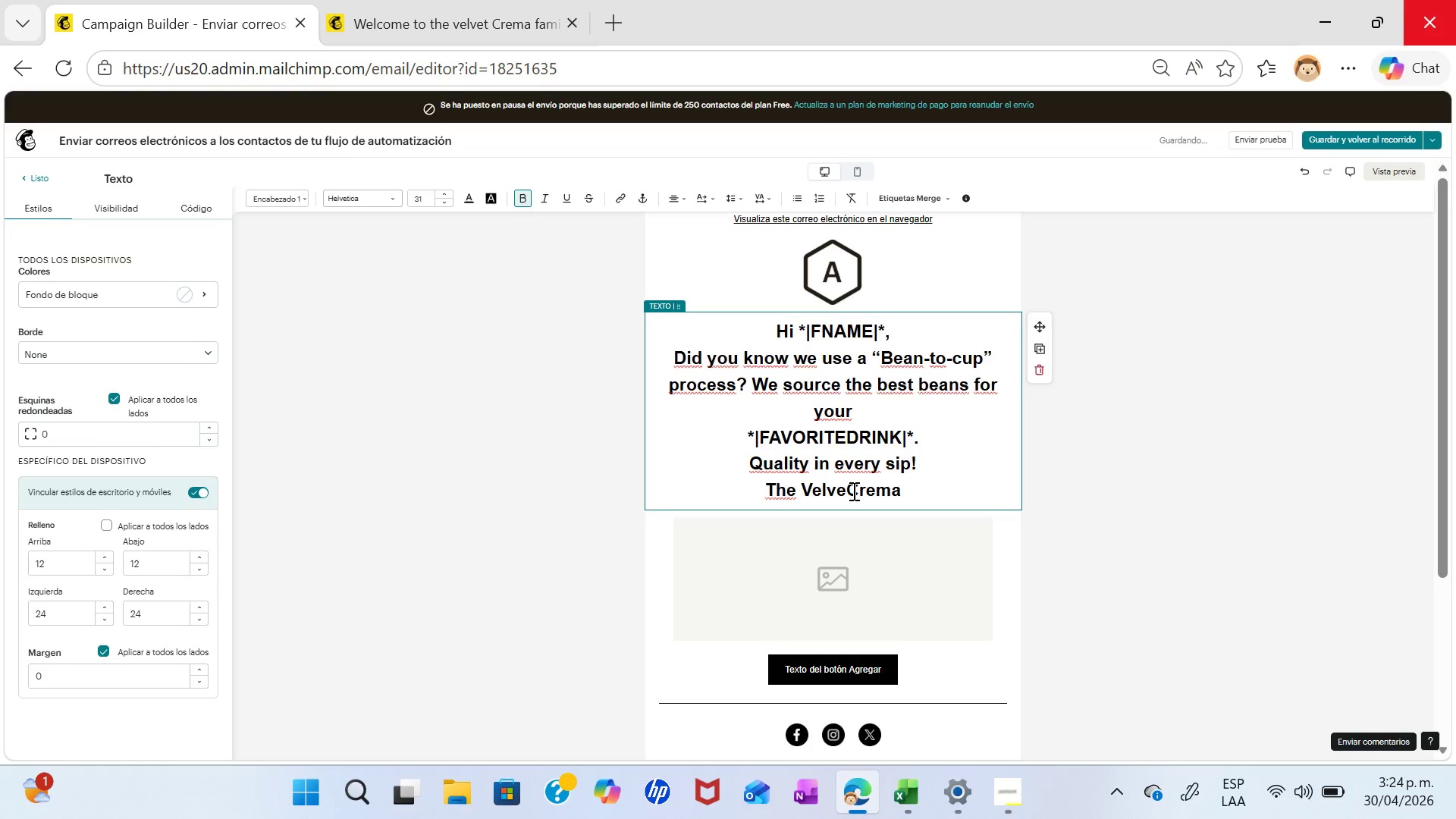 
key(T)
 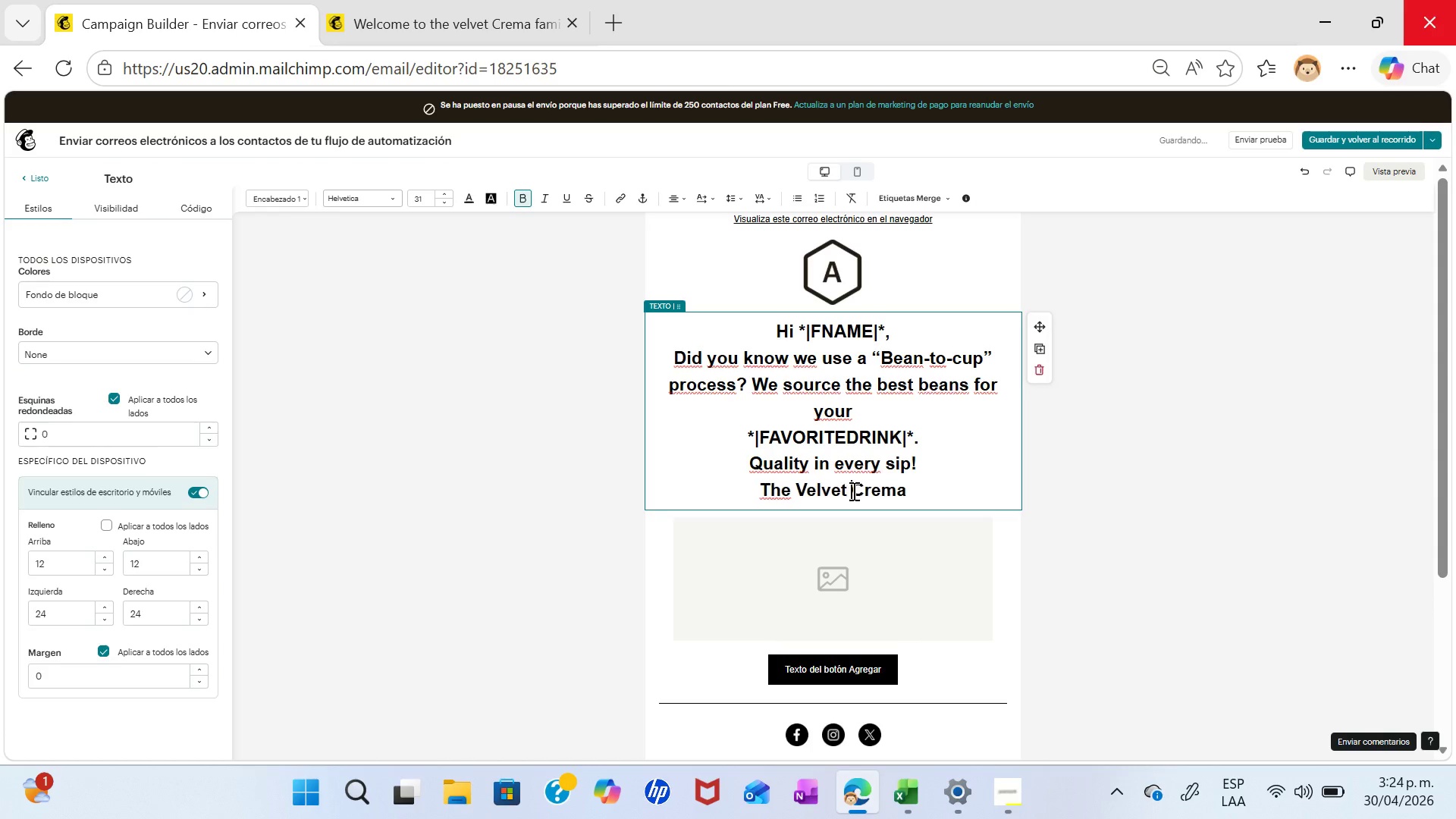 
key(Space)
 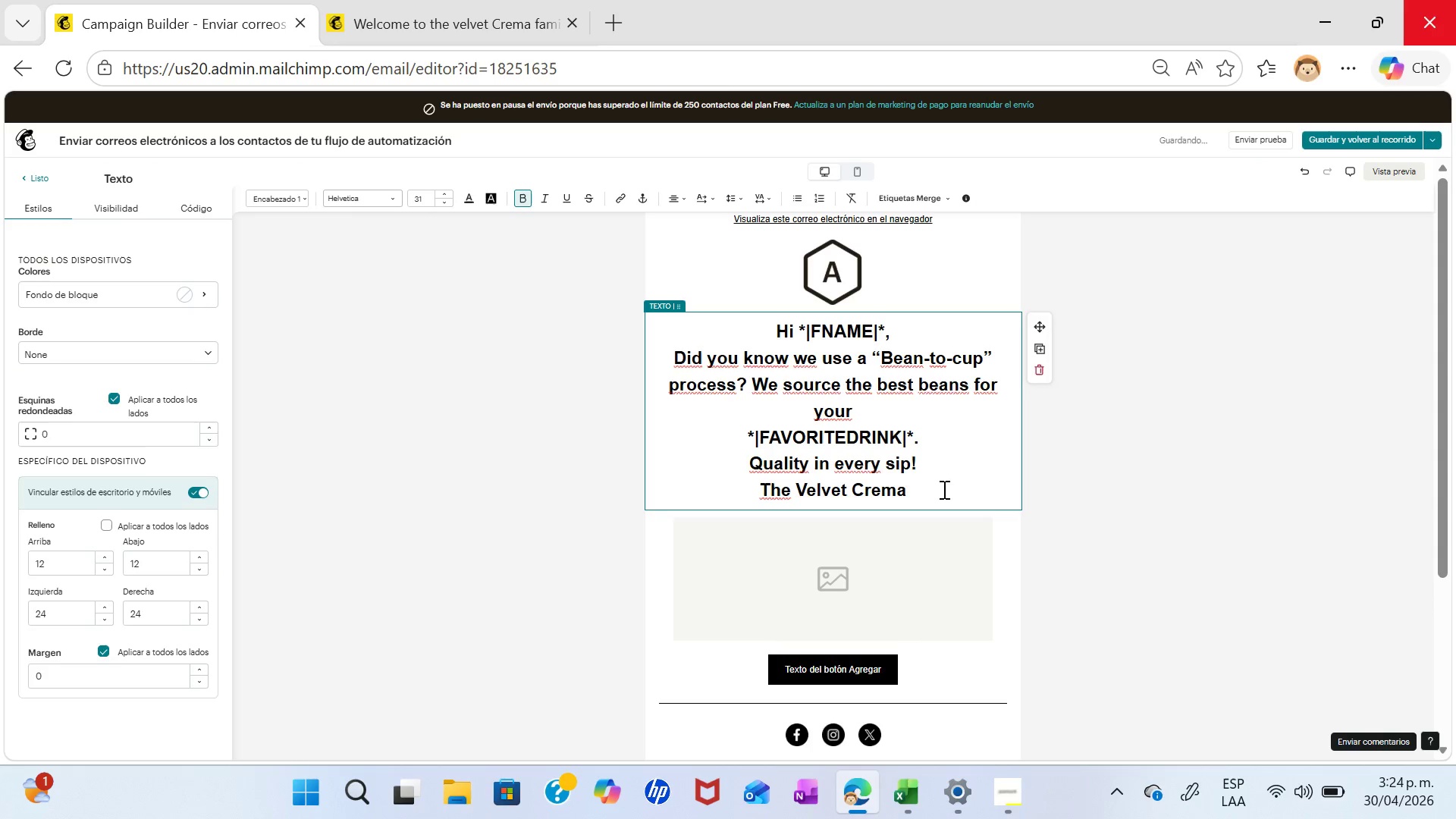 
left_click([927, 491])
 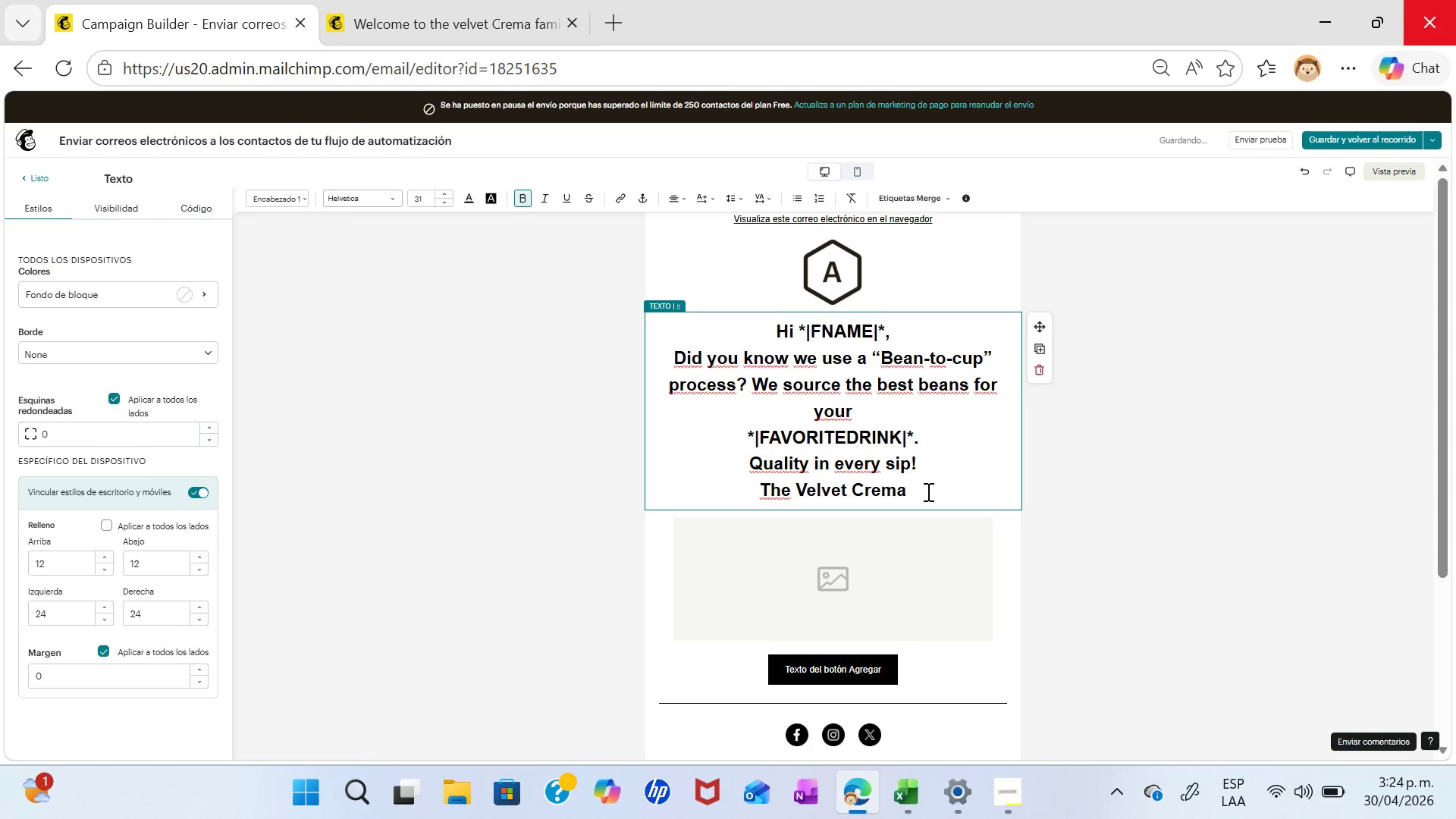 
type( Team)
 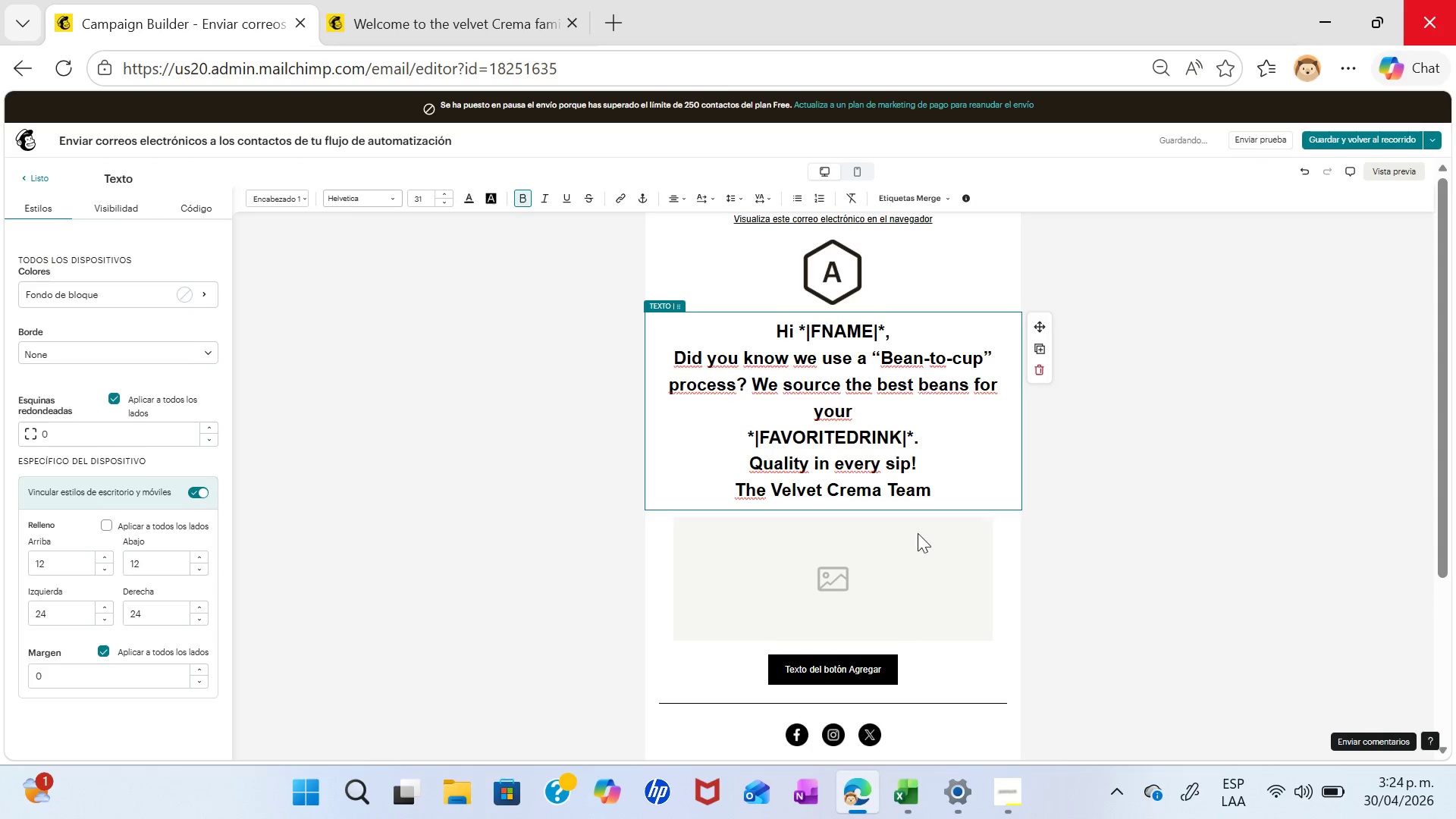 
left_click([884, 555])
 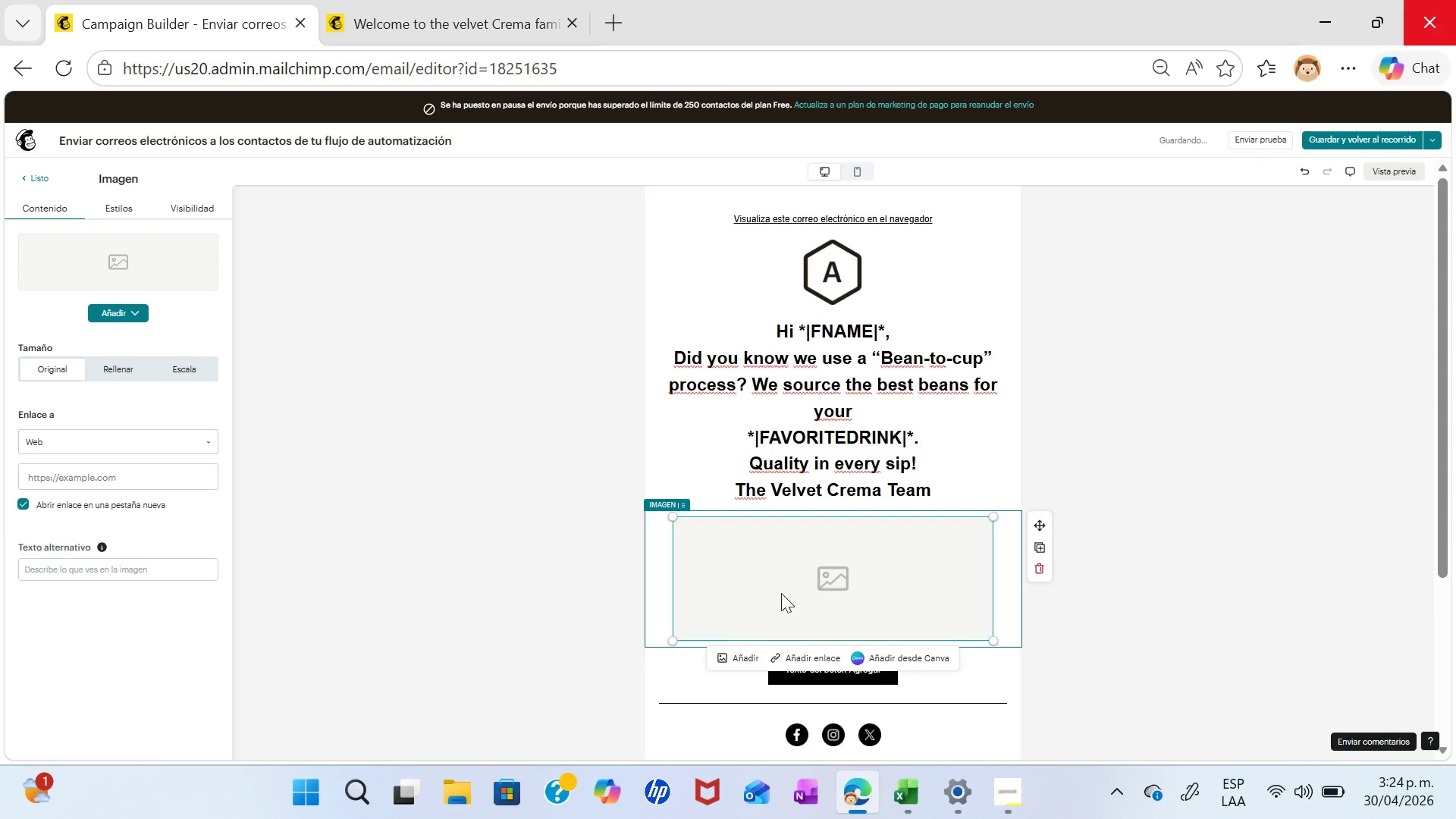 
left_click([739, 654])
 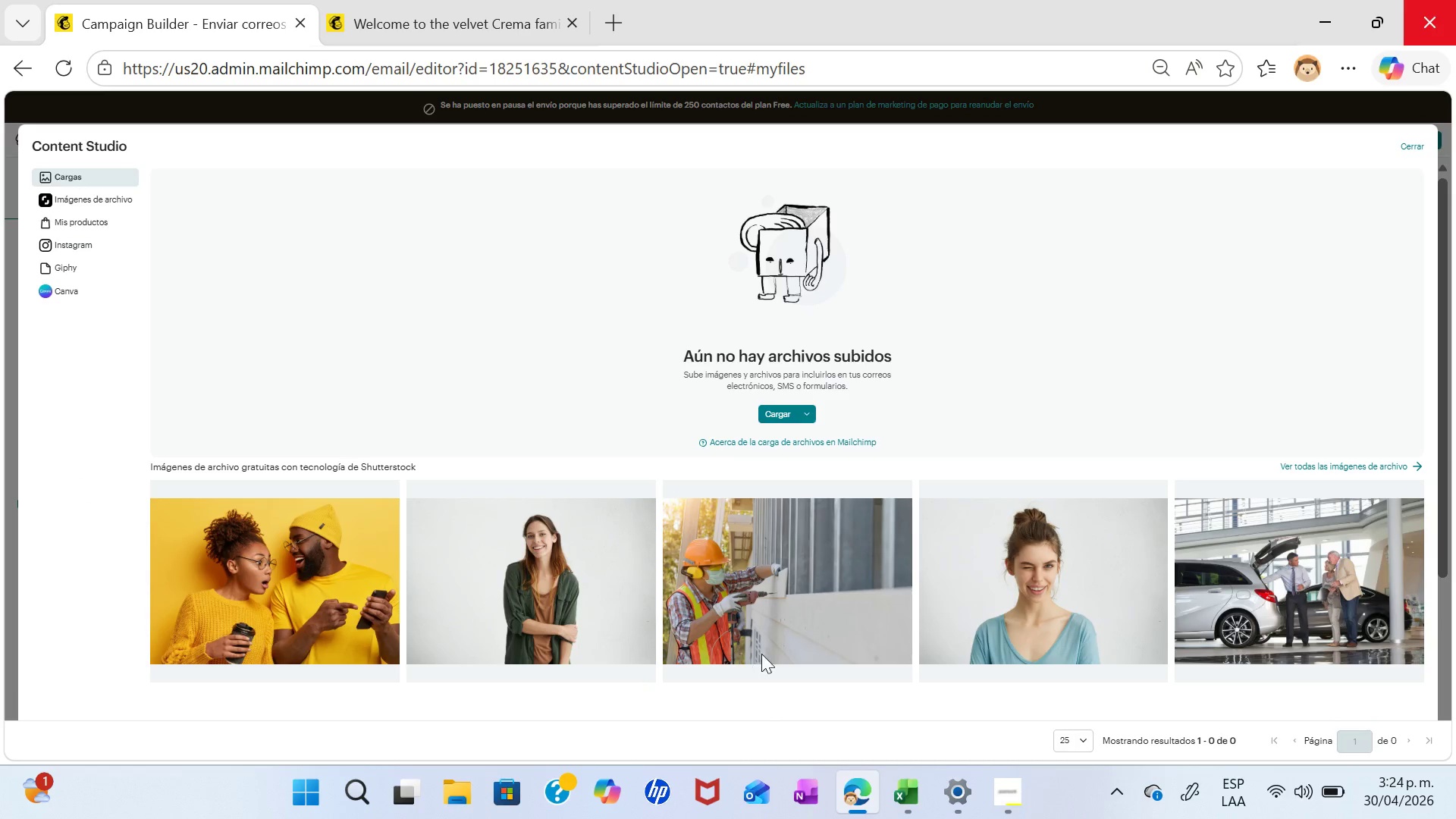 
wait(5.23)
 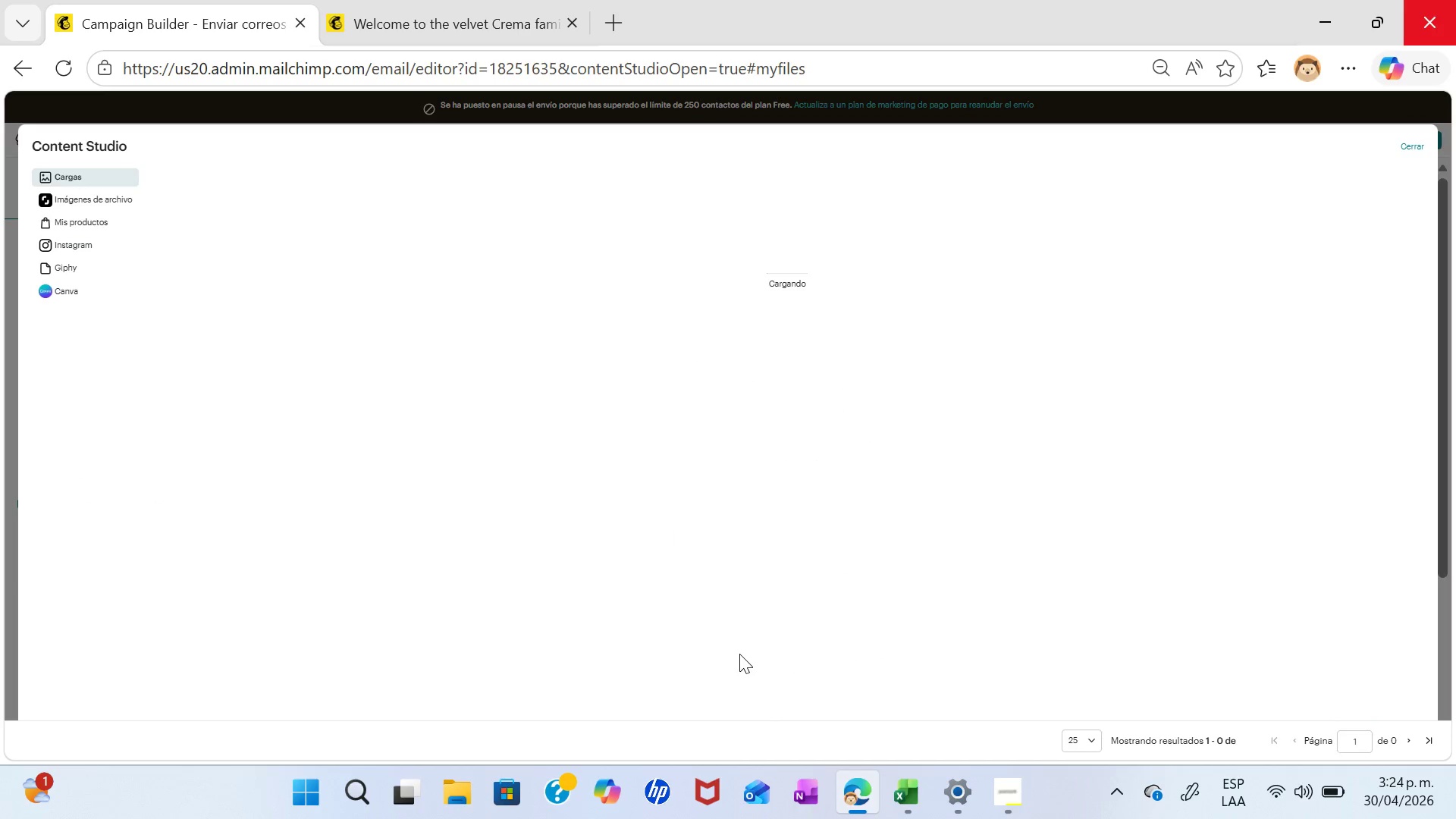 
left_click([1094, 594])
 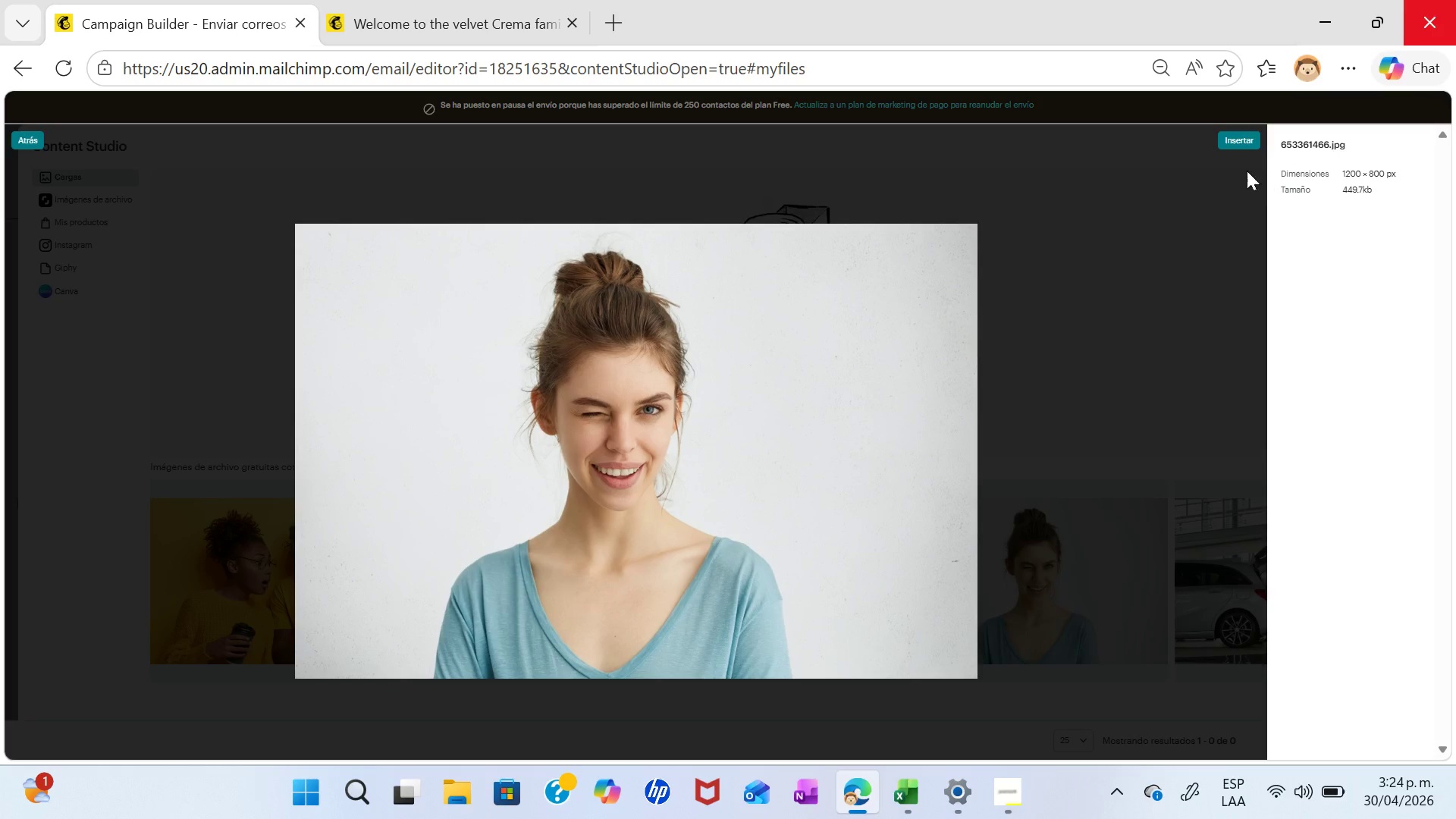 
left_click([1241, 142])
 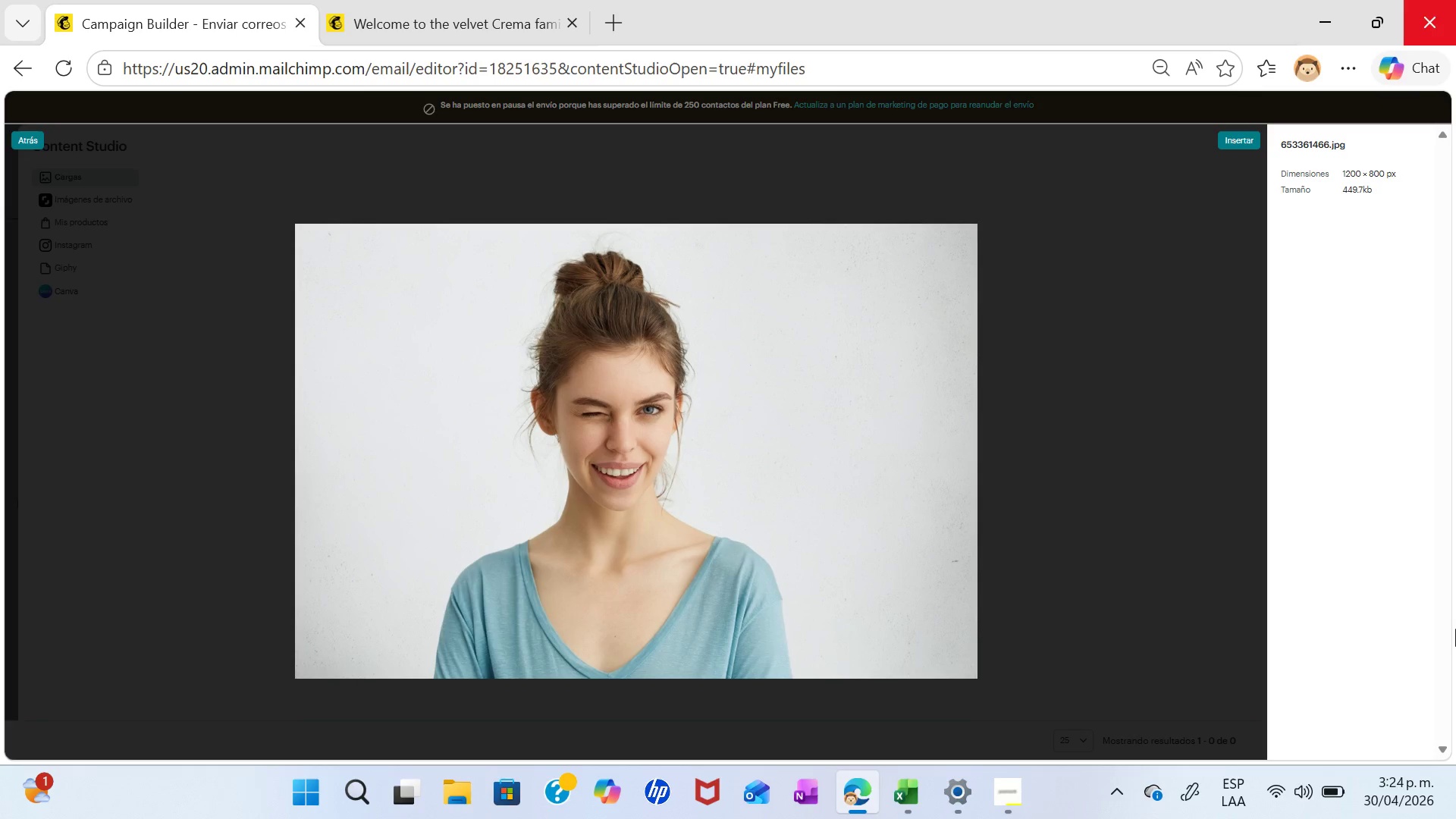 
wait(9.53)
 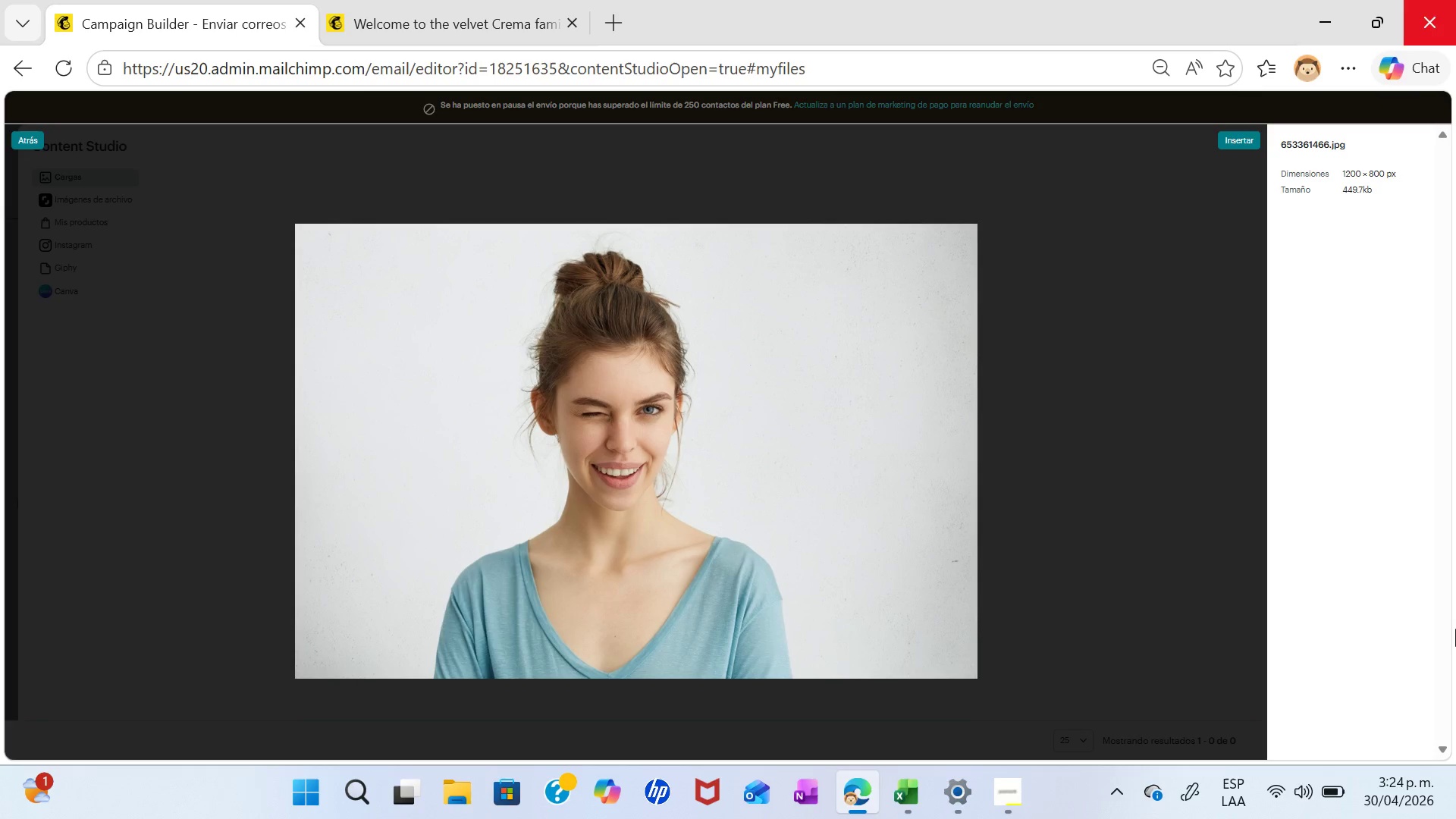 
left_click_drag(start_coordinate=[673, 359], to_coordinate=[949, 520])
 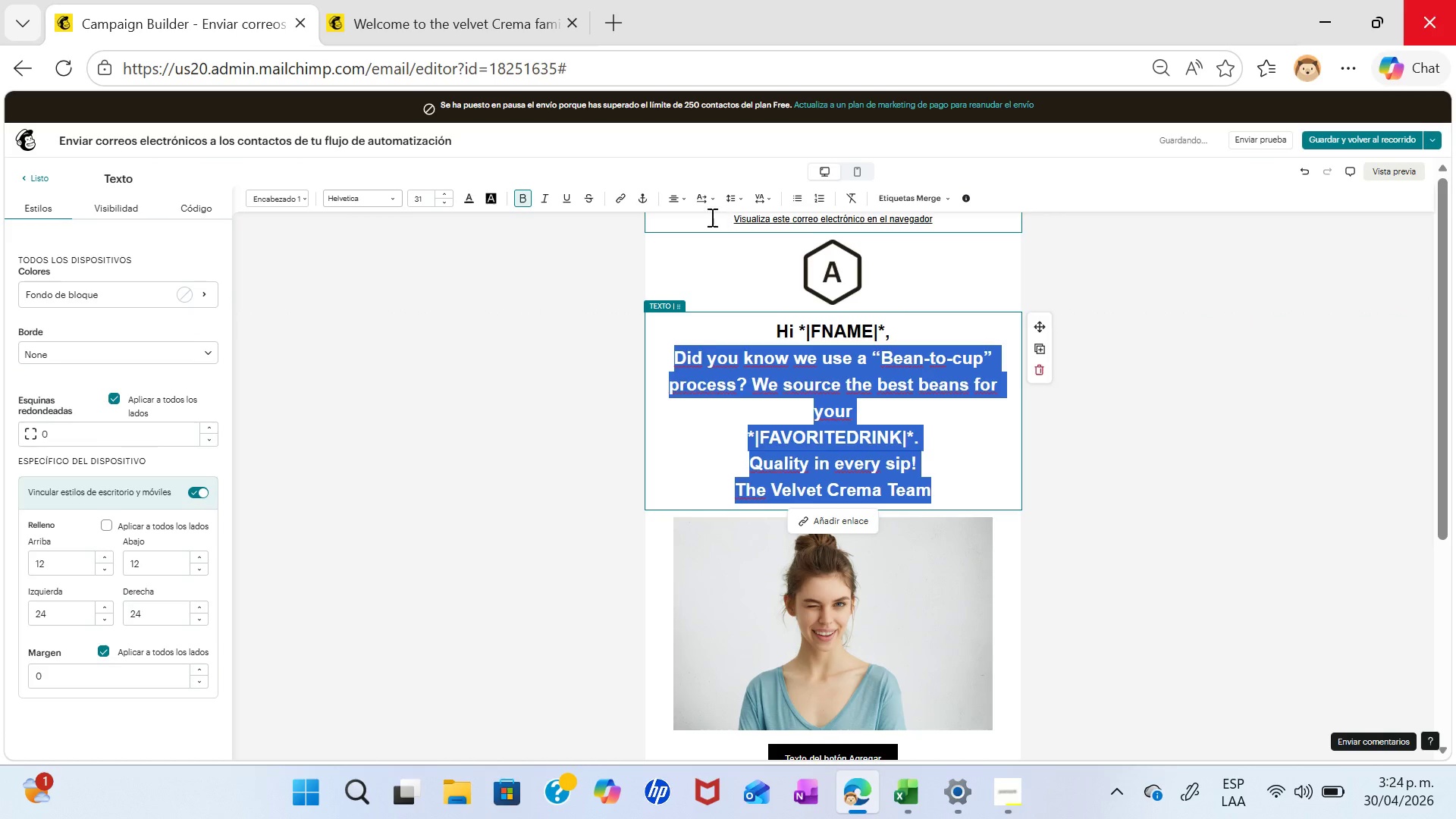 
left_click([682, 202])
 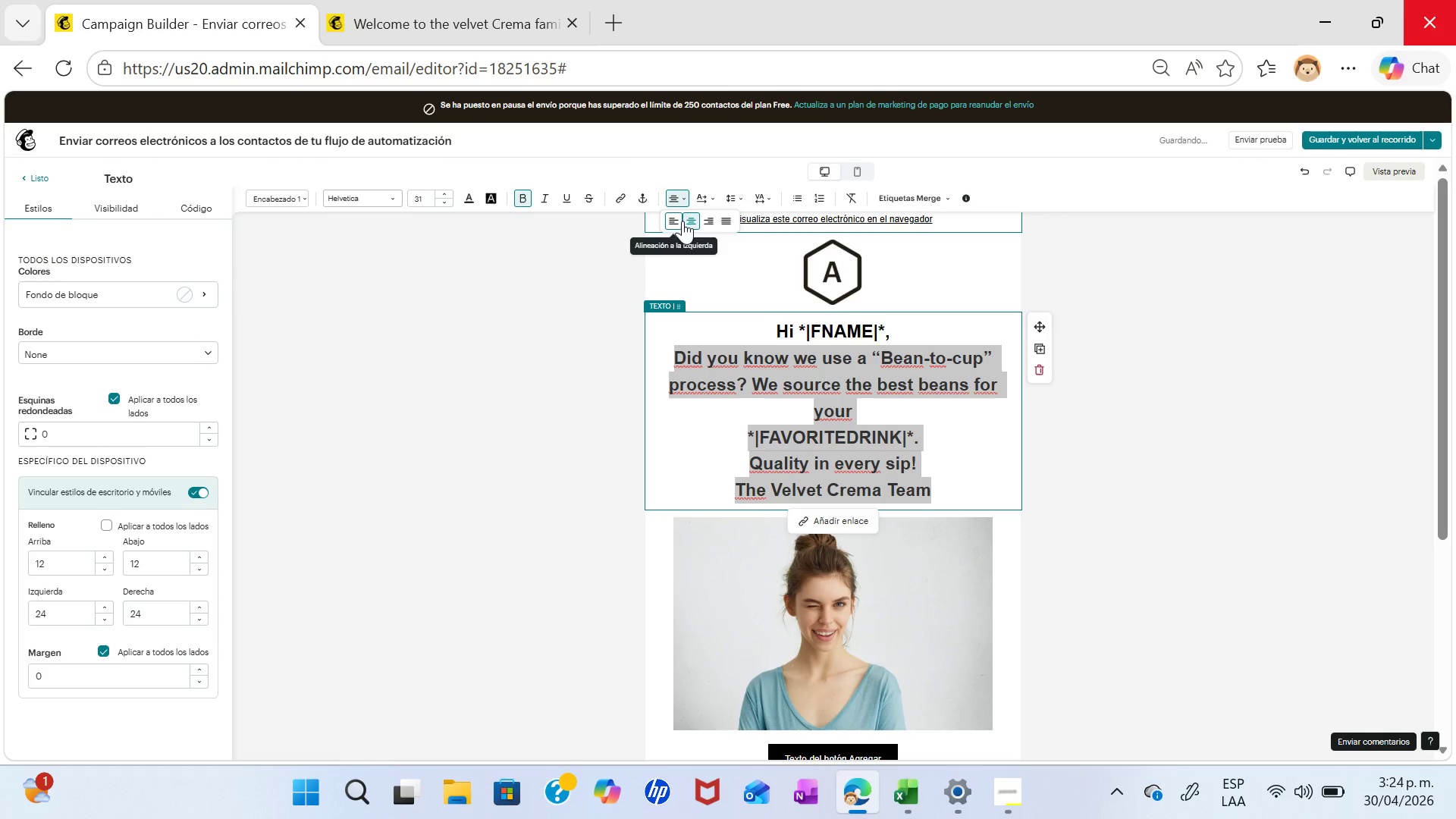 
left_click([676, 221])
 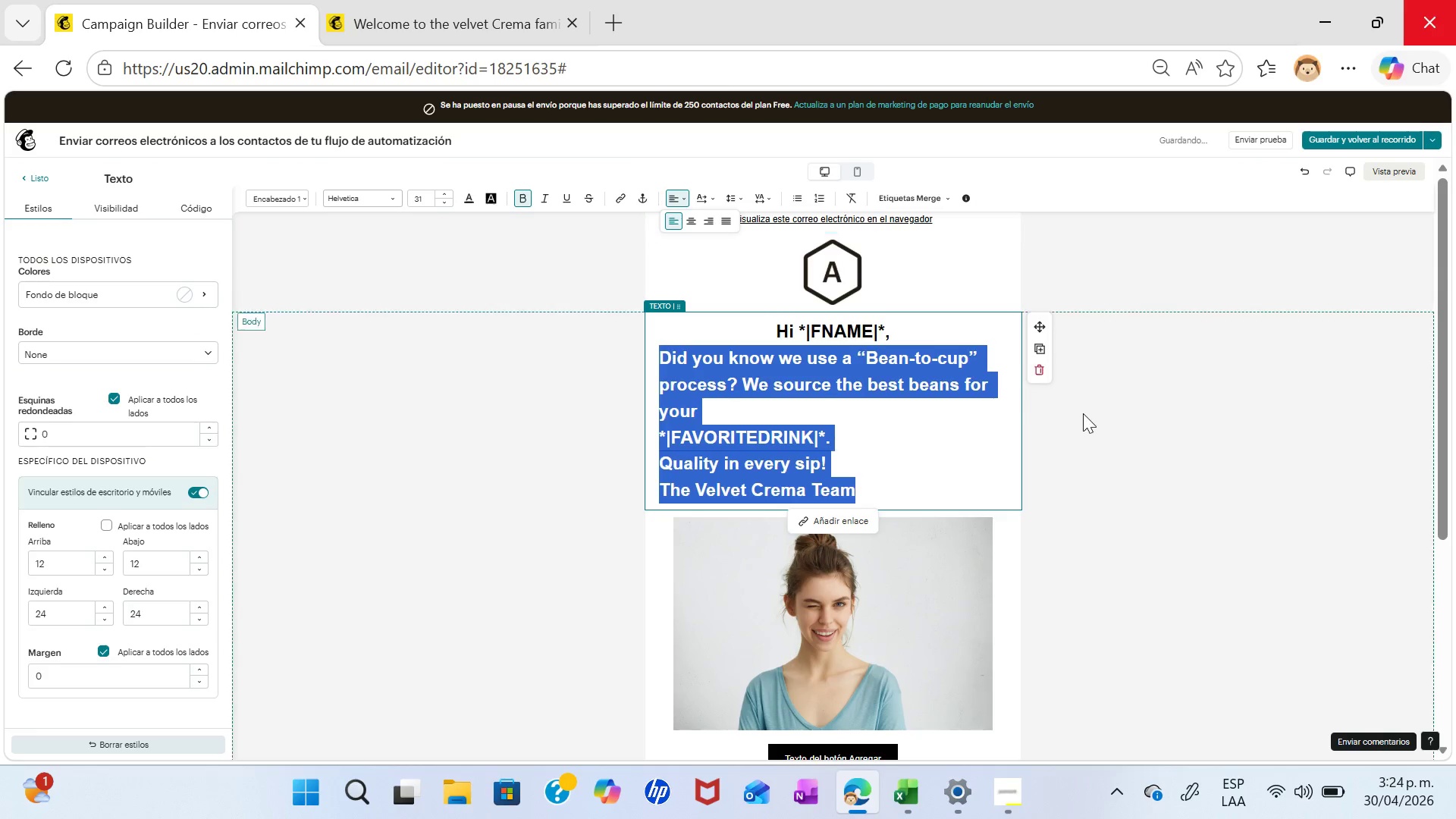 
left_click([1086, 422])
 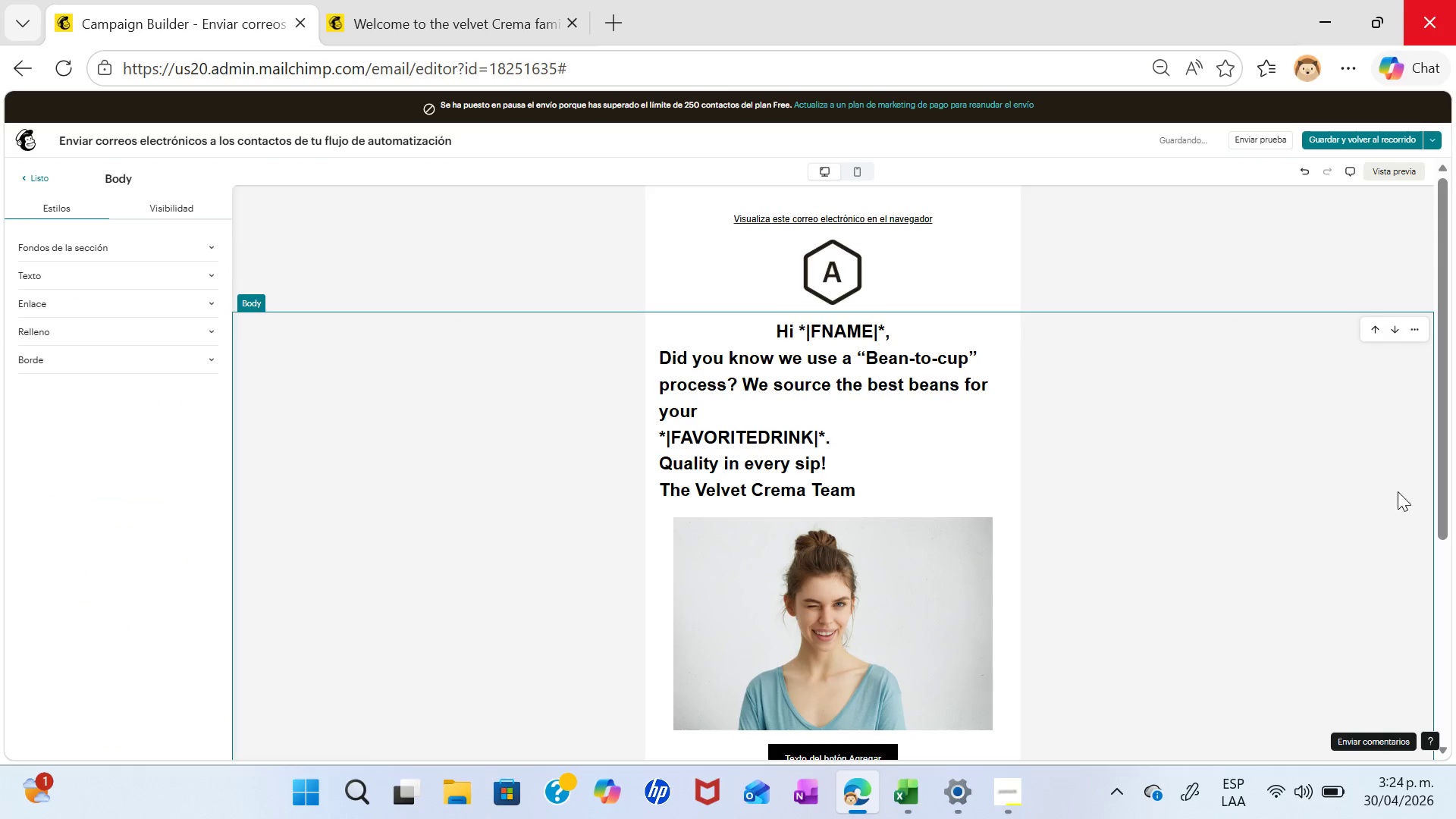 
left_click_drag(start_coordinate=[1442, 497], to_coordinate=[1445, 556])
 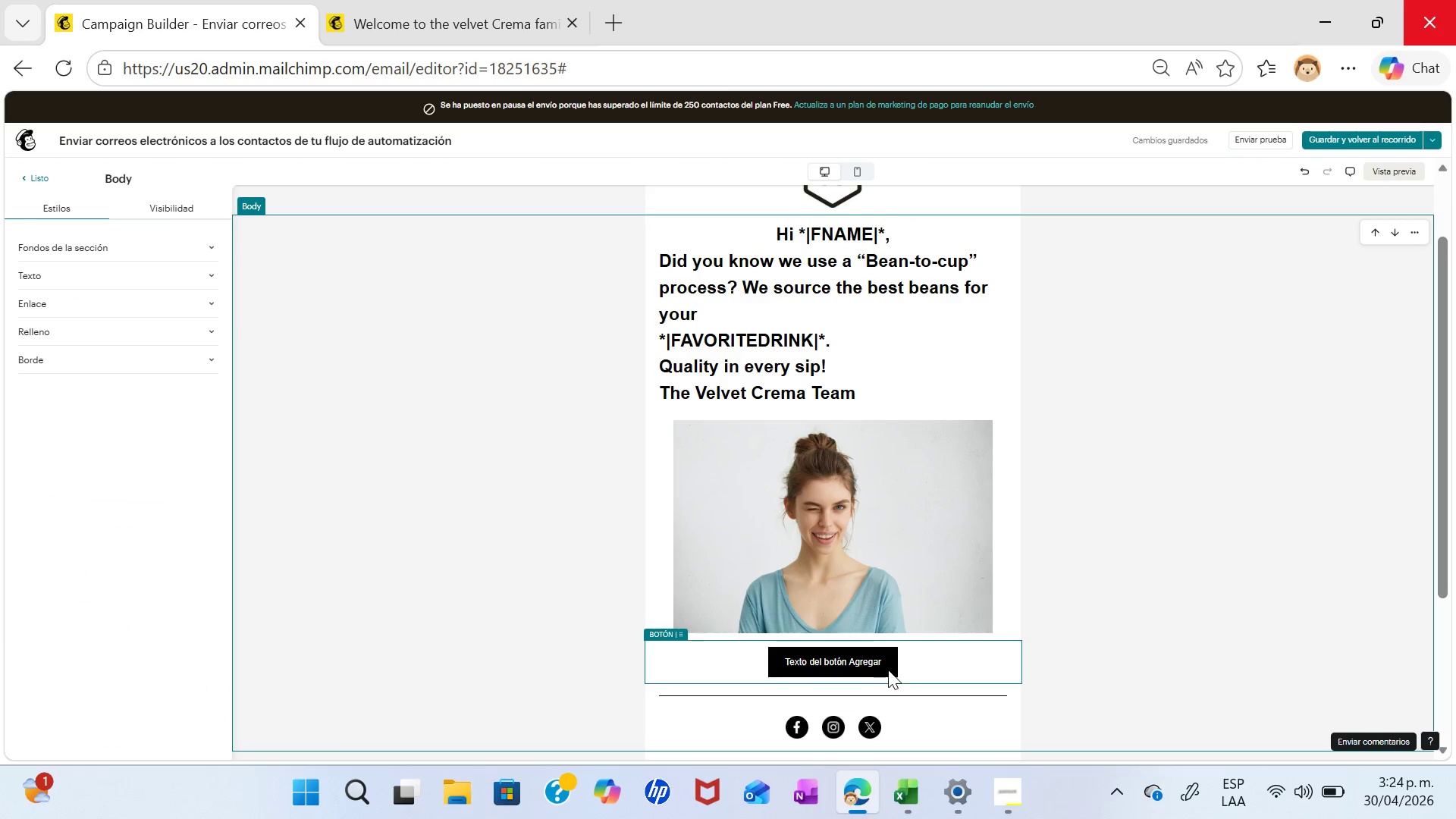 
double_click([884, 665])
 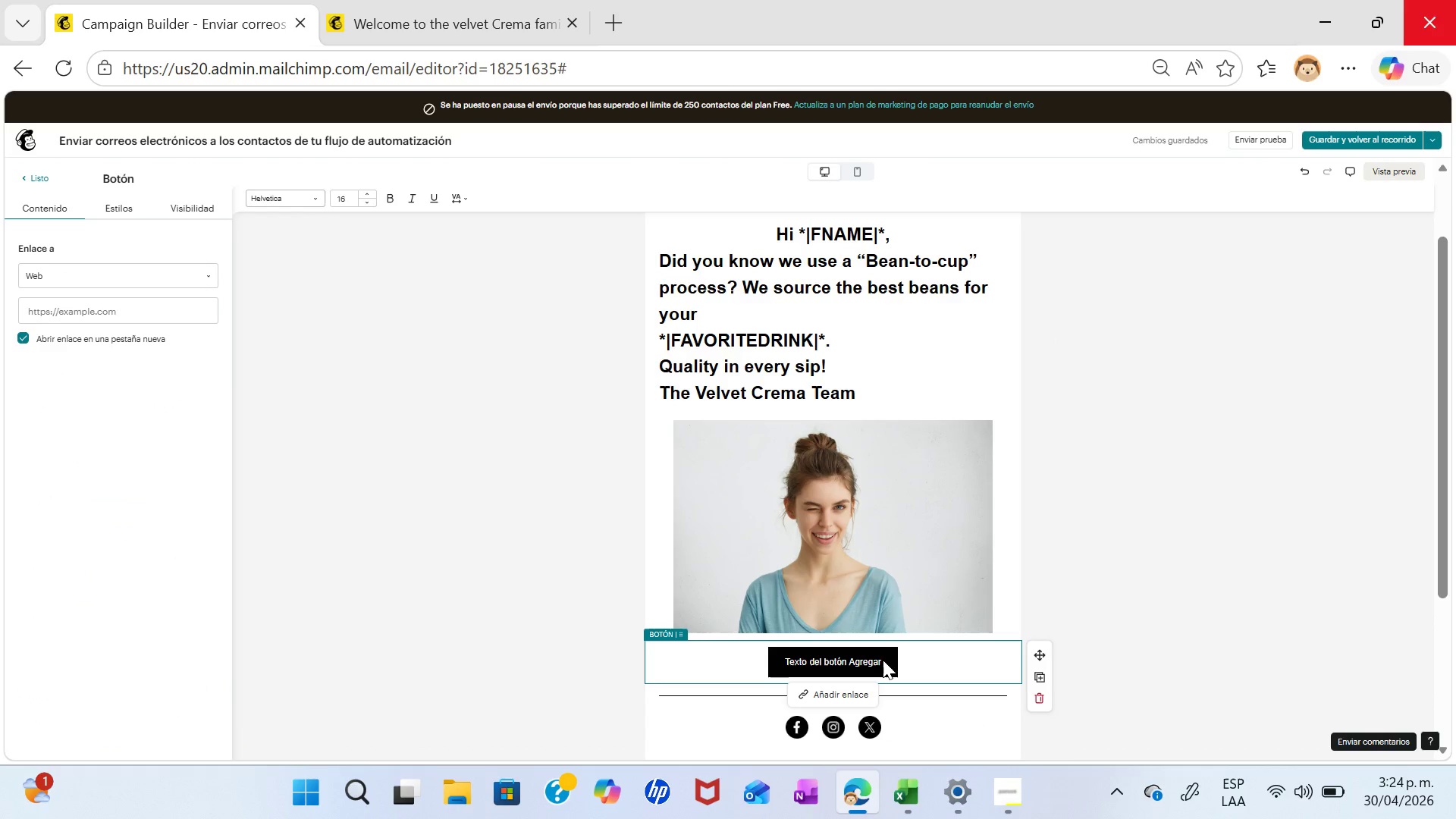 
double_click([883, 659])
 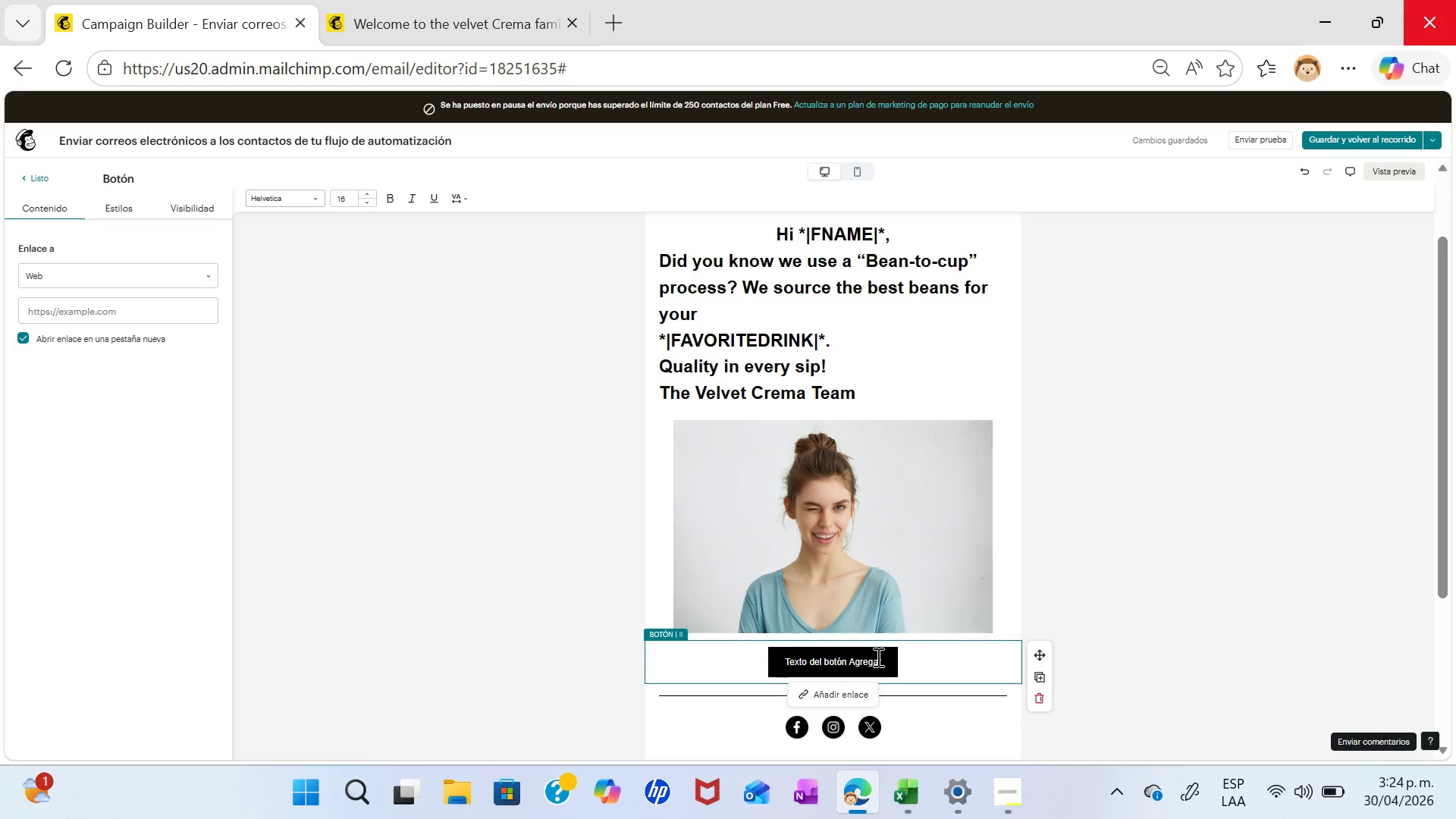 
left_click([880, 657])
 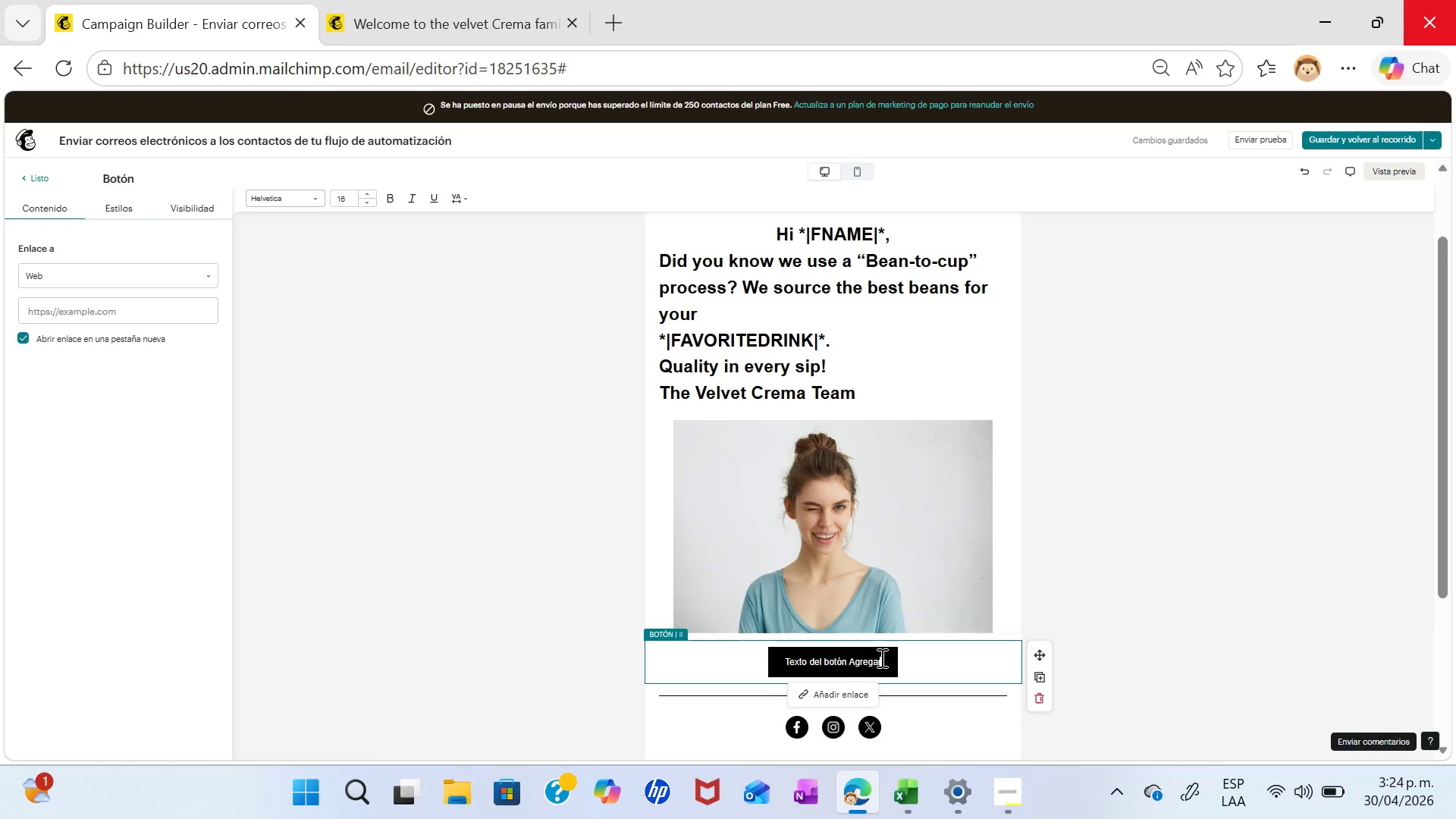 
hold_key(key=Backspace, duration=1.45)
 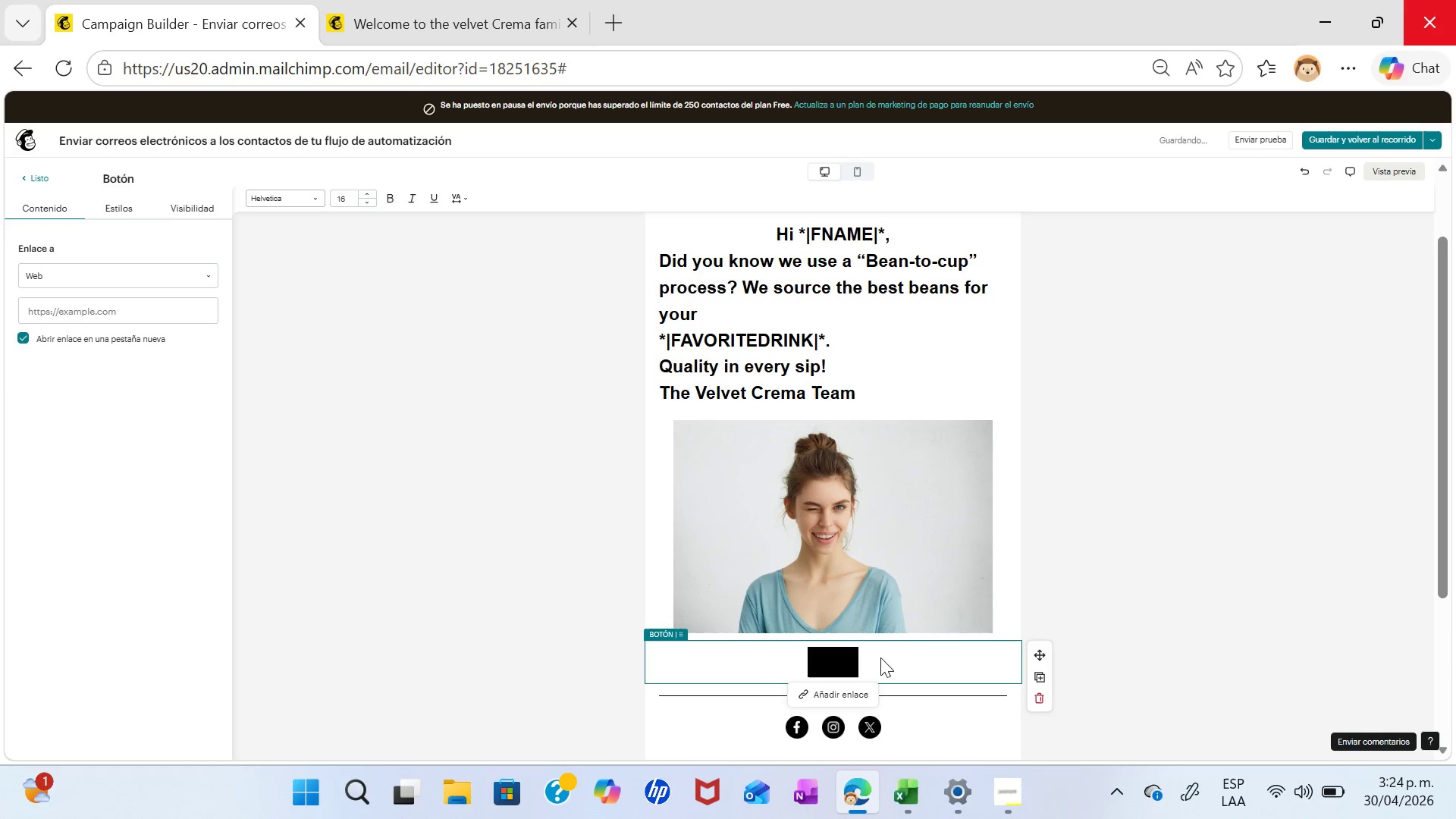 
hold_key(key=Backspace, duration=6.42)
 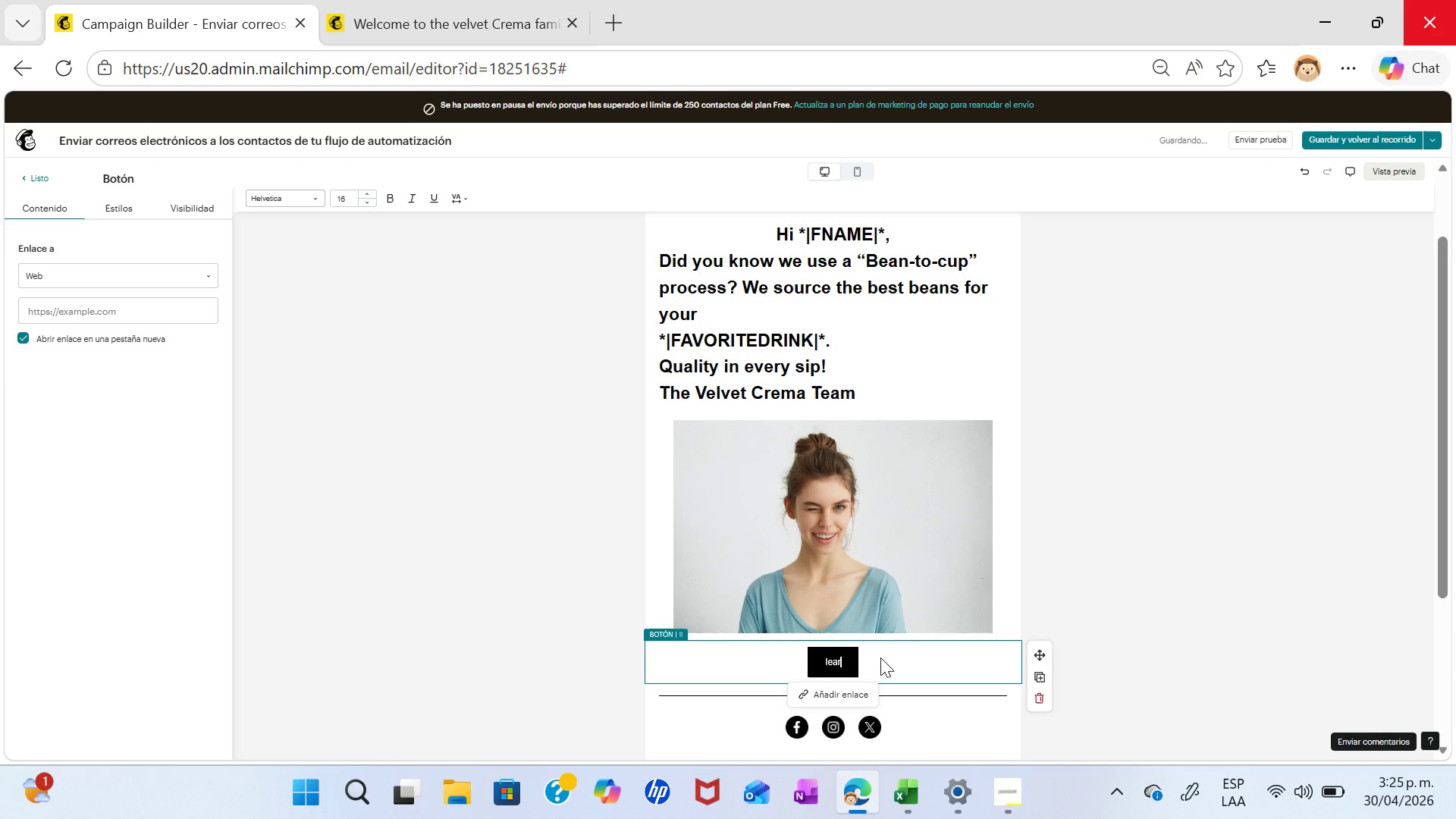 
type(leaern more)
 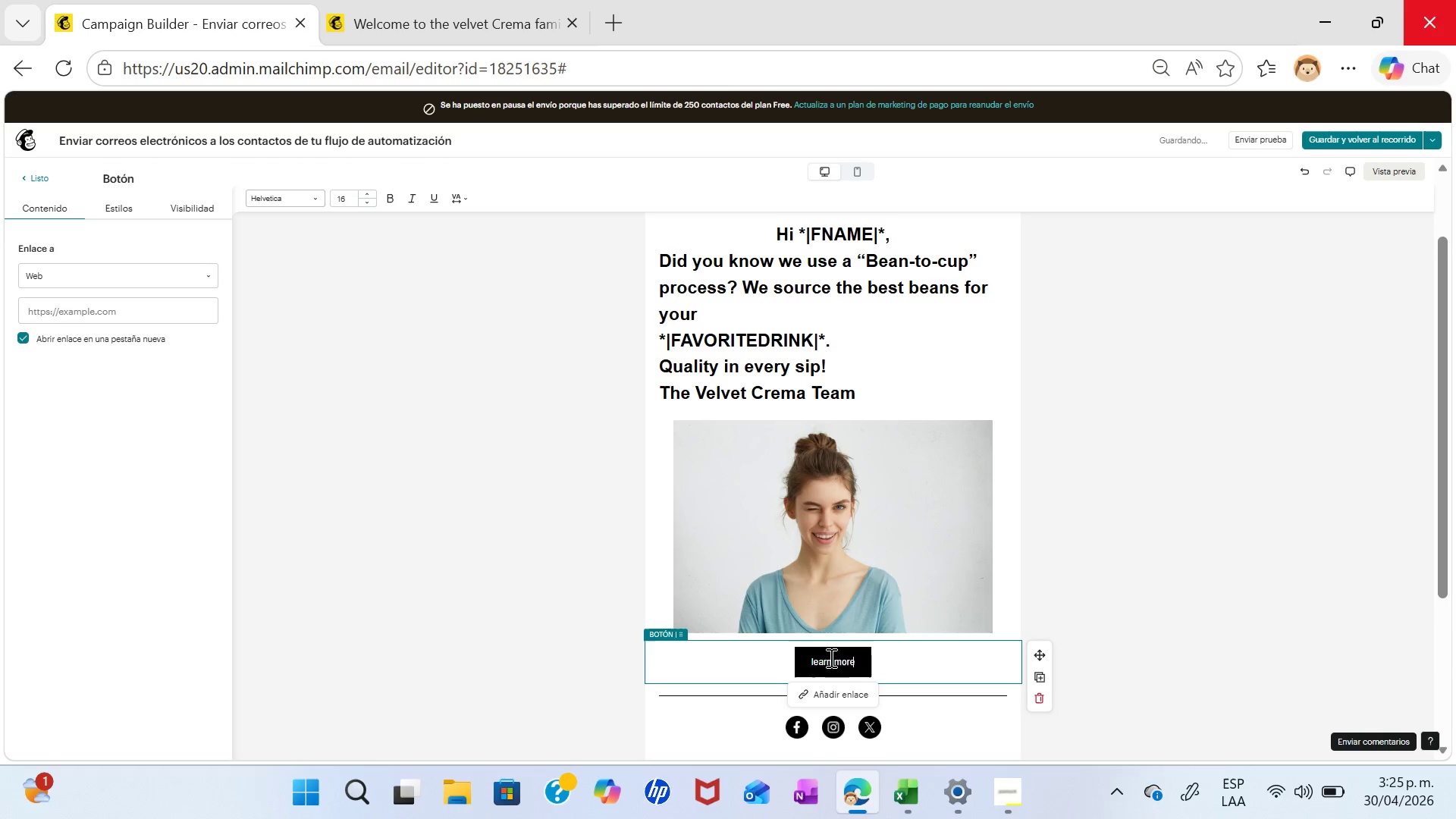 
left_click([814, 661])
 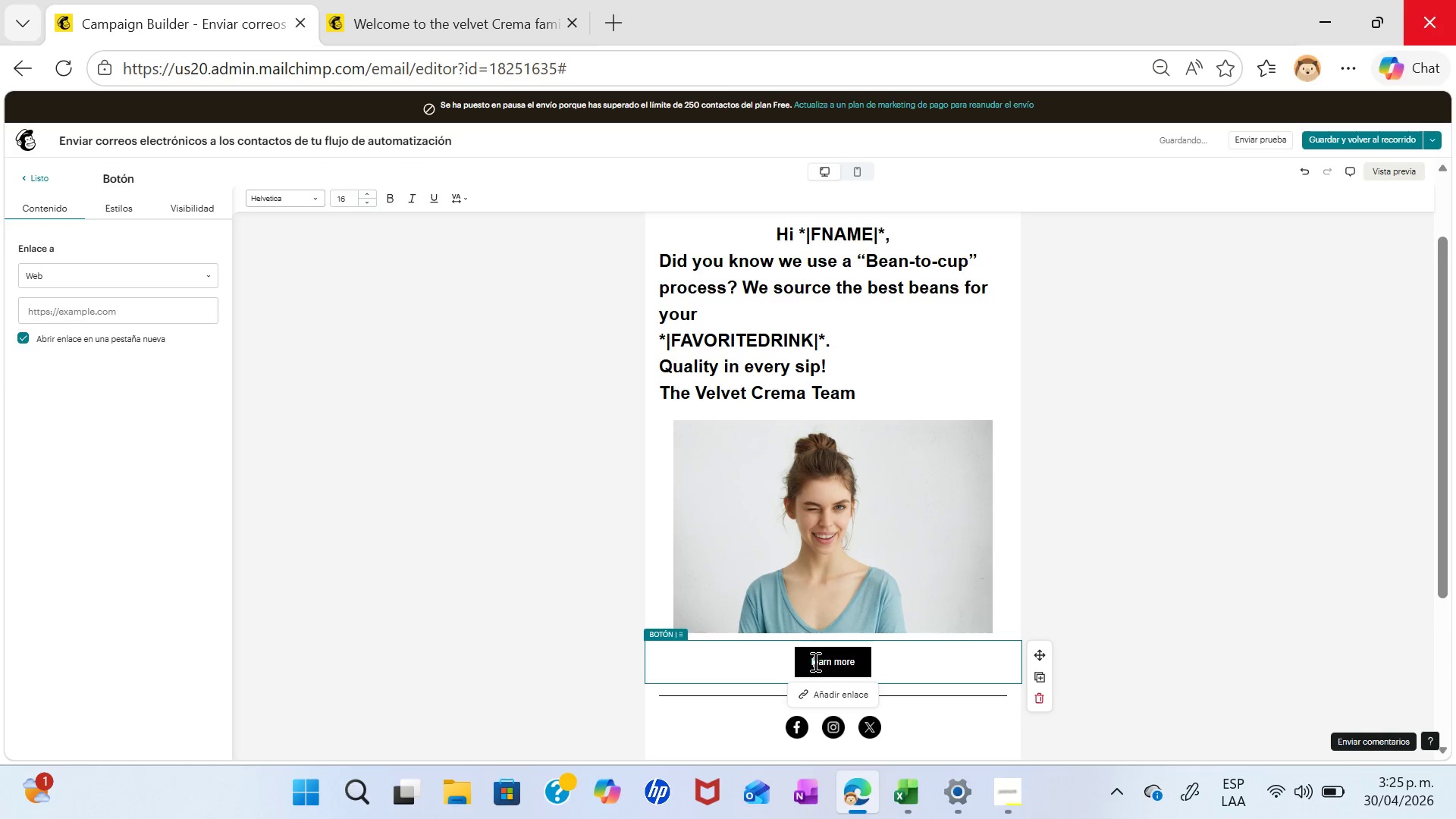 
key(Backspace)
 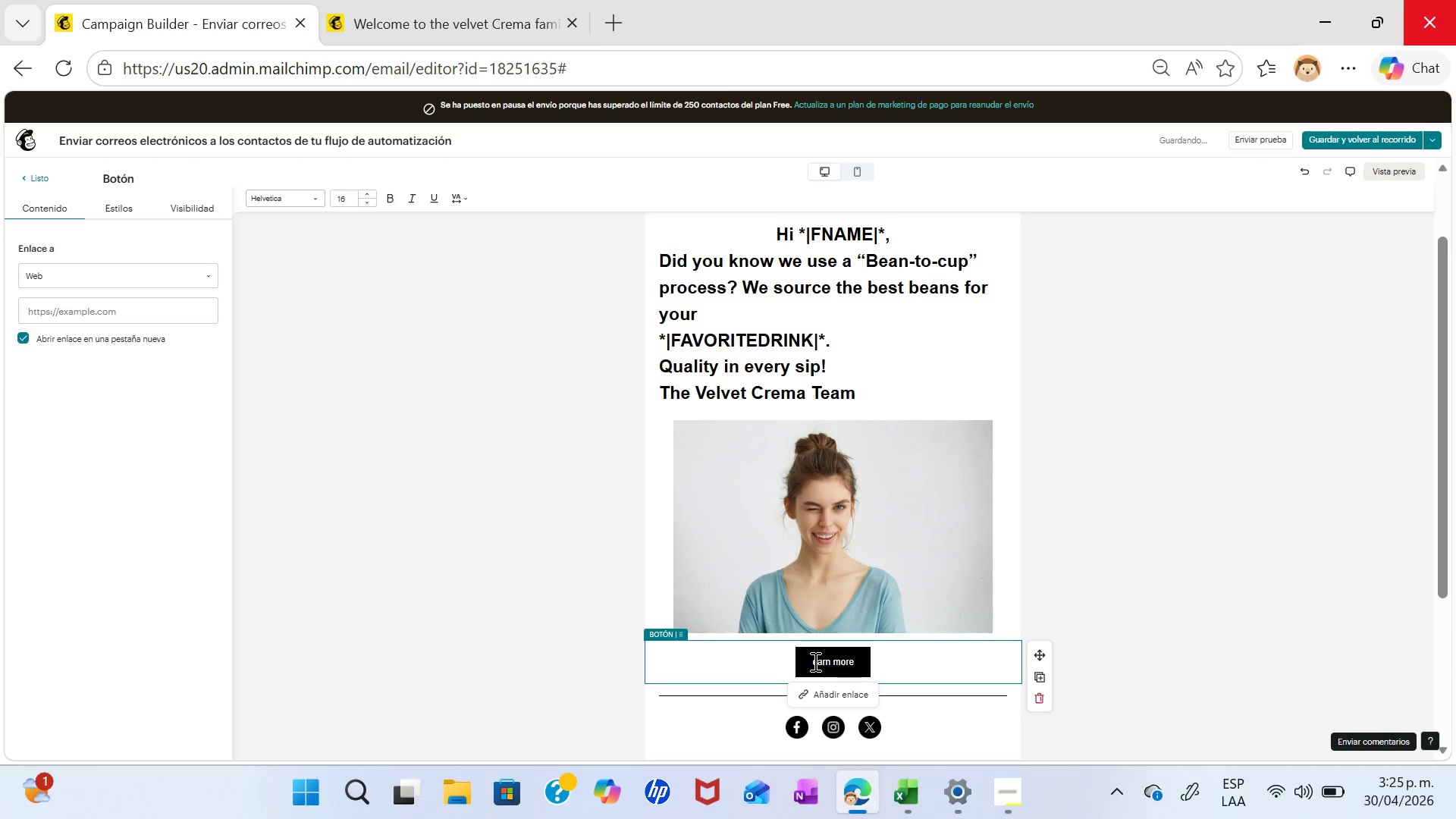 
key(CapsLock)
 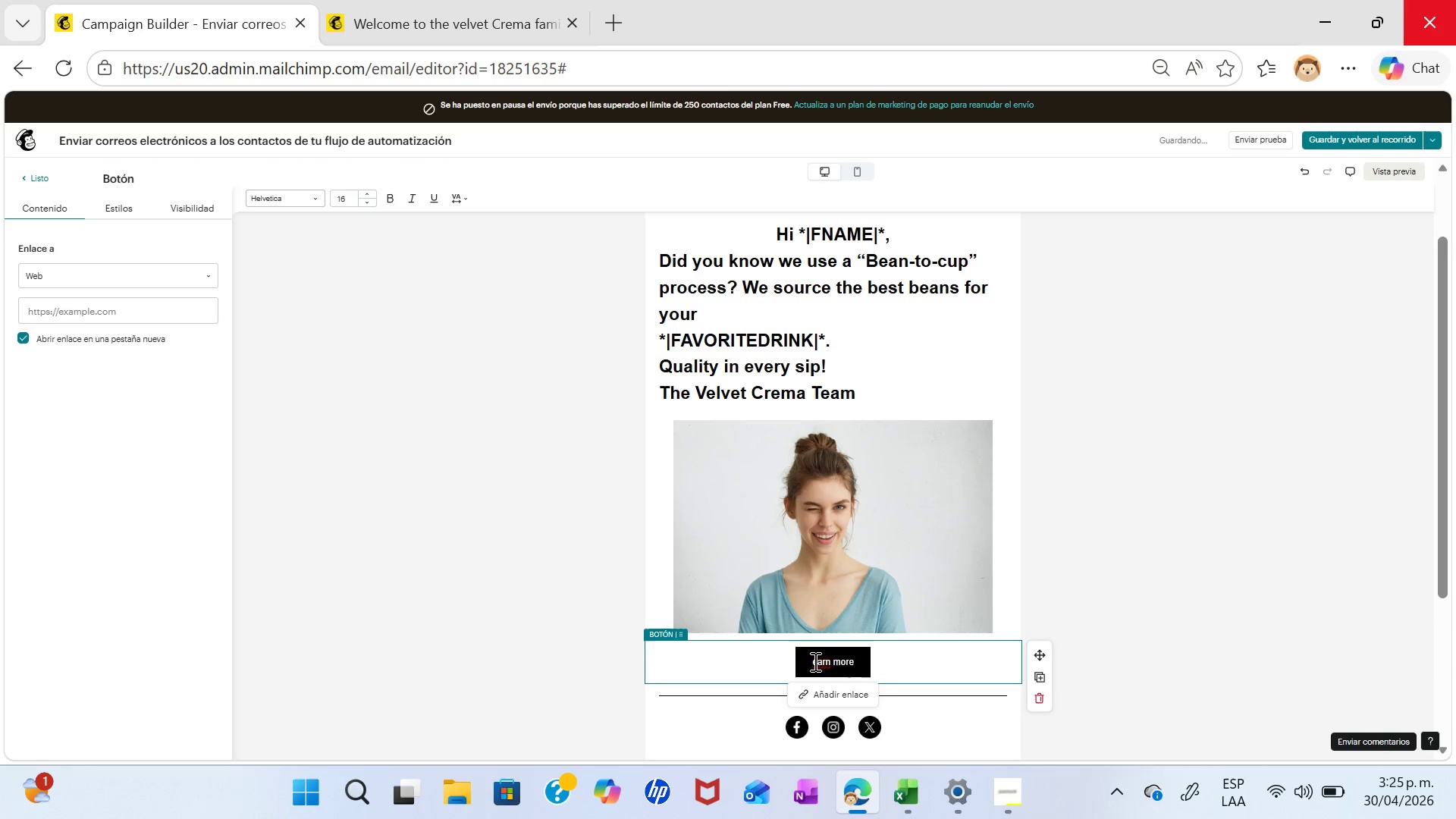 
key(L)
 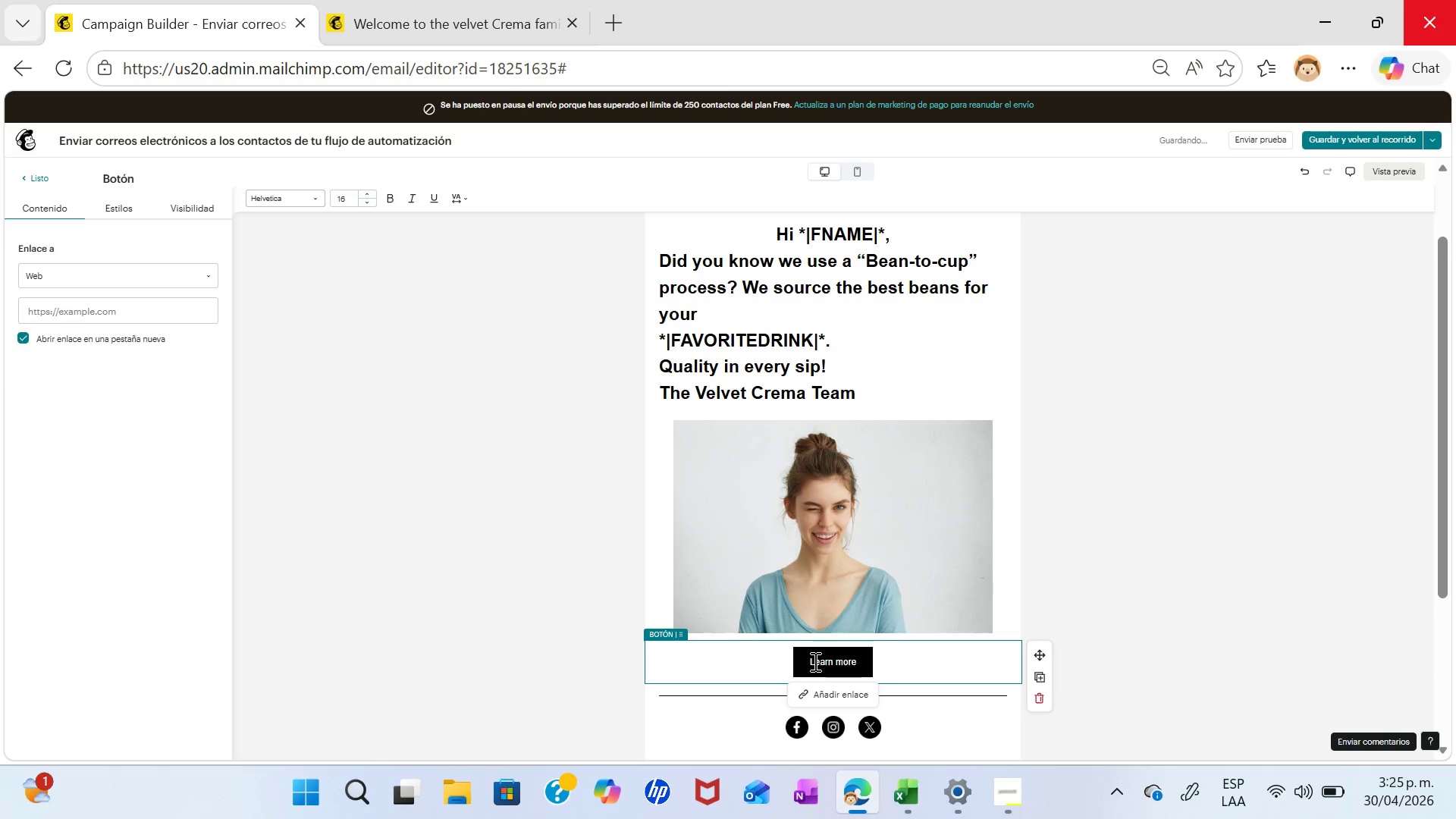 
key(CapsLock)
 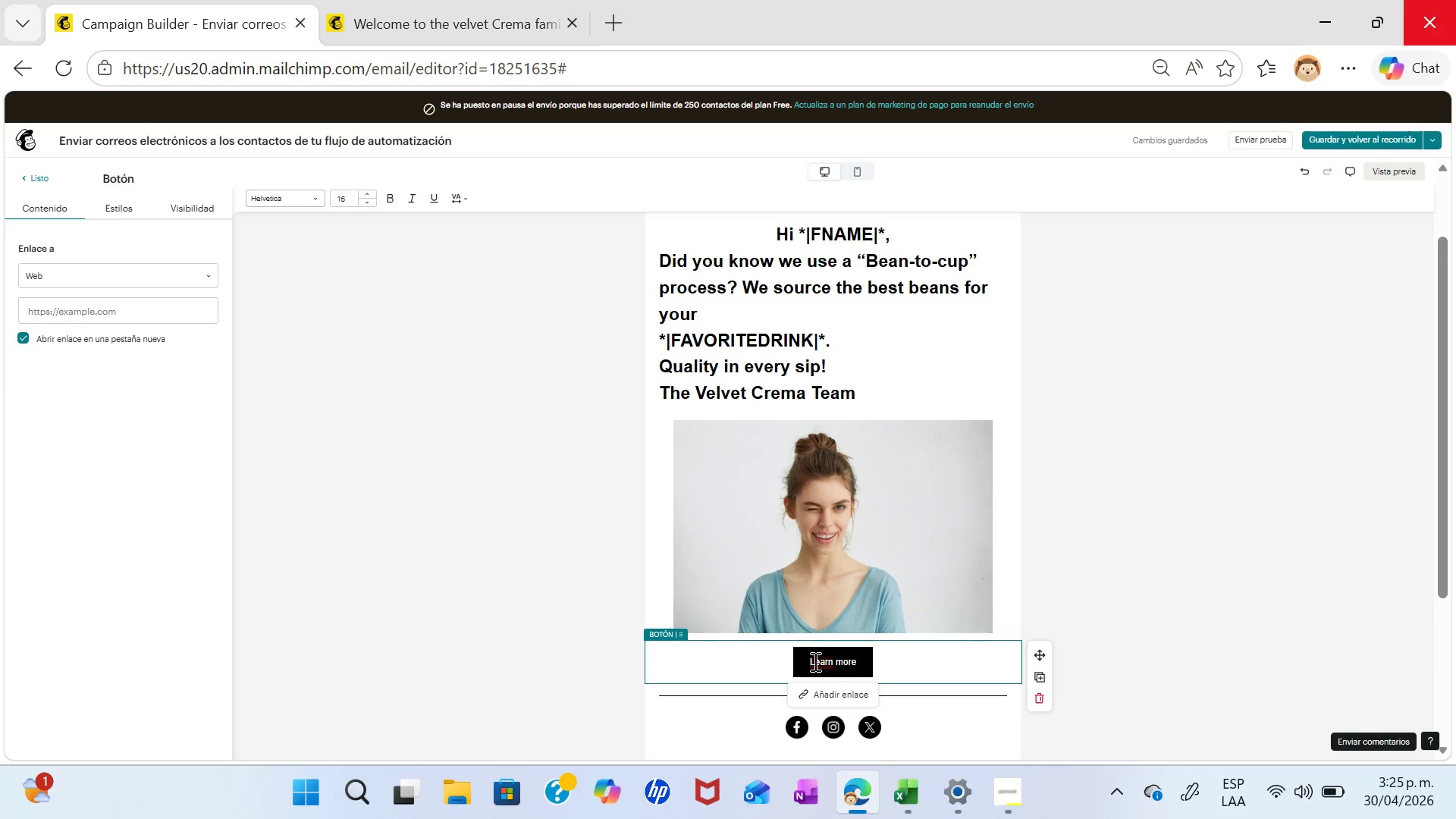 
wait(9.92)
 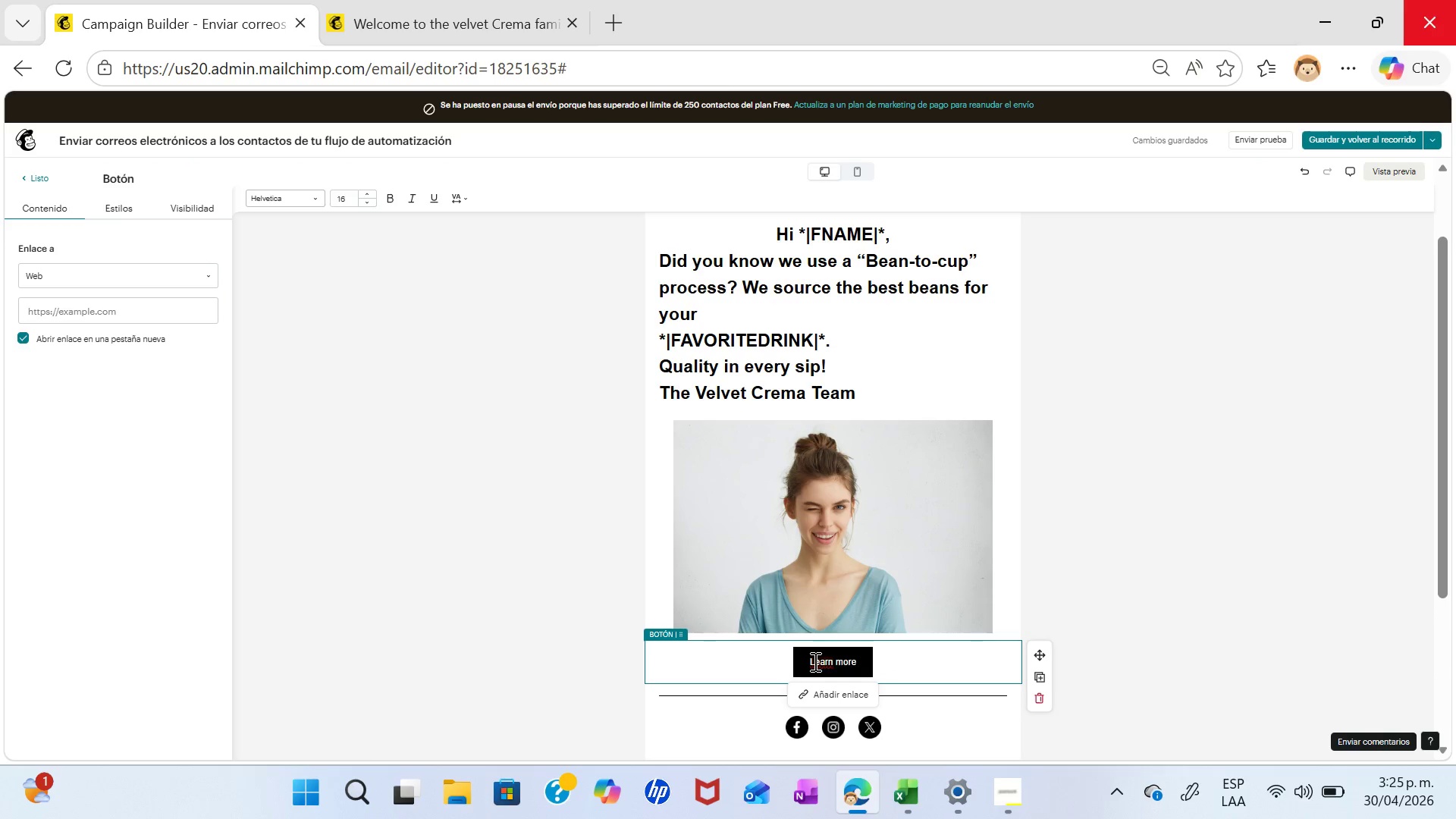 
left_click([1354, 138])
 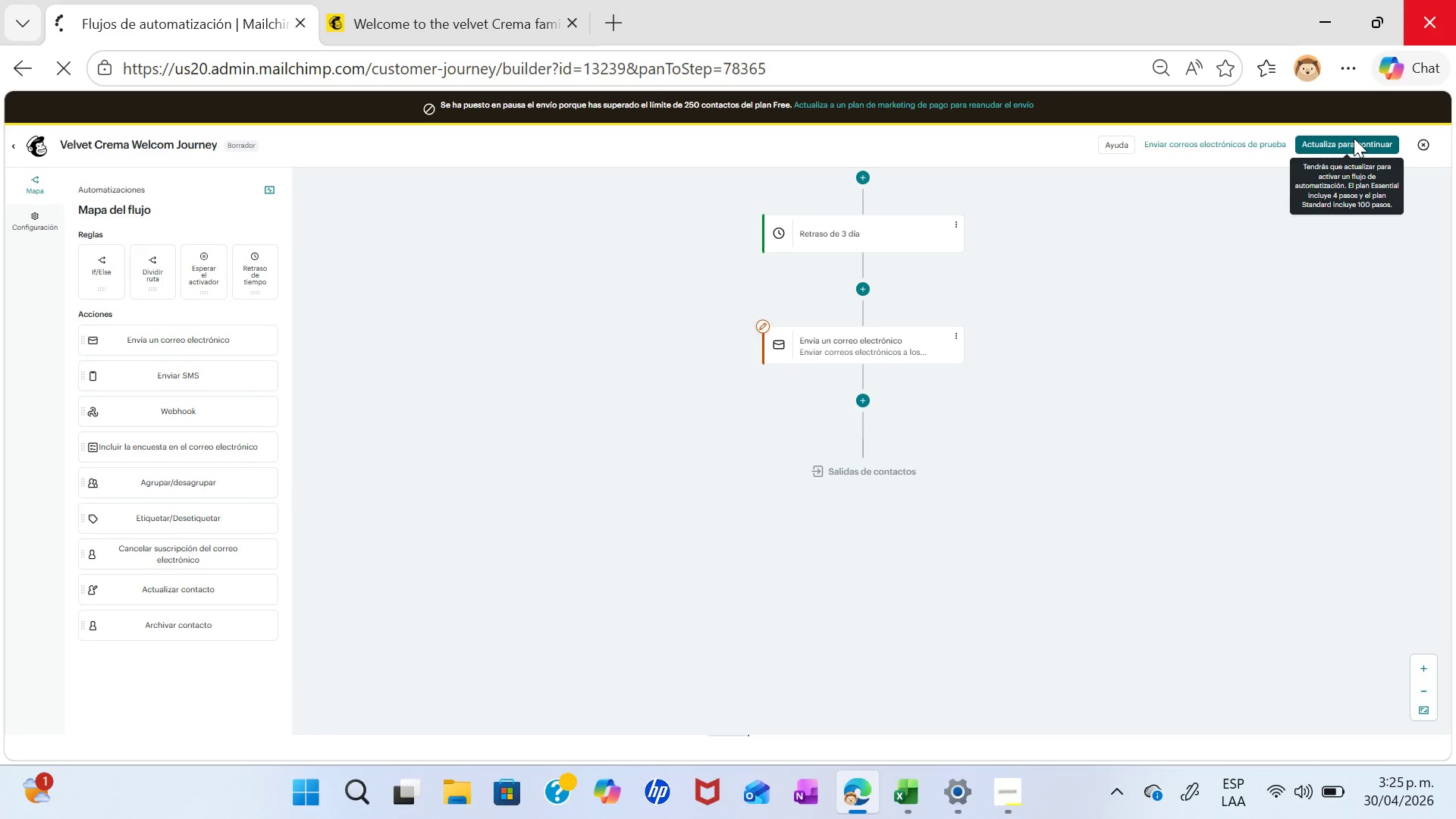 
wait(12.52)
 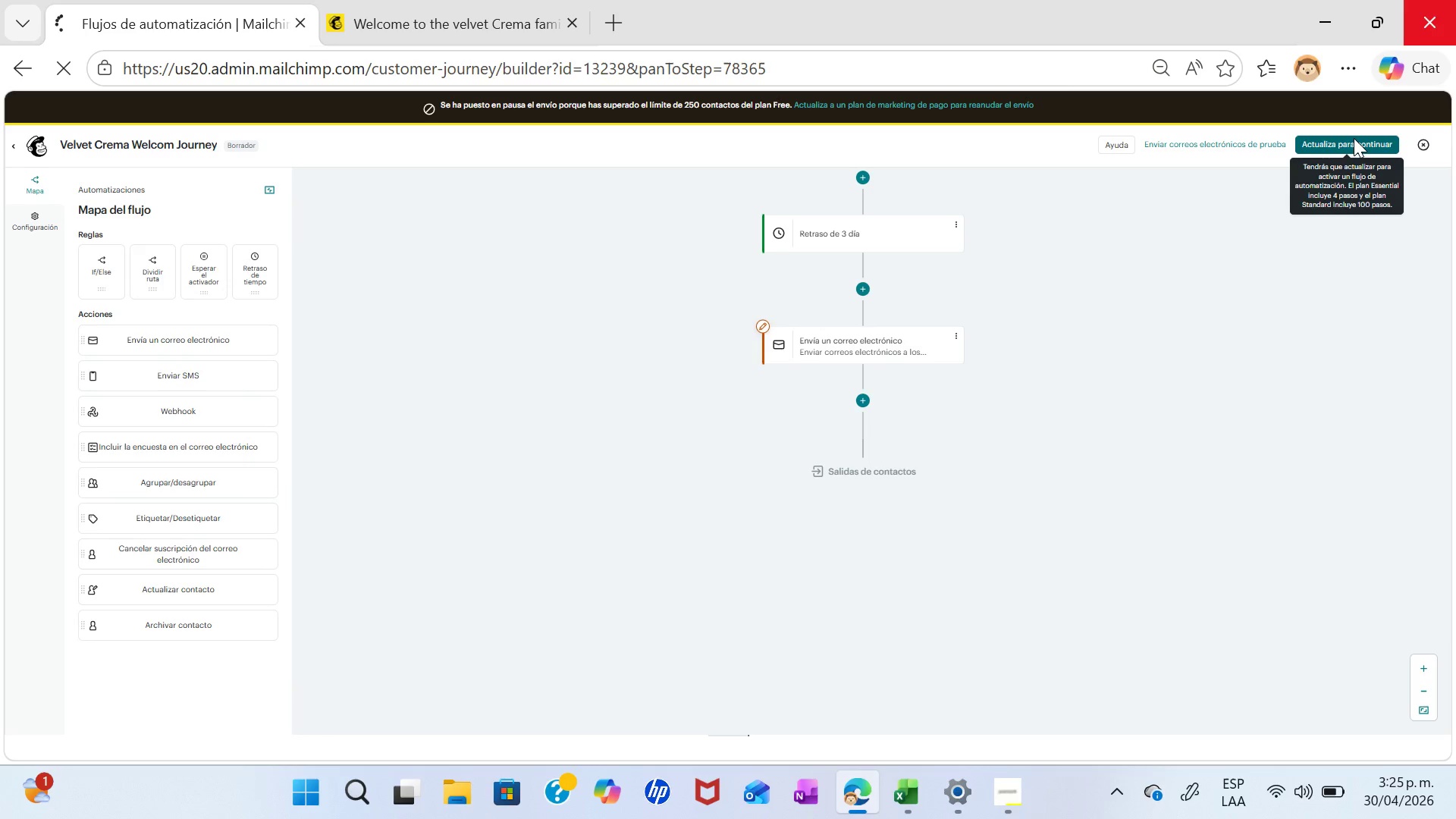 
left_click([797, 627])
 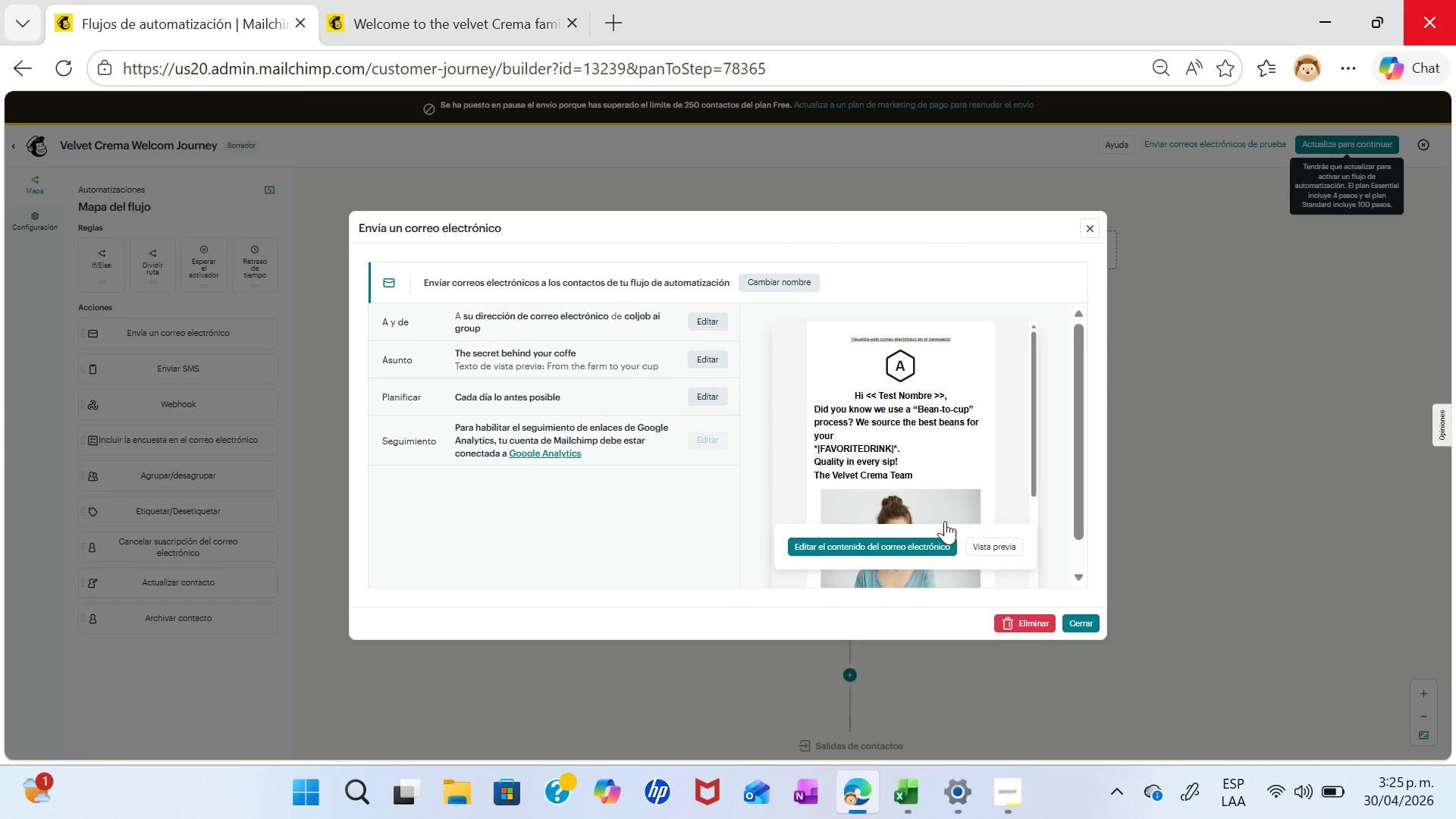 
left_click([1009, 545])
 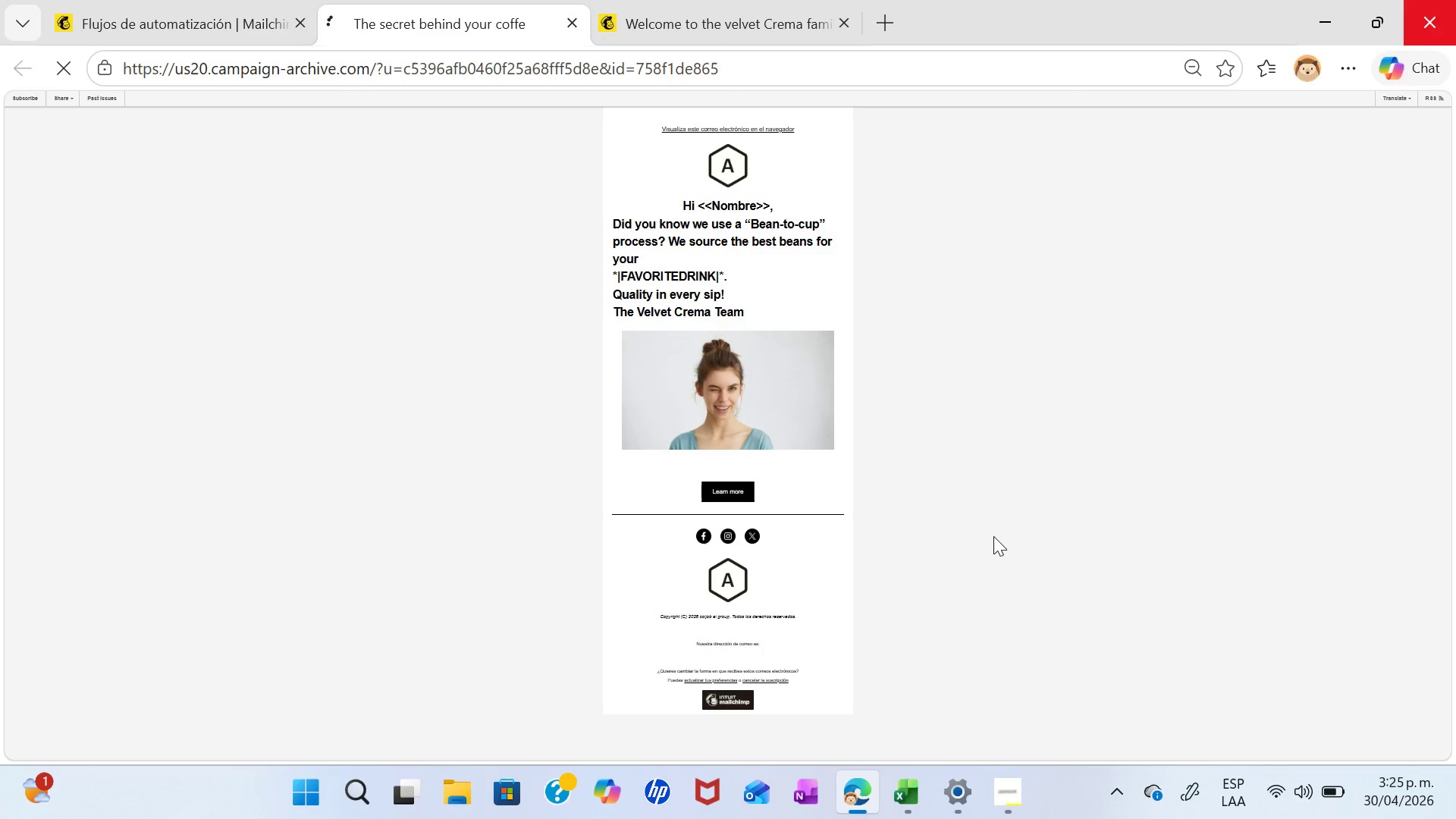 
wait(6.78)
 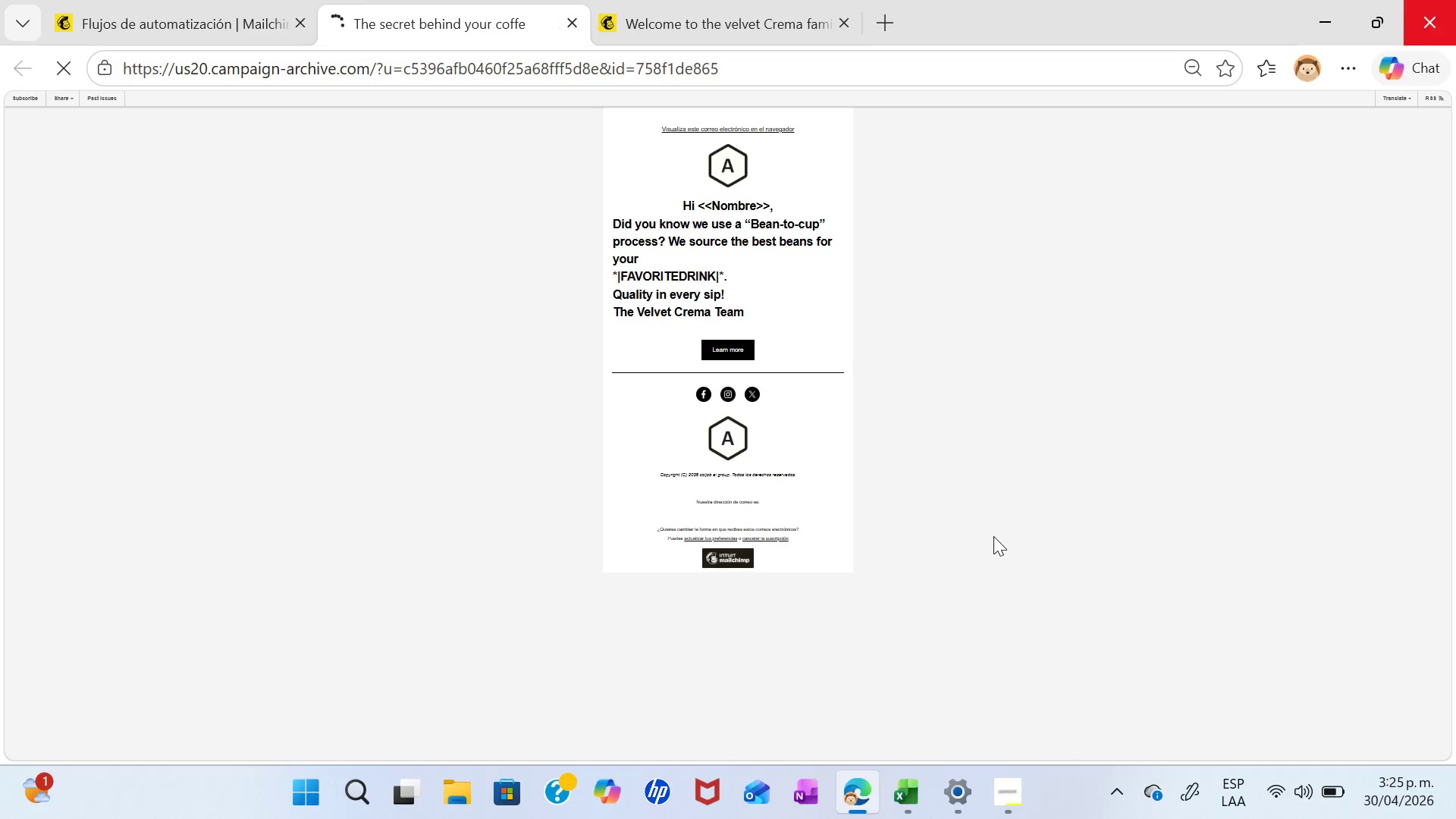 
key(PrintScreen)
 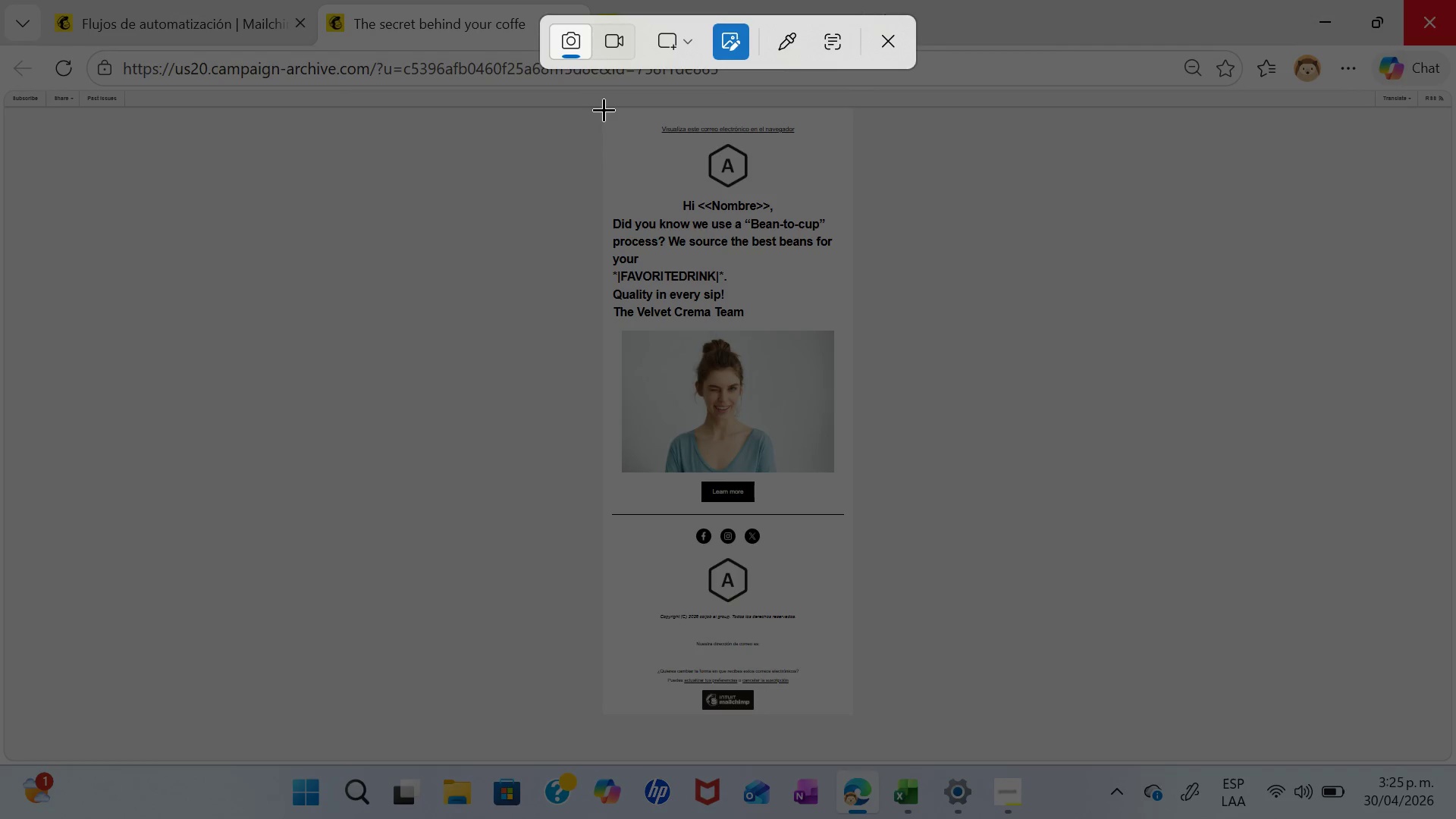 
left_click_drag(start_coordinate=[599, 107], to_coordinate=[849, 708])
 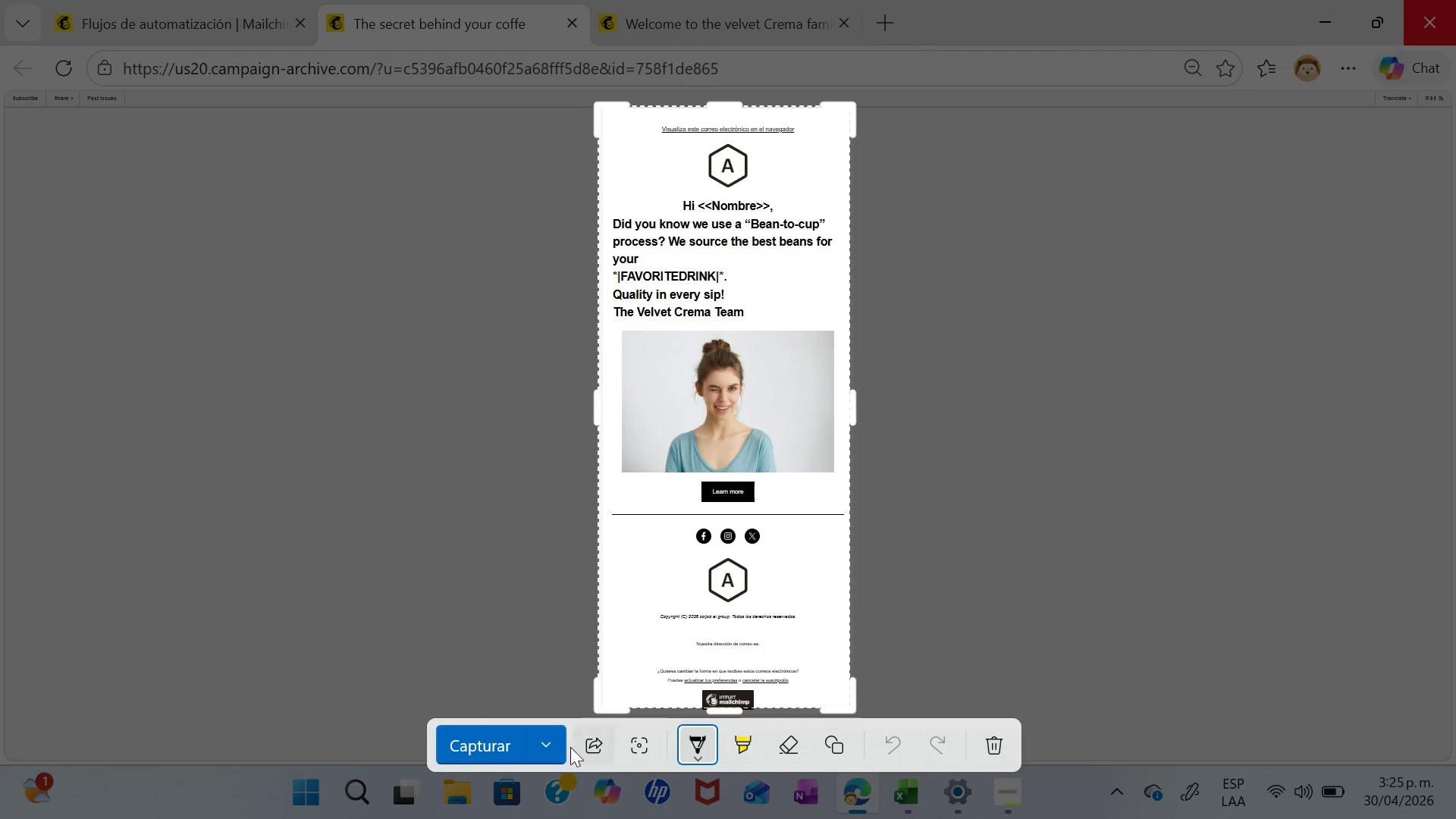 
left_click([551, 735])
 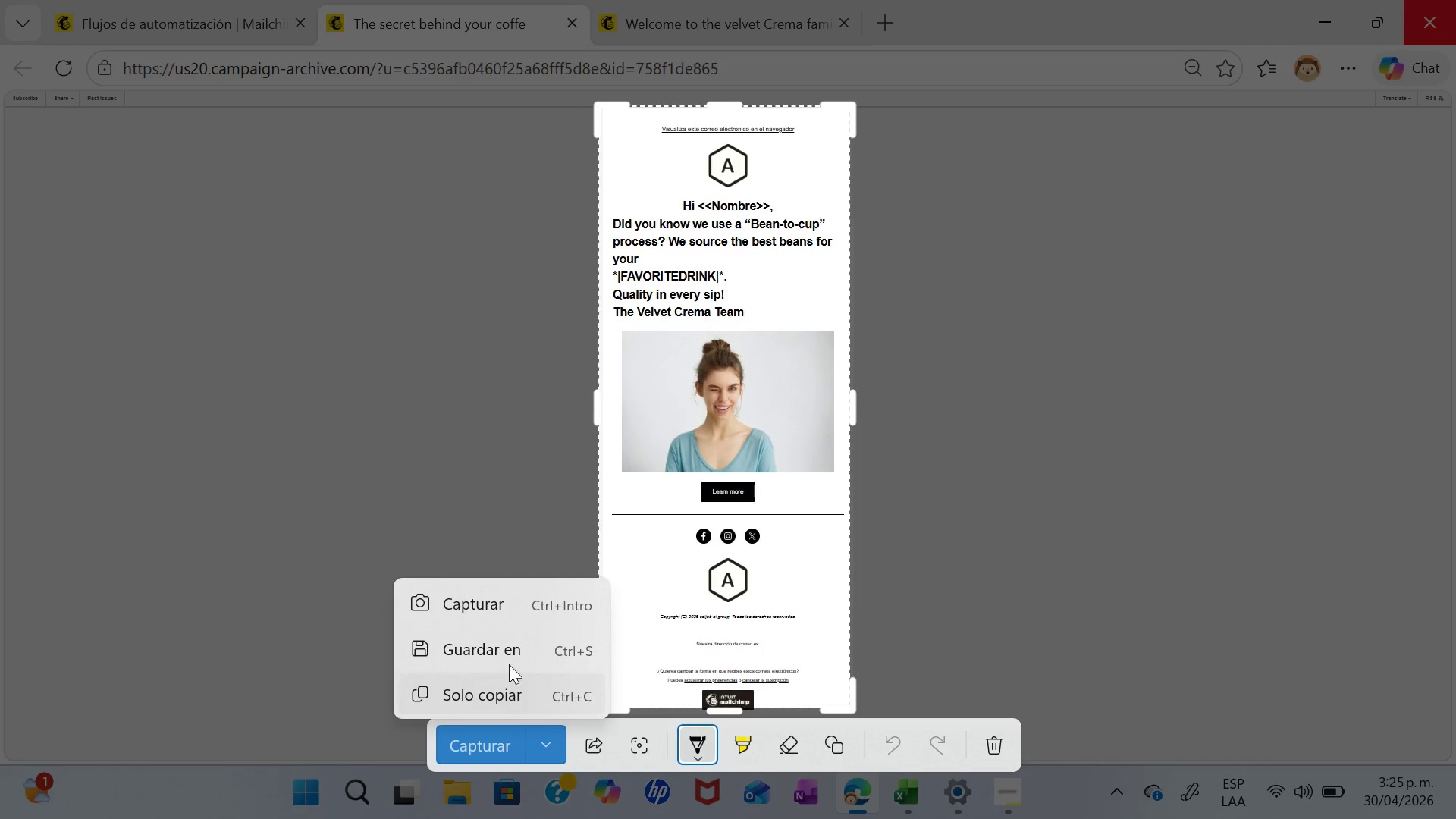 
left_click([491, 635])
 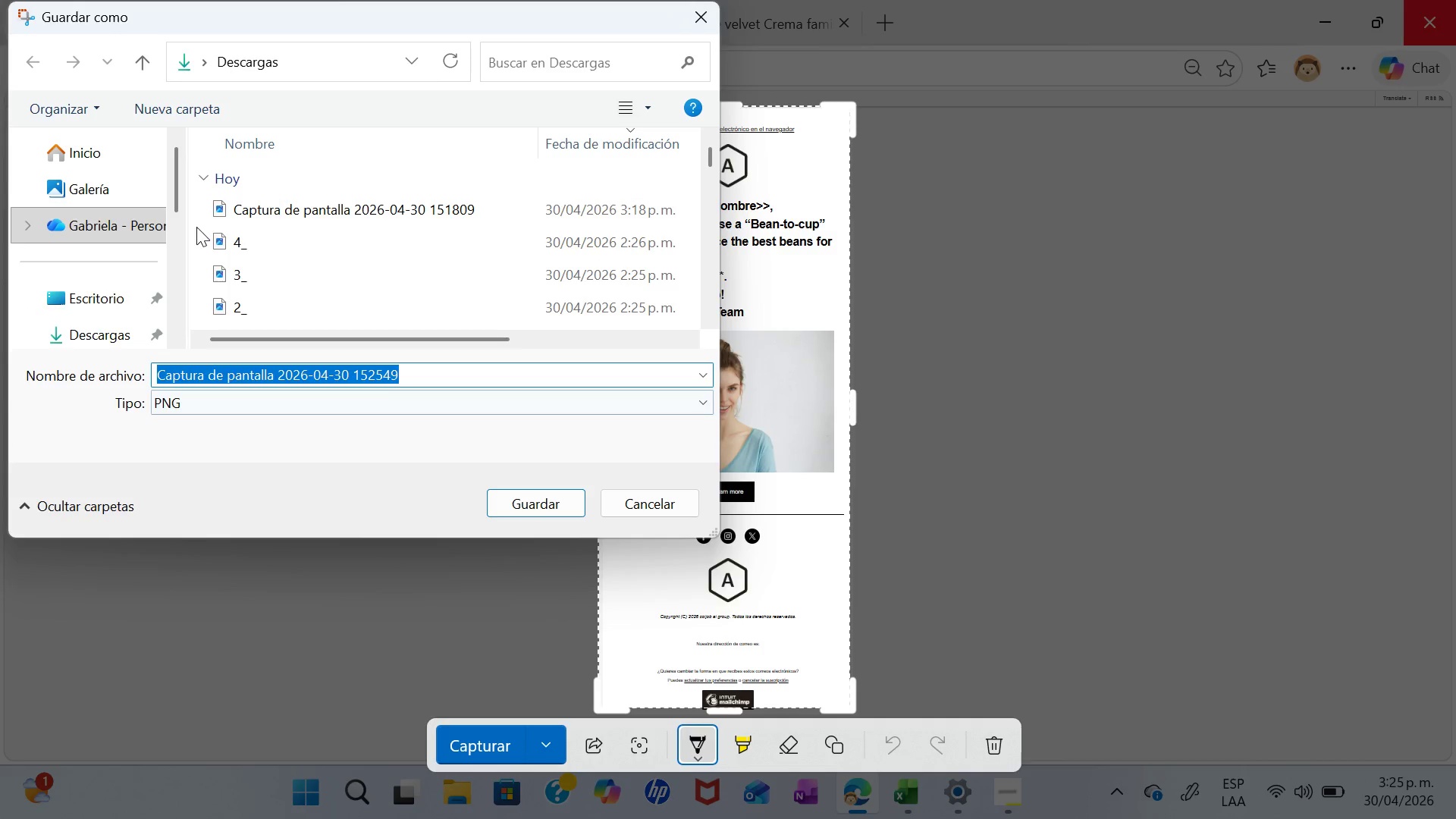 
key(Backspace)
 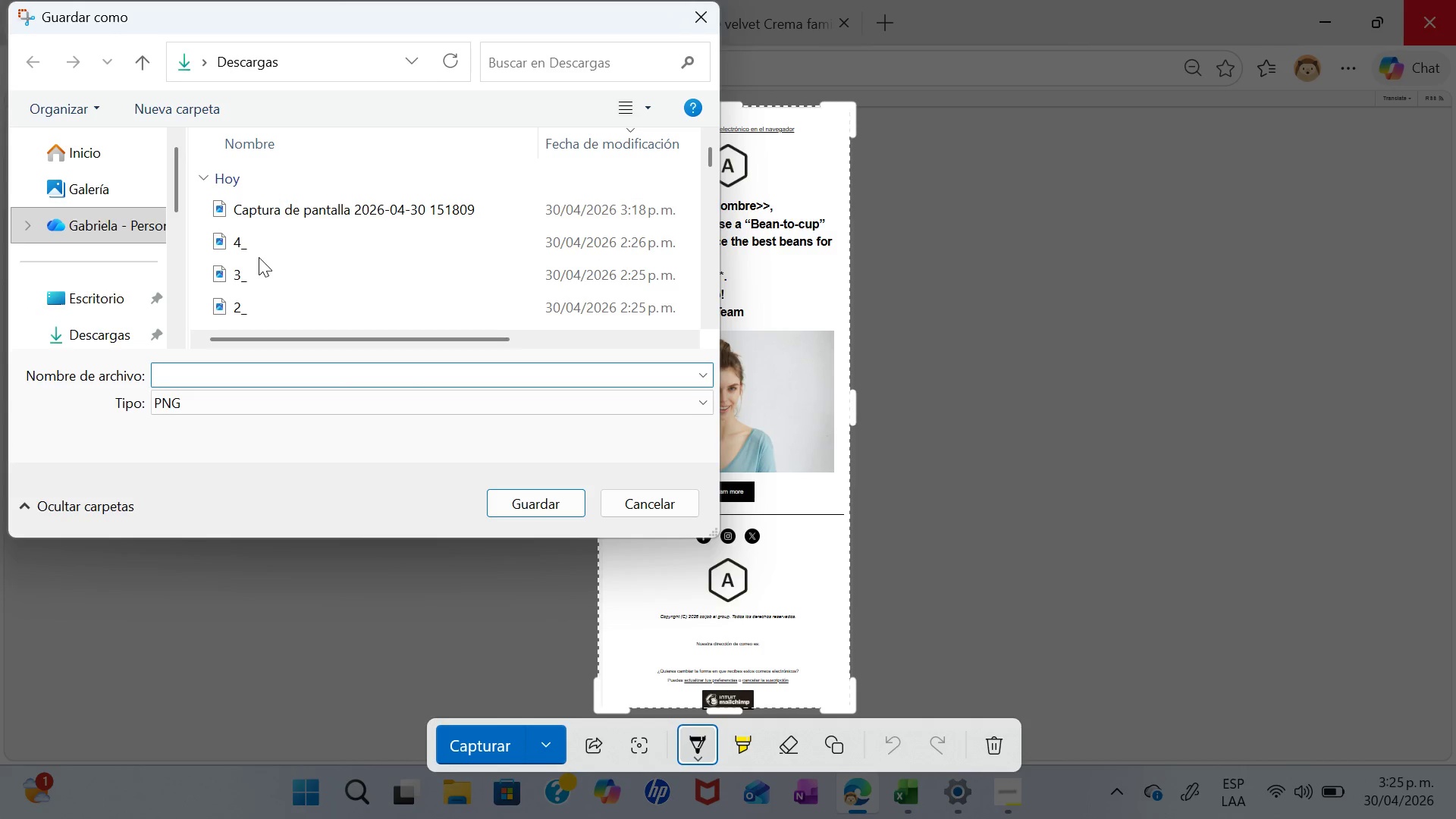 
wait(6.59)
 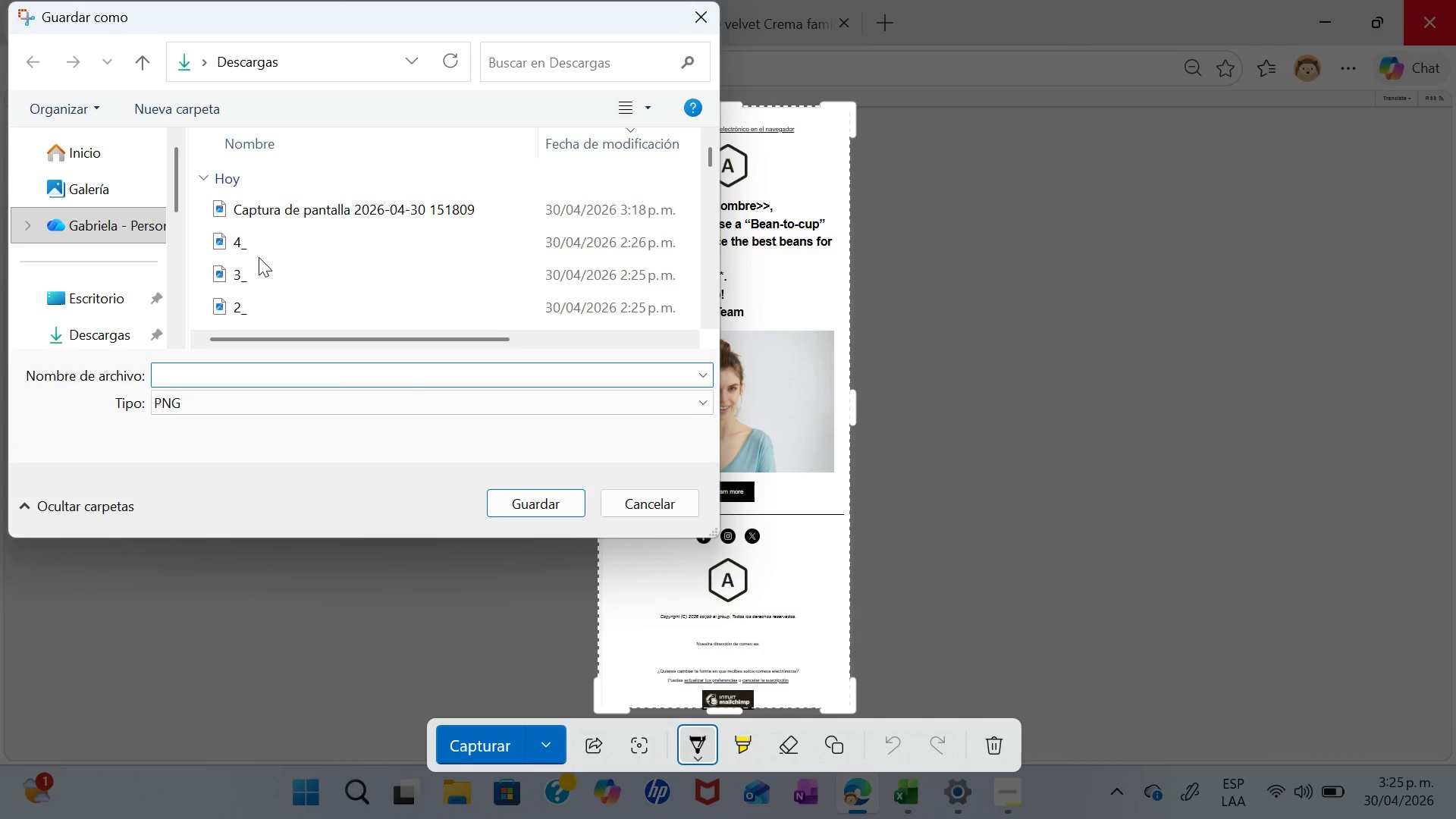 
left_click([679, 491])
 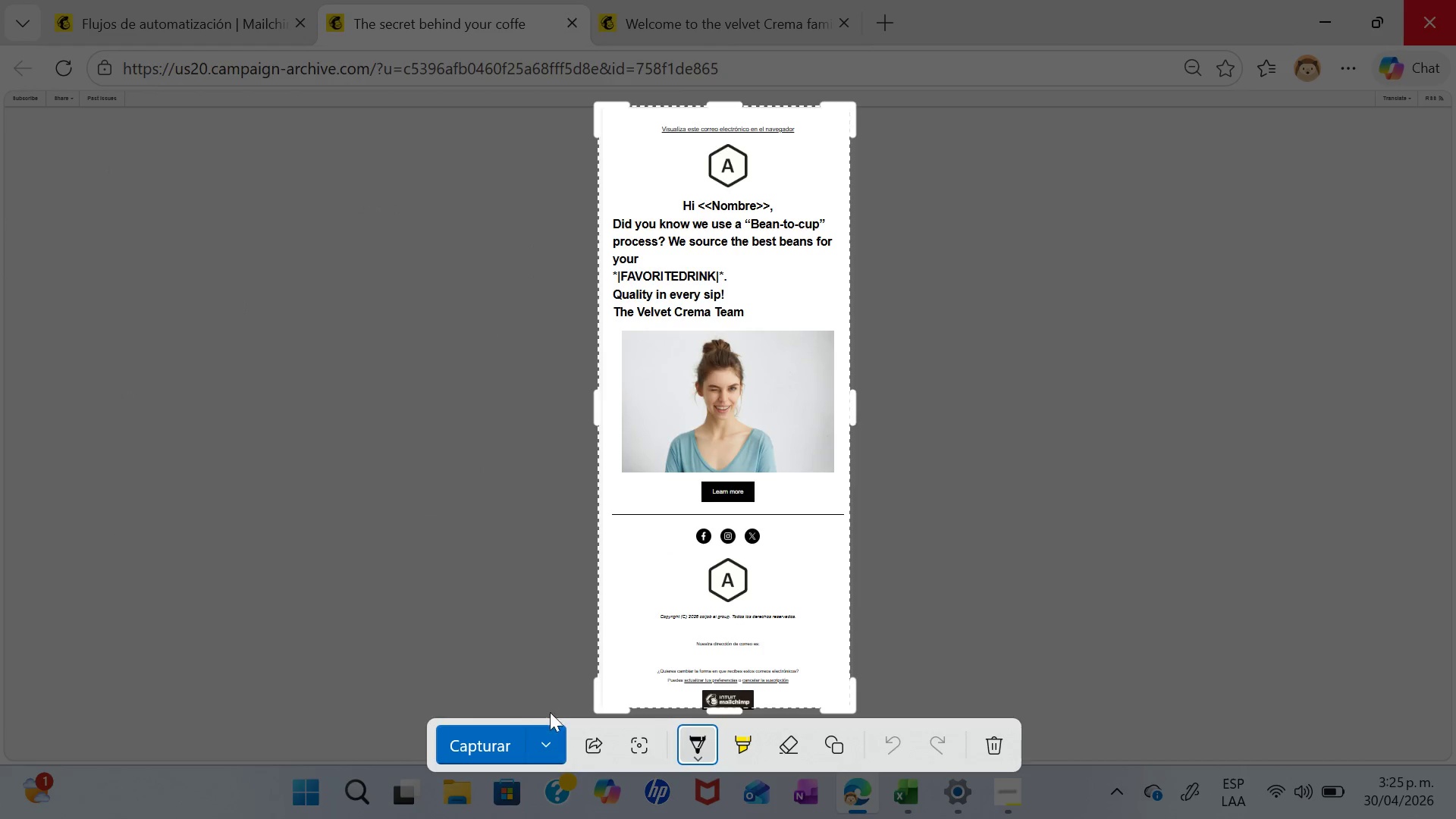 
left_click([548, 754])
 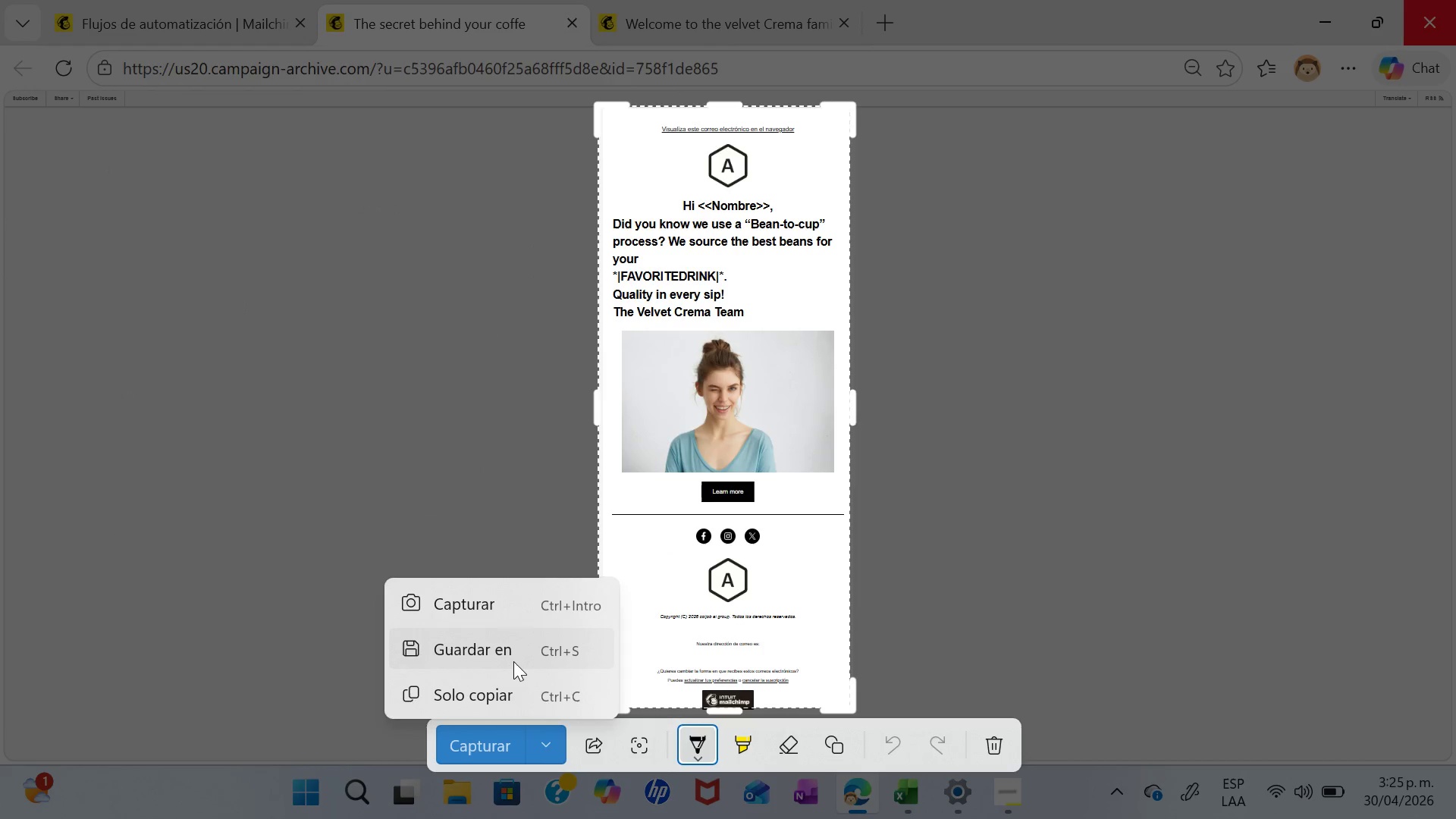 
left_click([507, 657])
 